 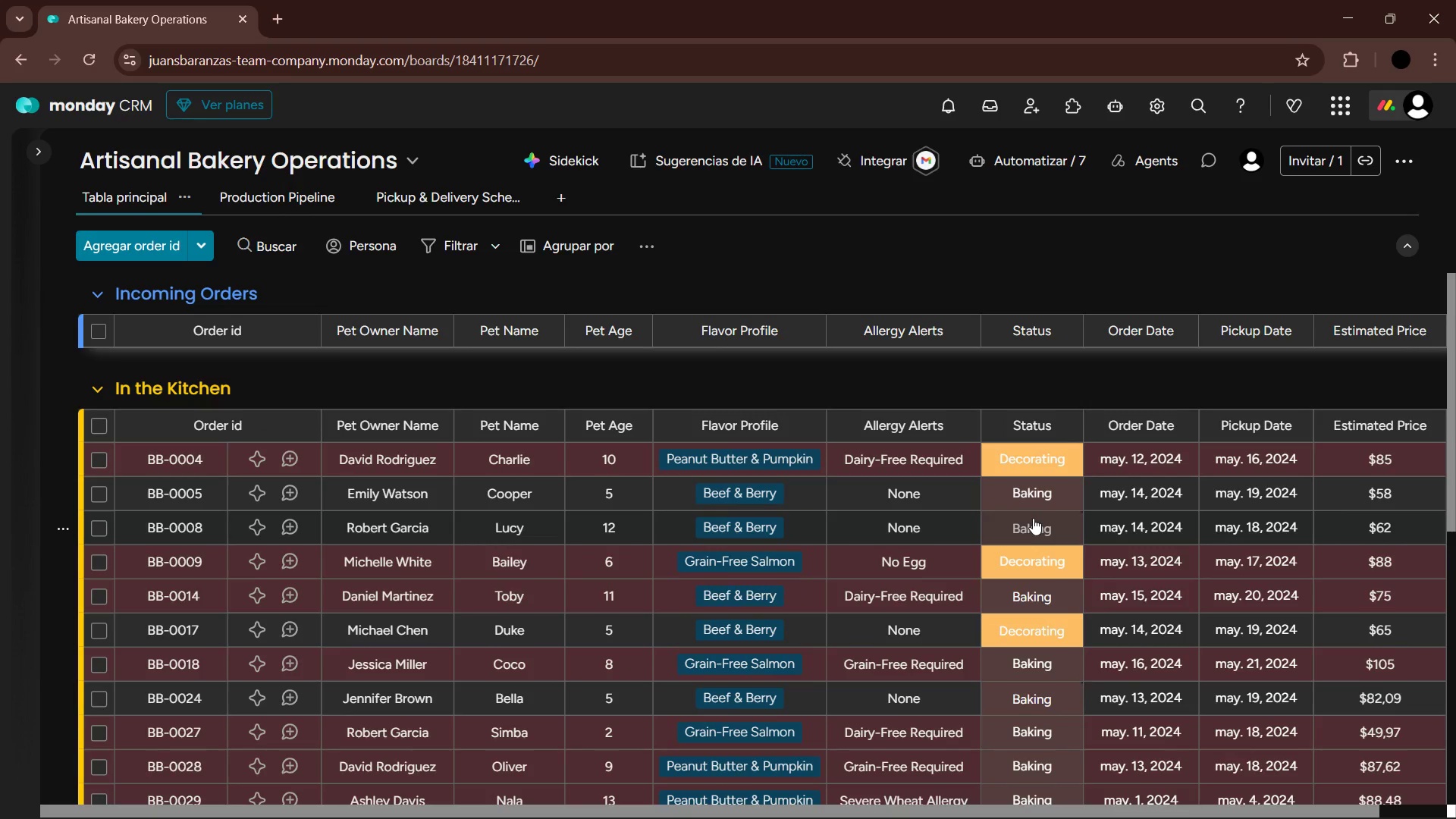 
left_click([1034, 503])
 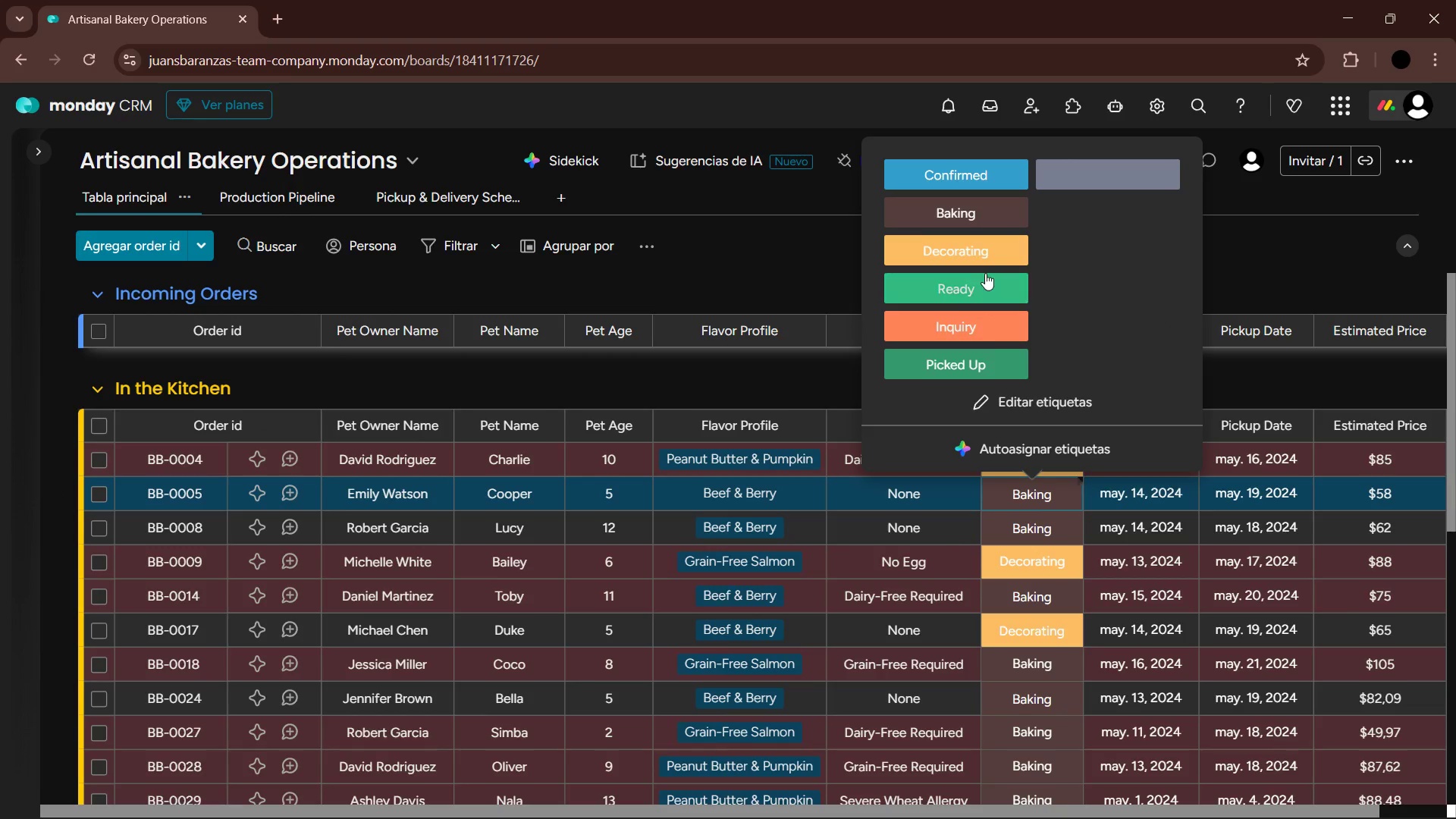 
left_click([987, 257])
 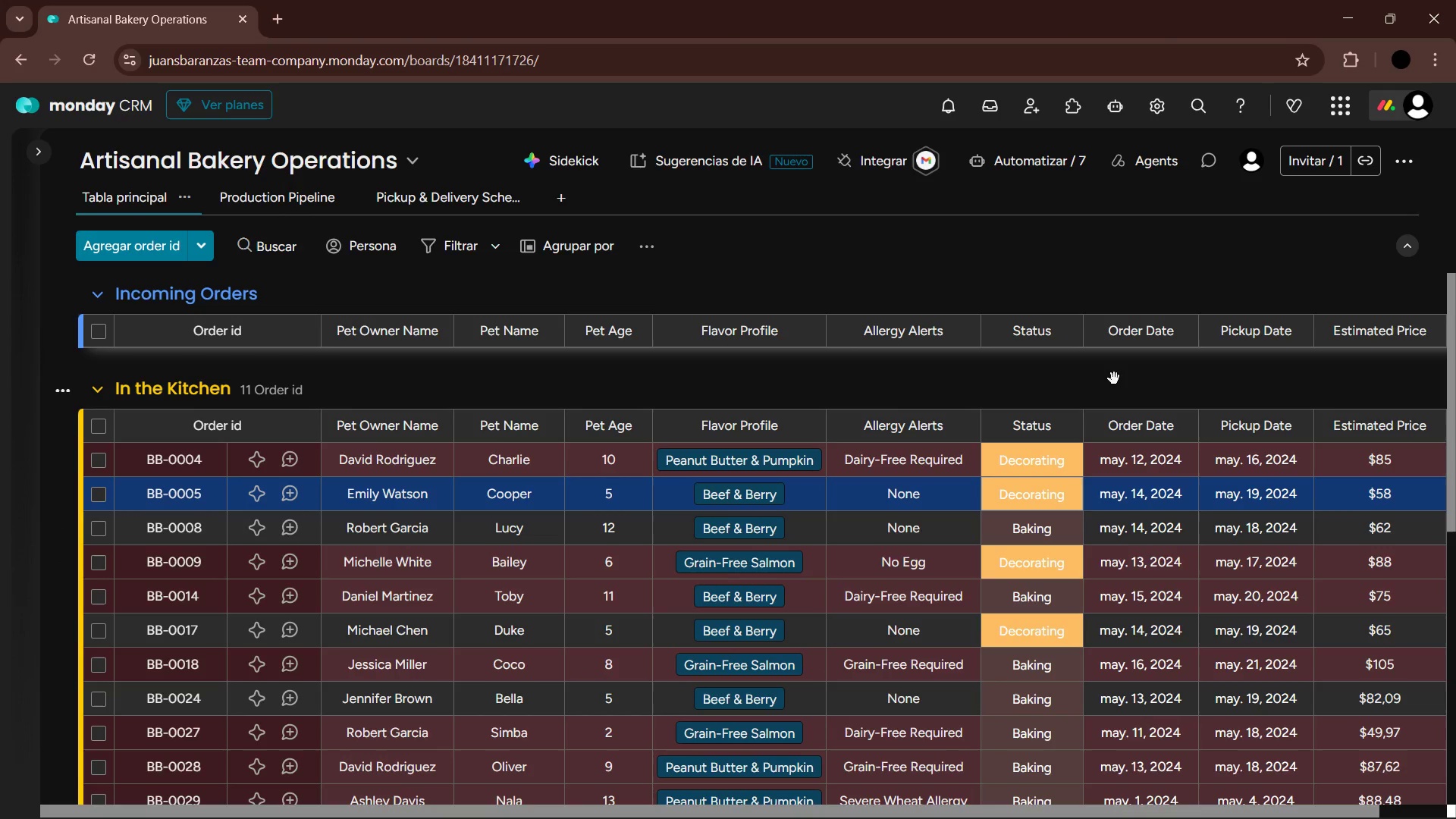 
wait(8.23)
 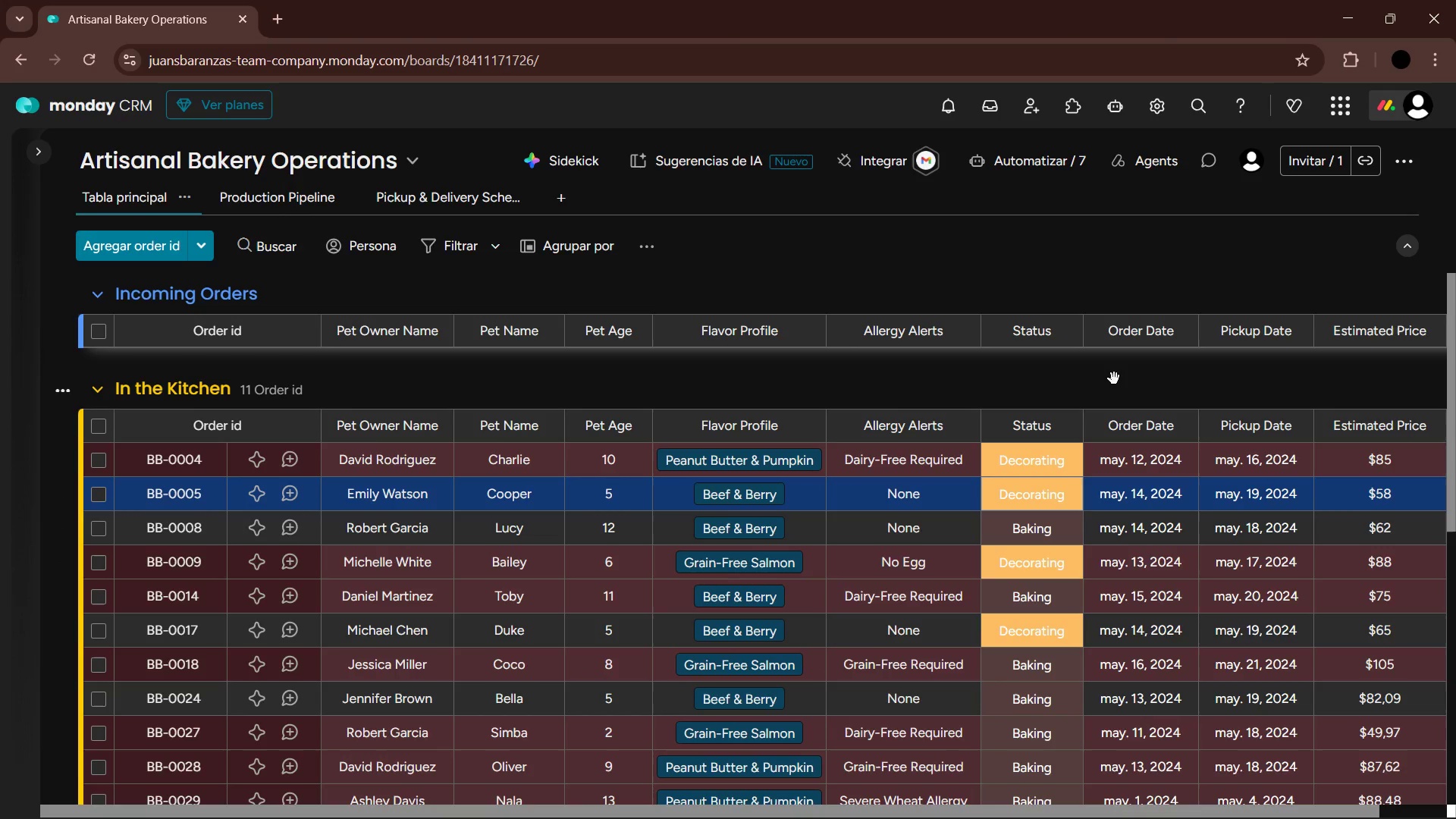 
left_click([954, 114])
 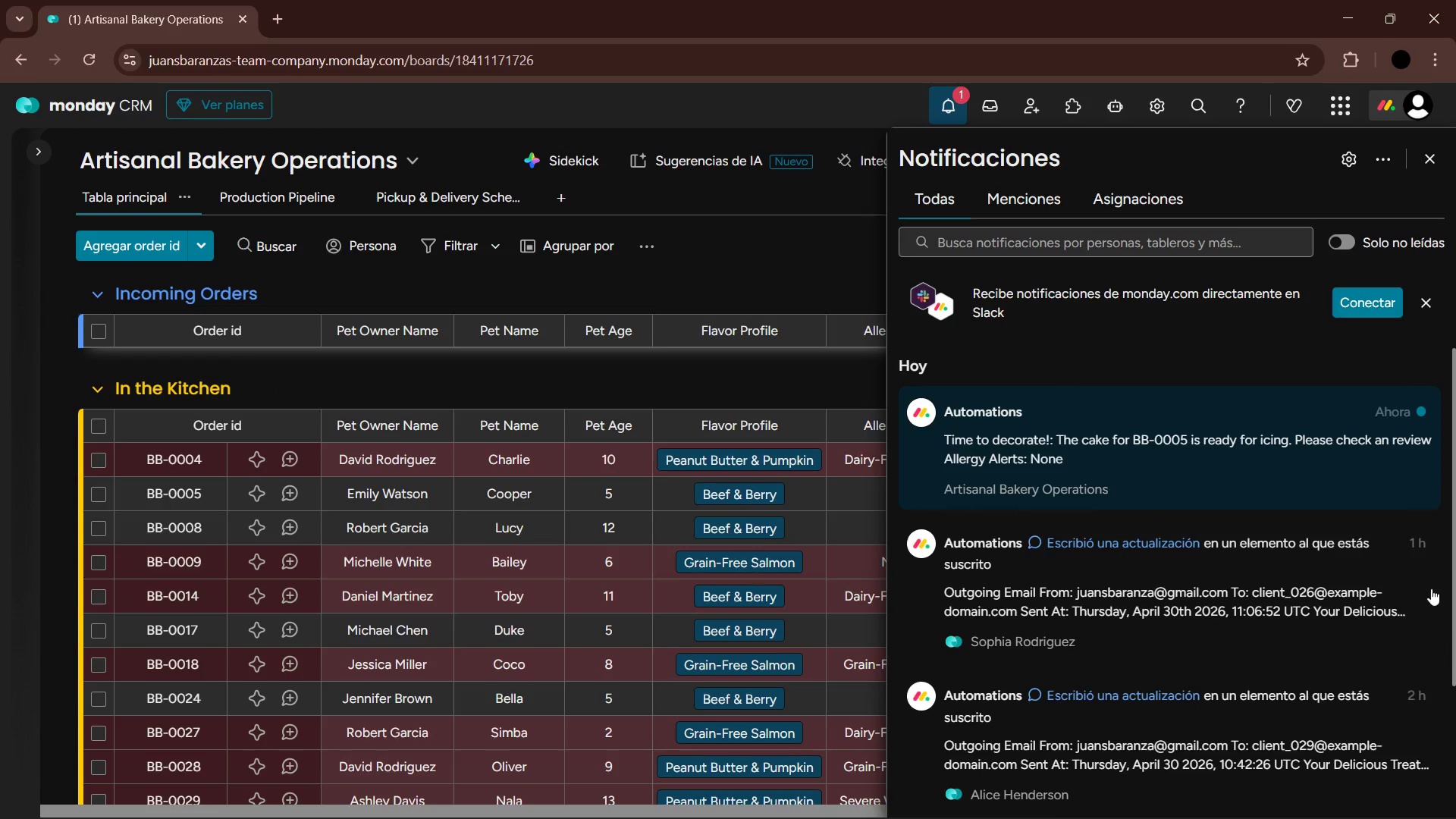 
left_click([1401, 648])
 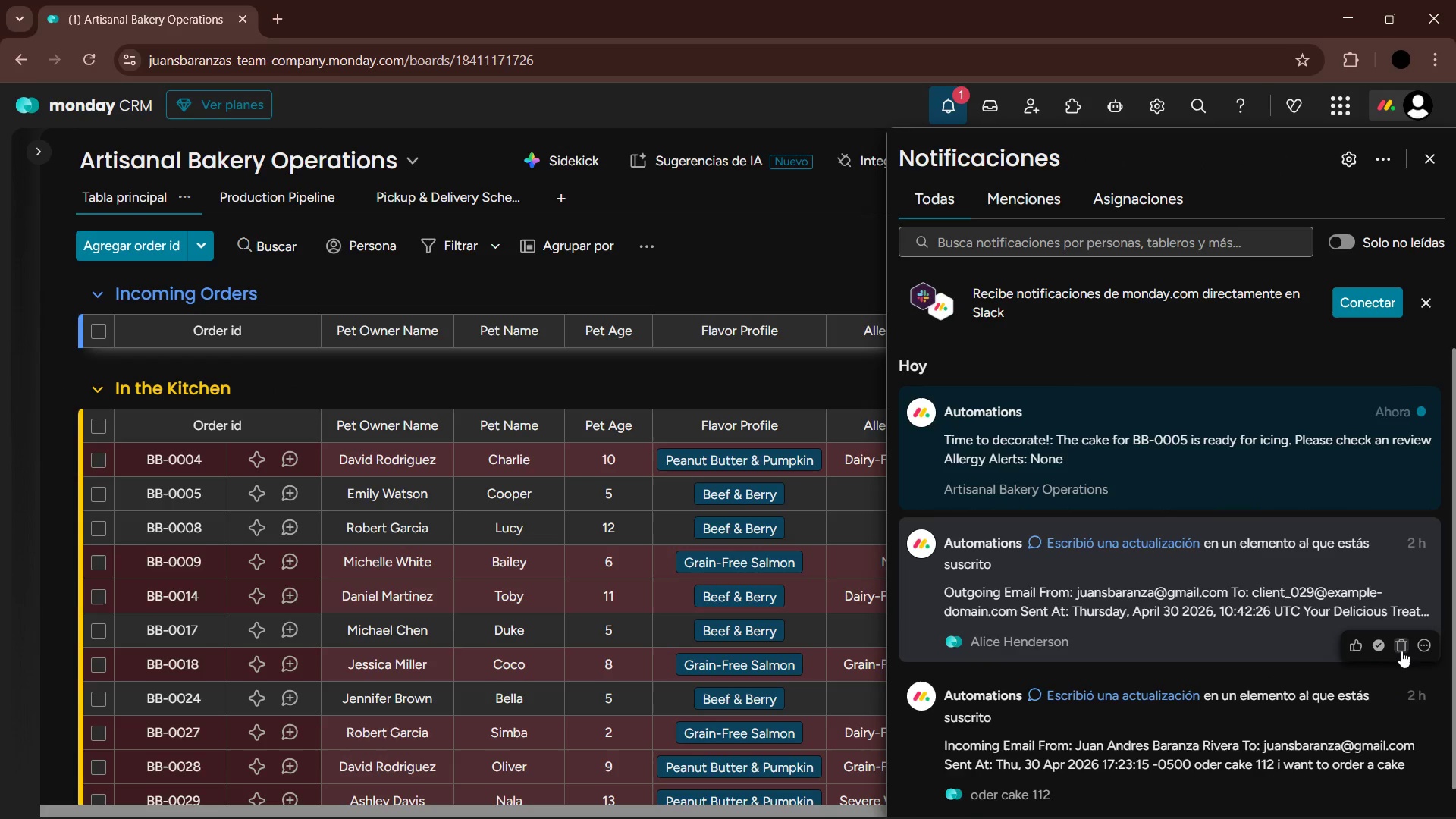 
left_click([1402, 651])
 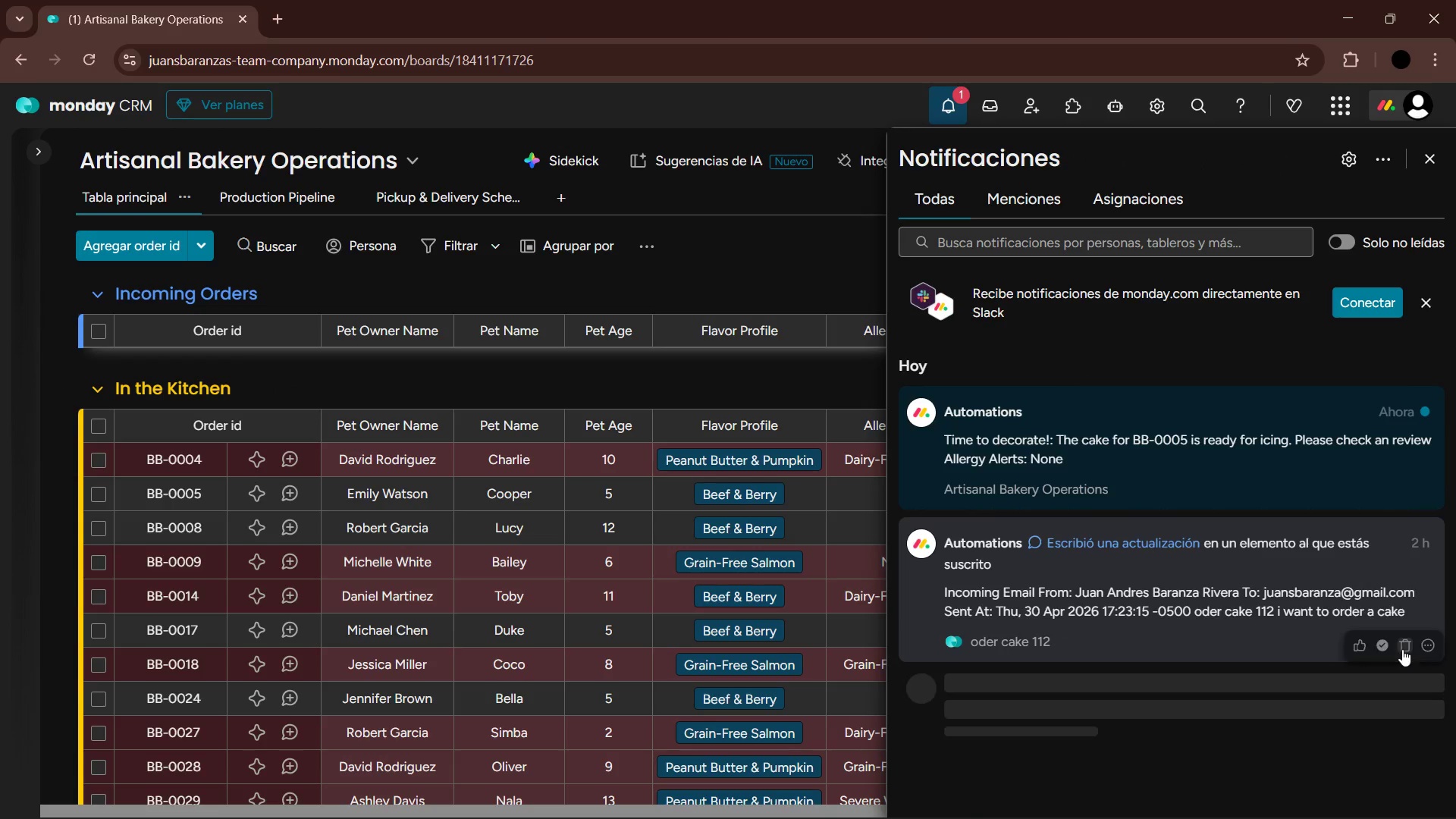 
left_click([1402, 649])
 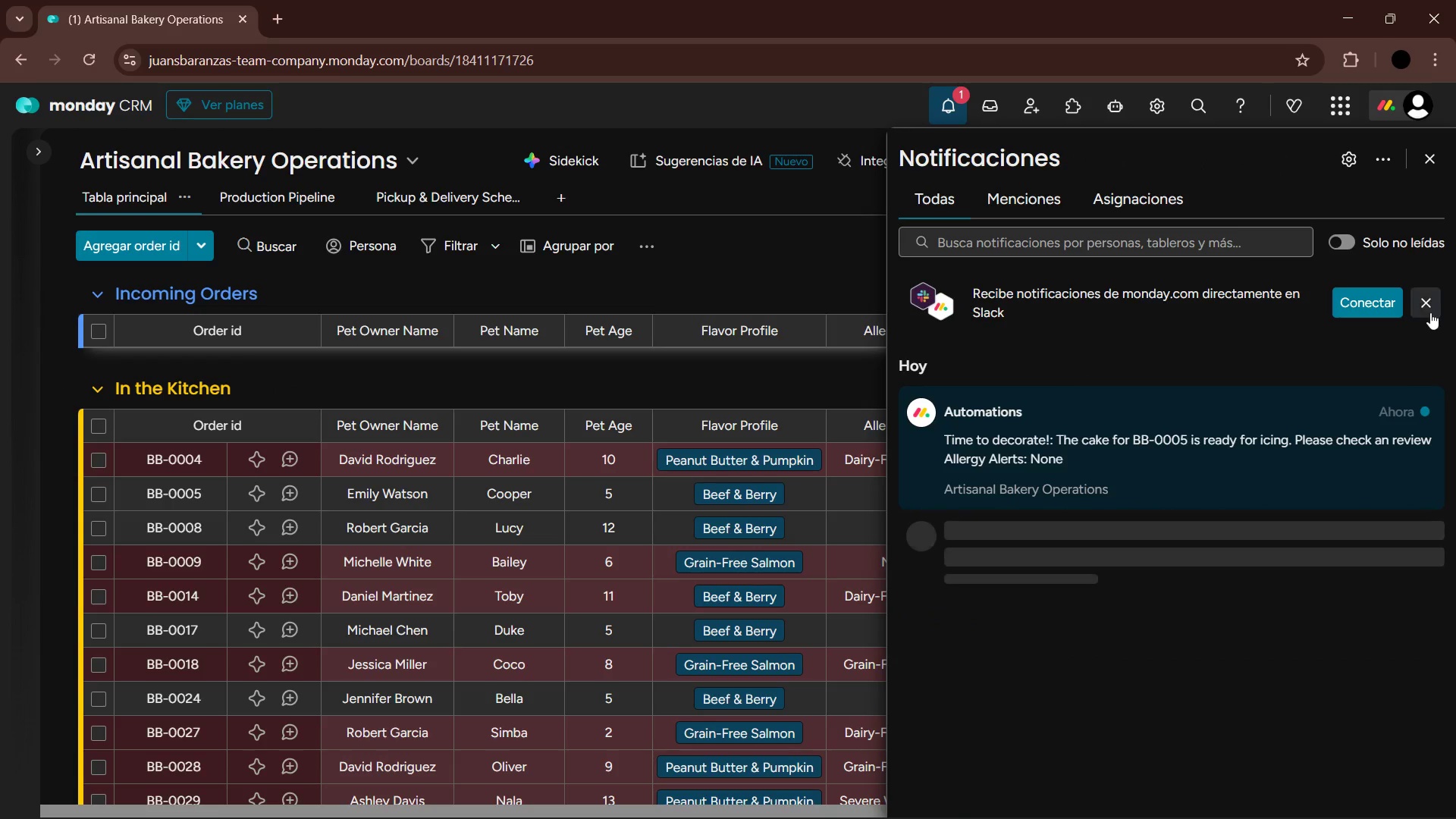 
left_click([1431, 299])
 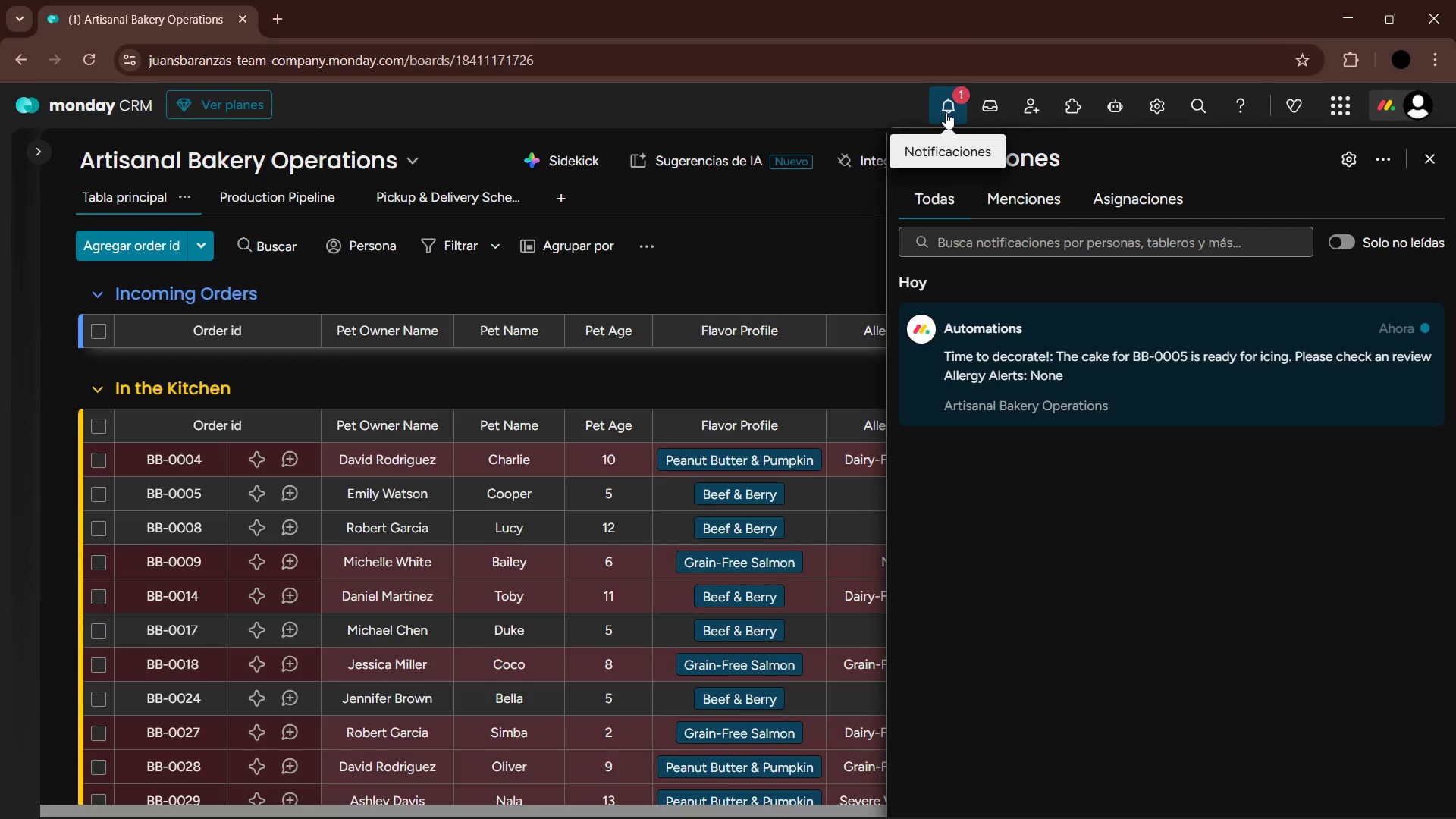 
wait(15.41)
 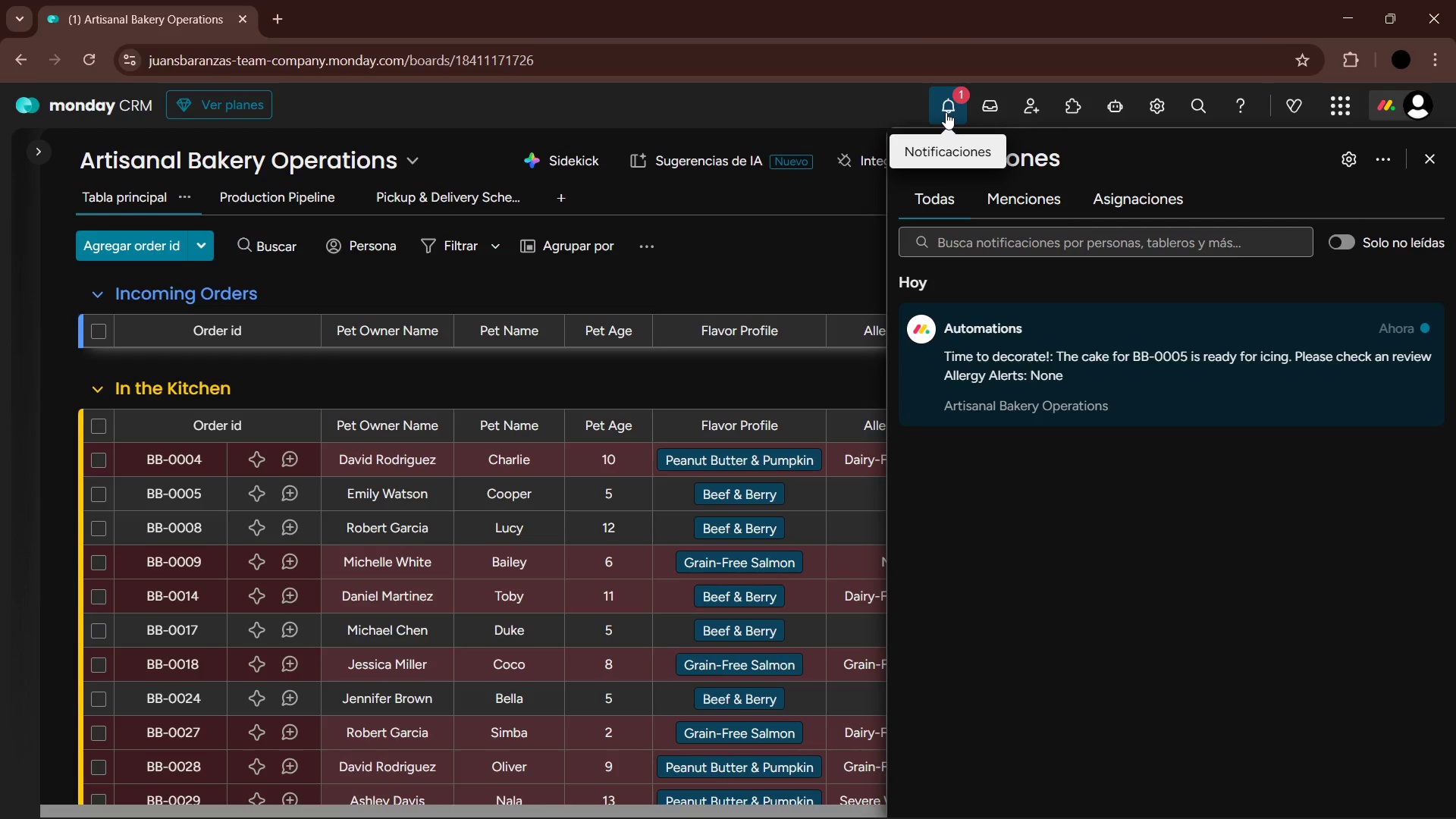 
left_click([955, 107])
 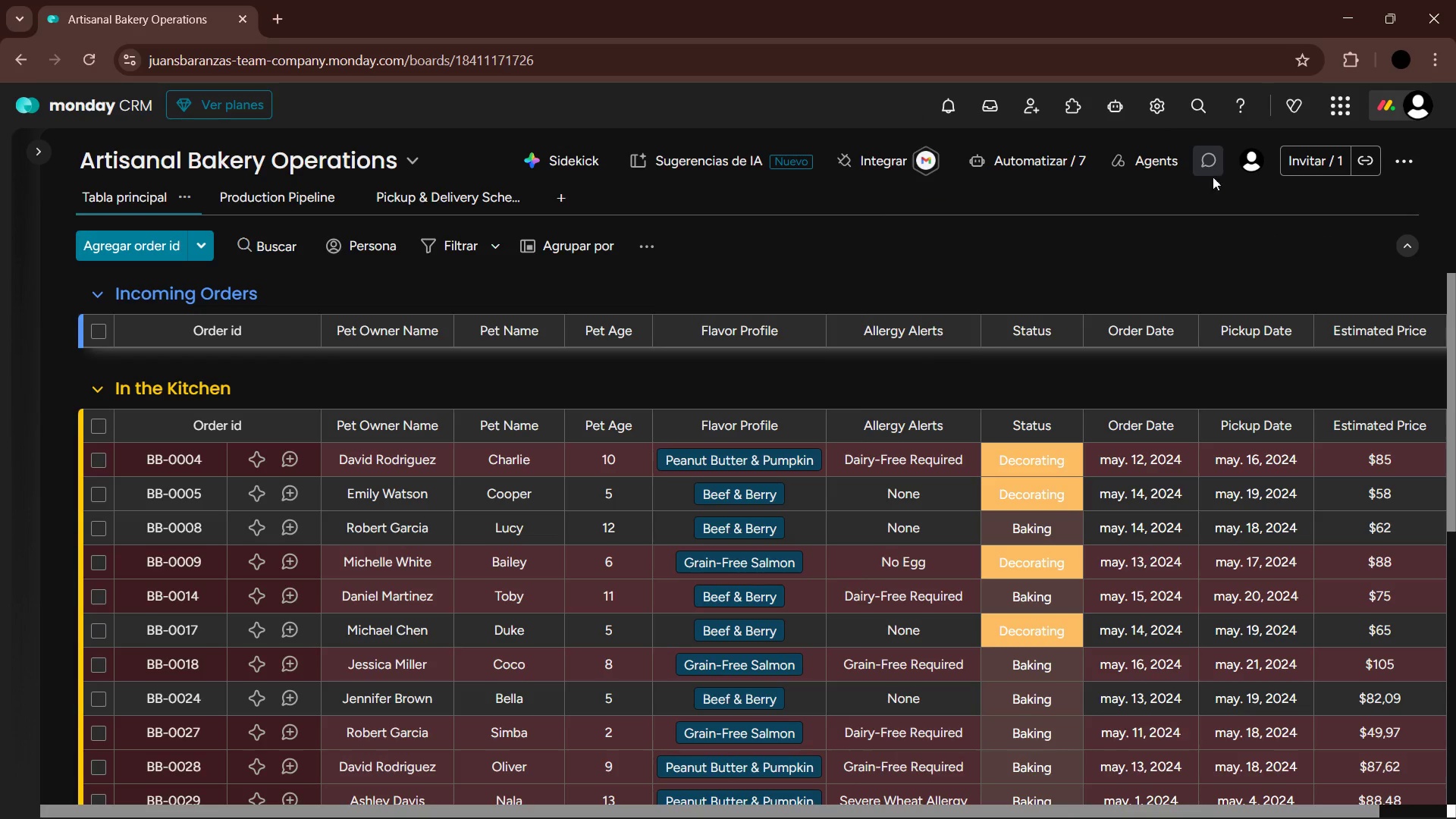 
left_click([1083, 165])
 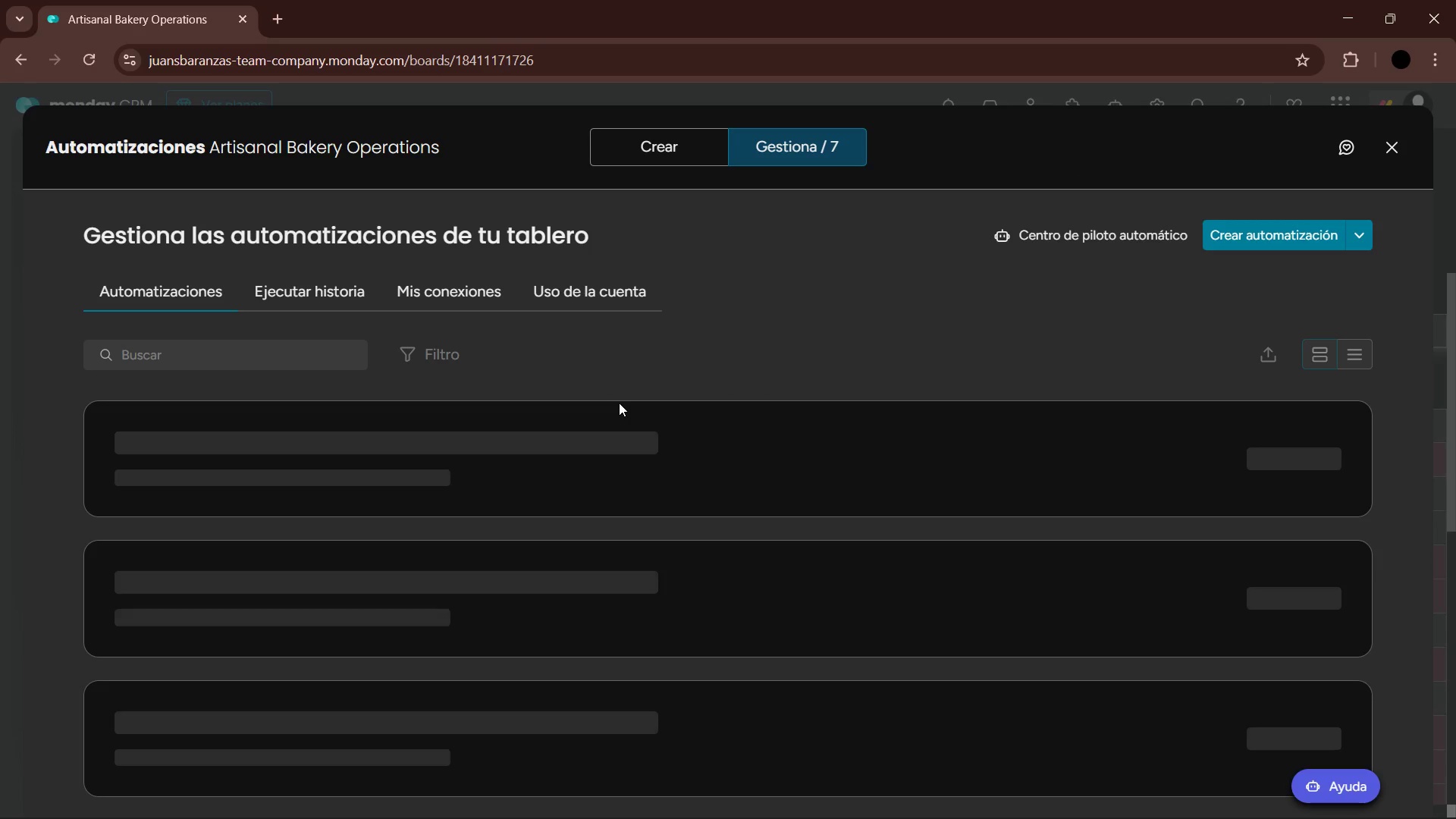 
wait(9.53)
 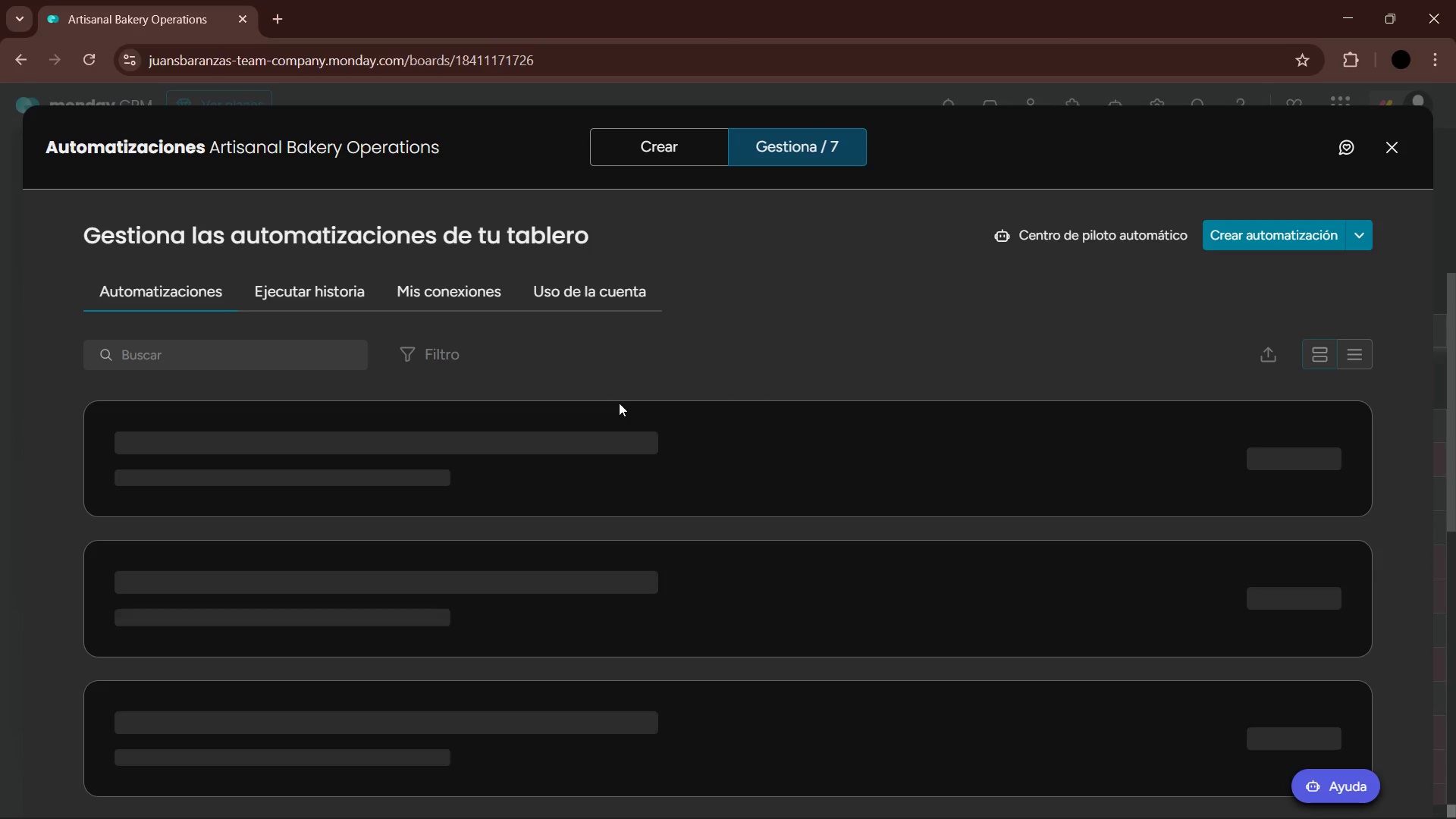 
scroll: coordinate [816, 534], scroll_direction: down, amount: 15.0
 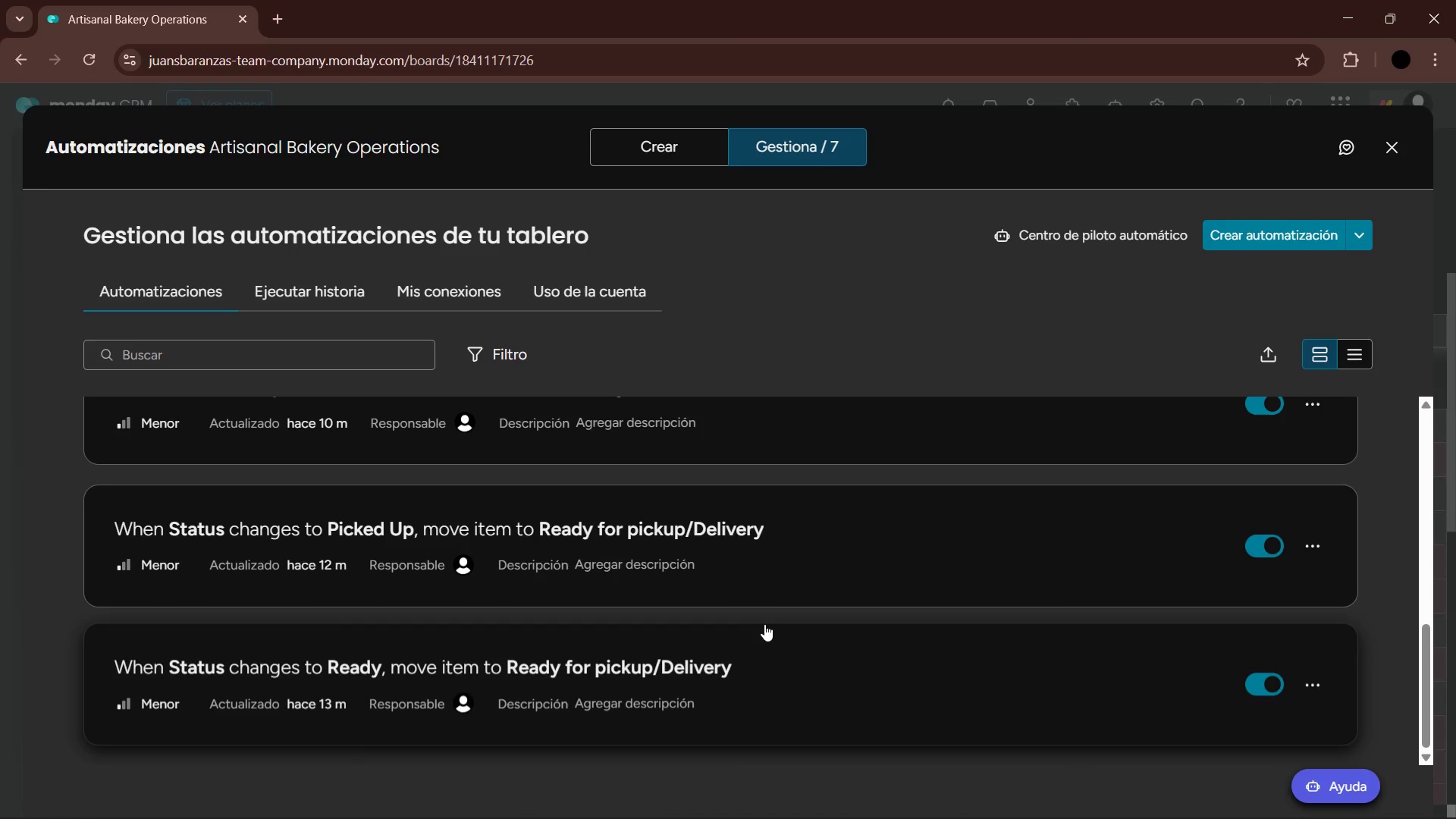 
left_click([744, 632])
 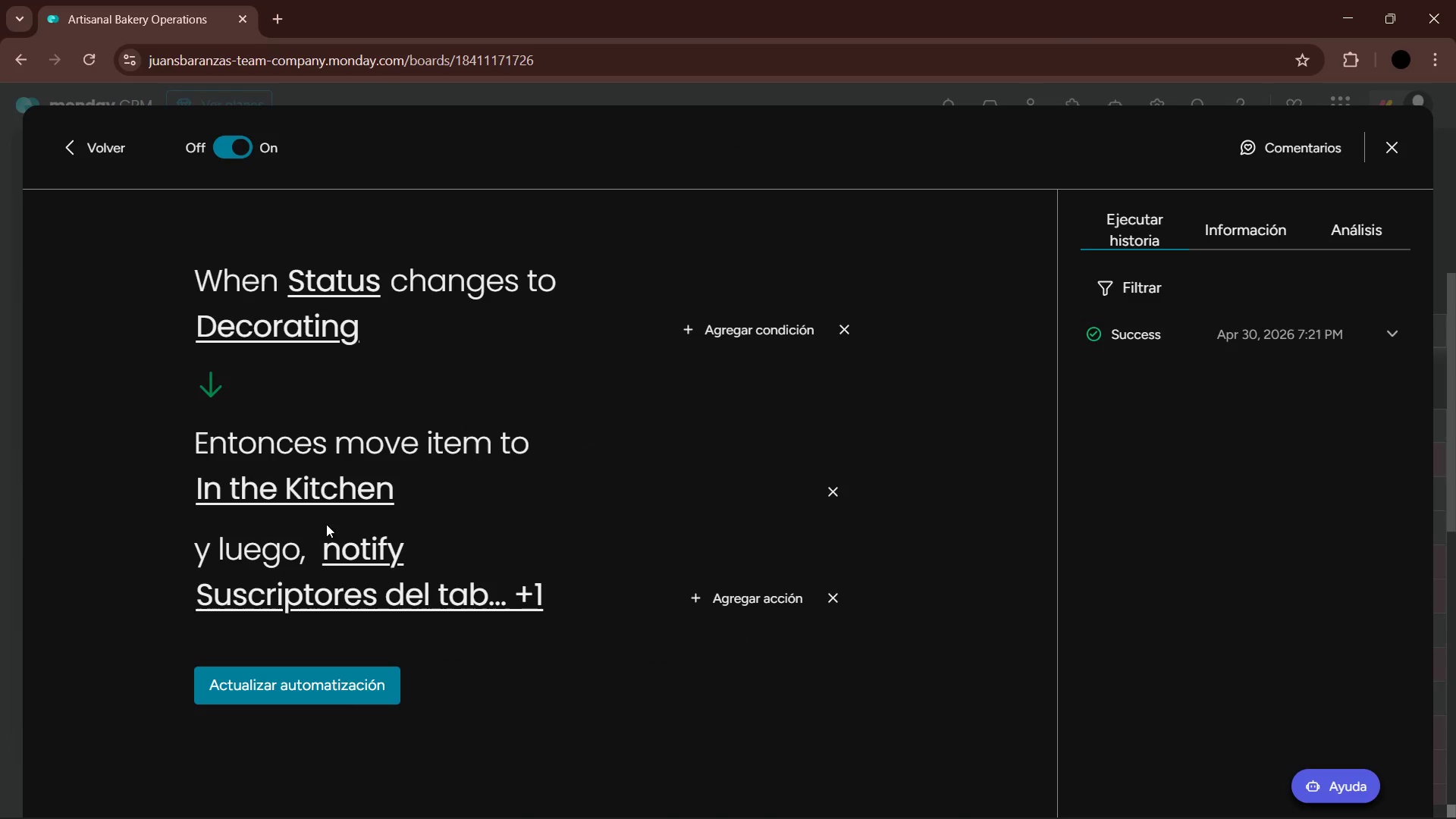 
scroll: coordinate [729, 626], scroll_direction: up, amount: 14.0
 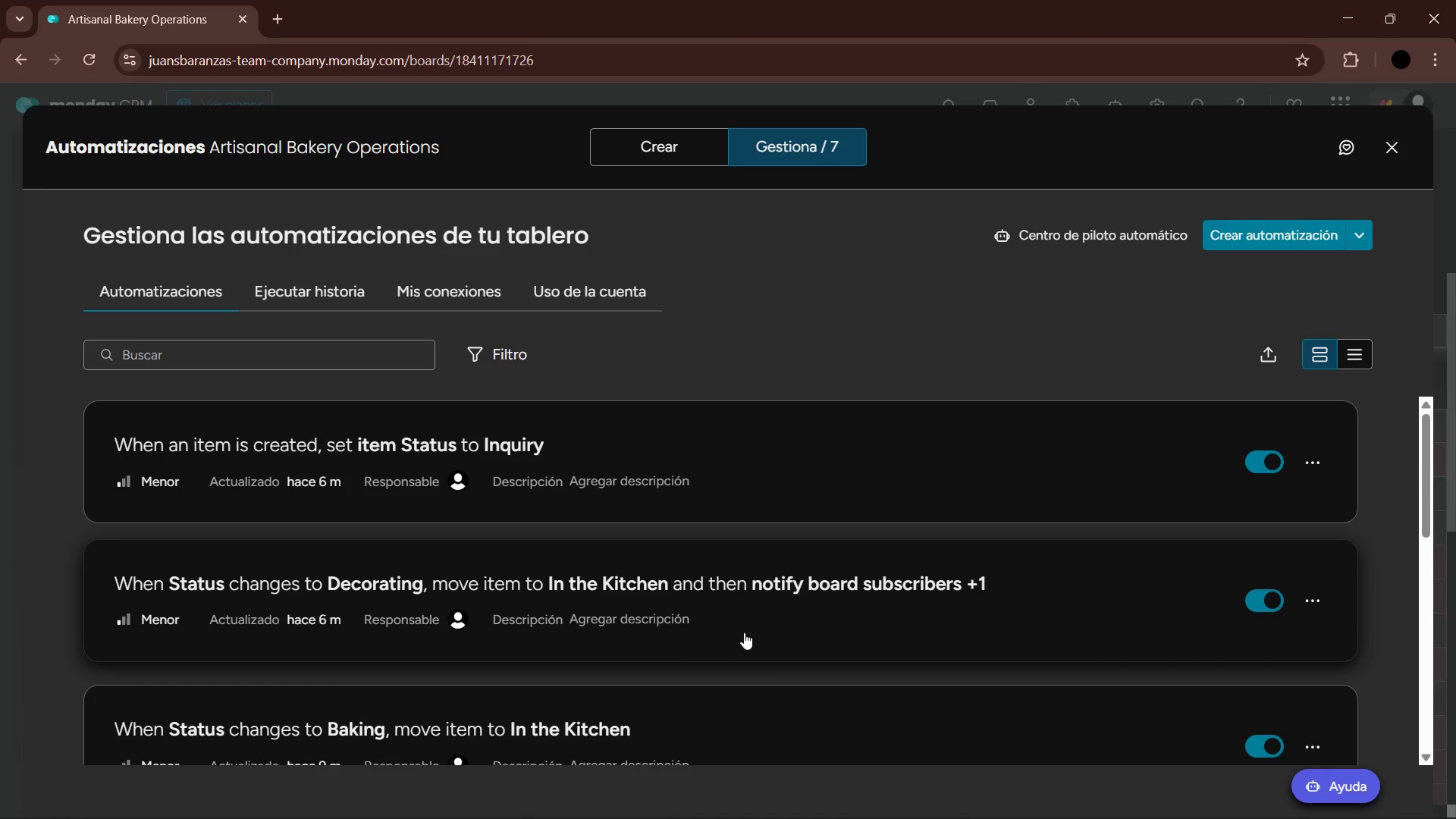 
double_click([368, 551])
 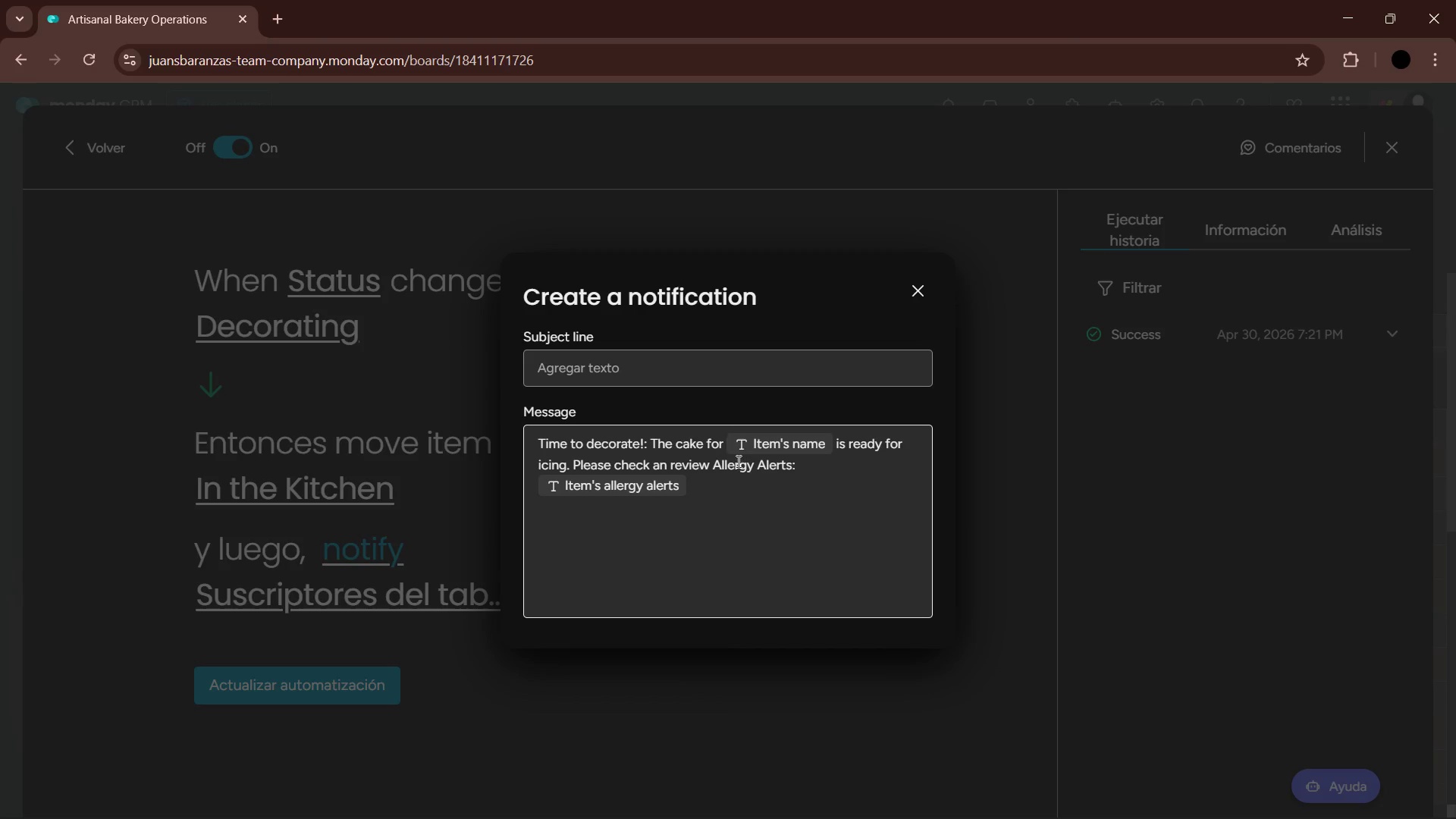 
left_click([722, 443])
 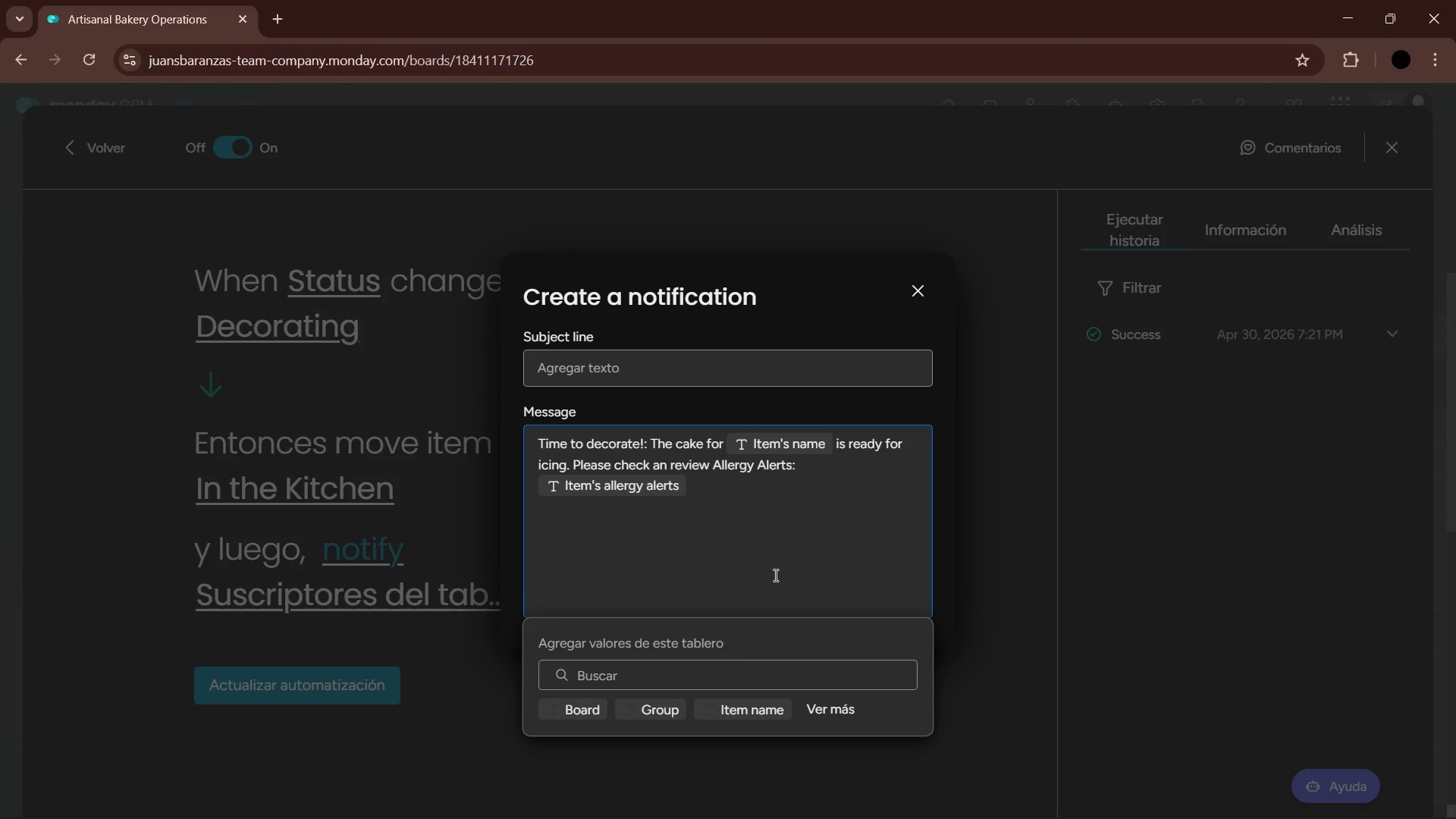 
key(Space)
 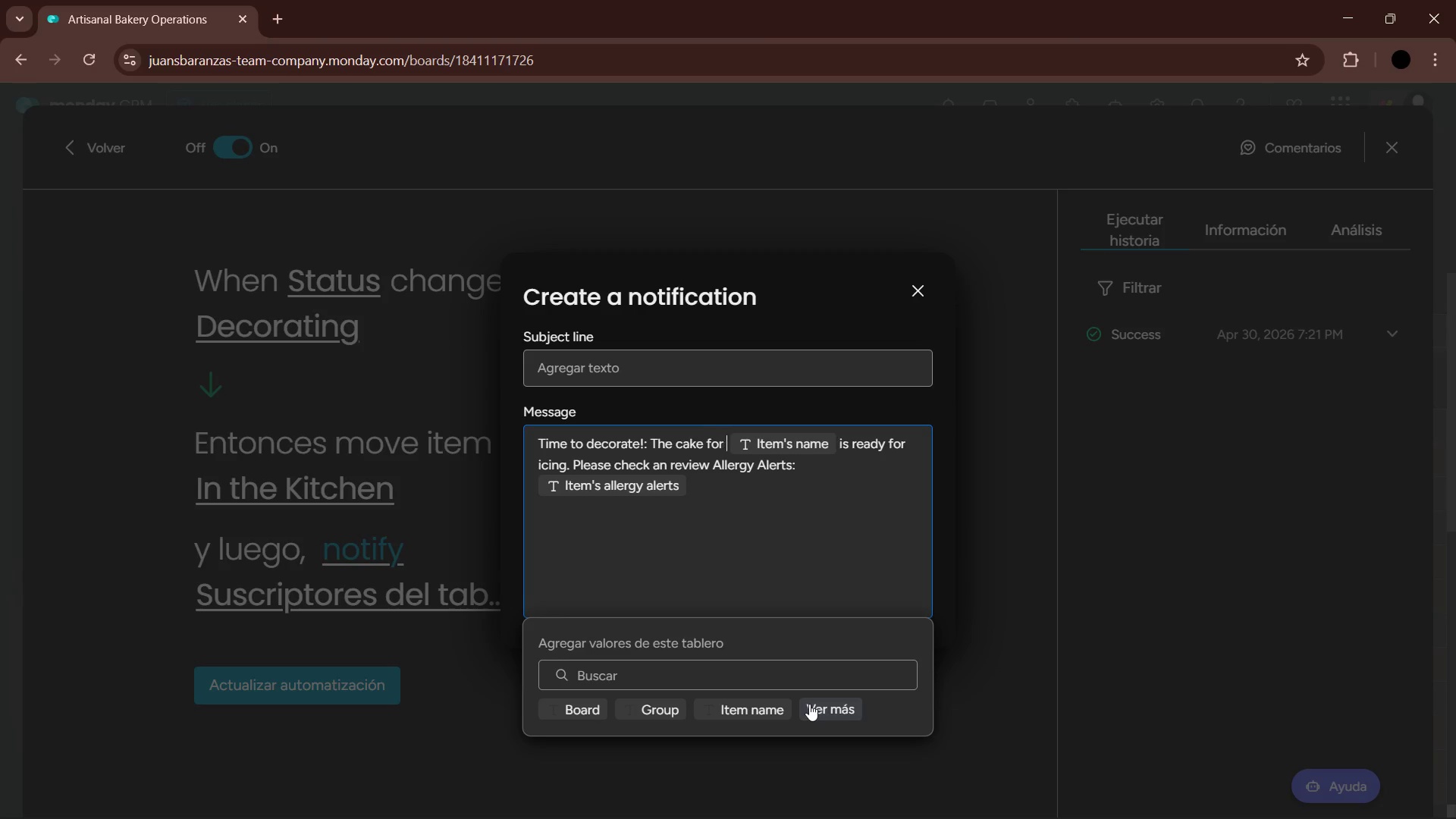 
left_click([809, 704])
 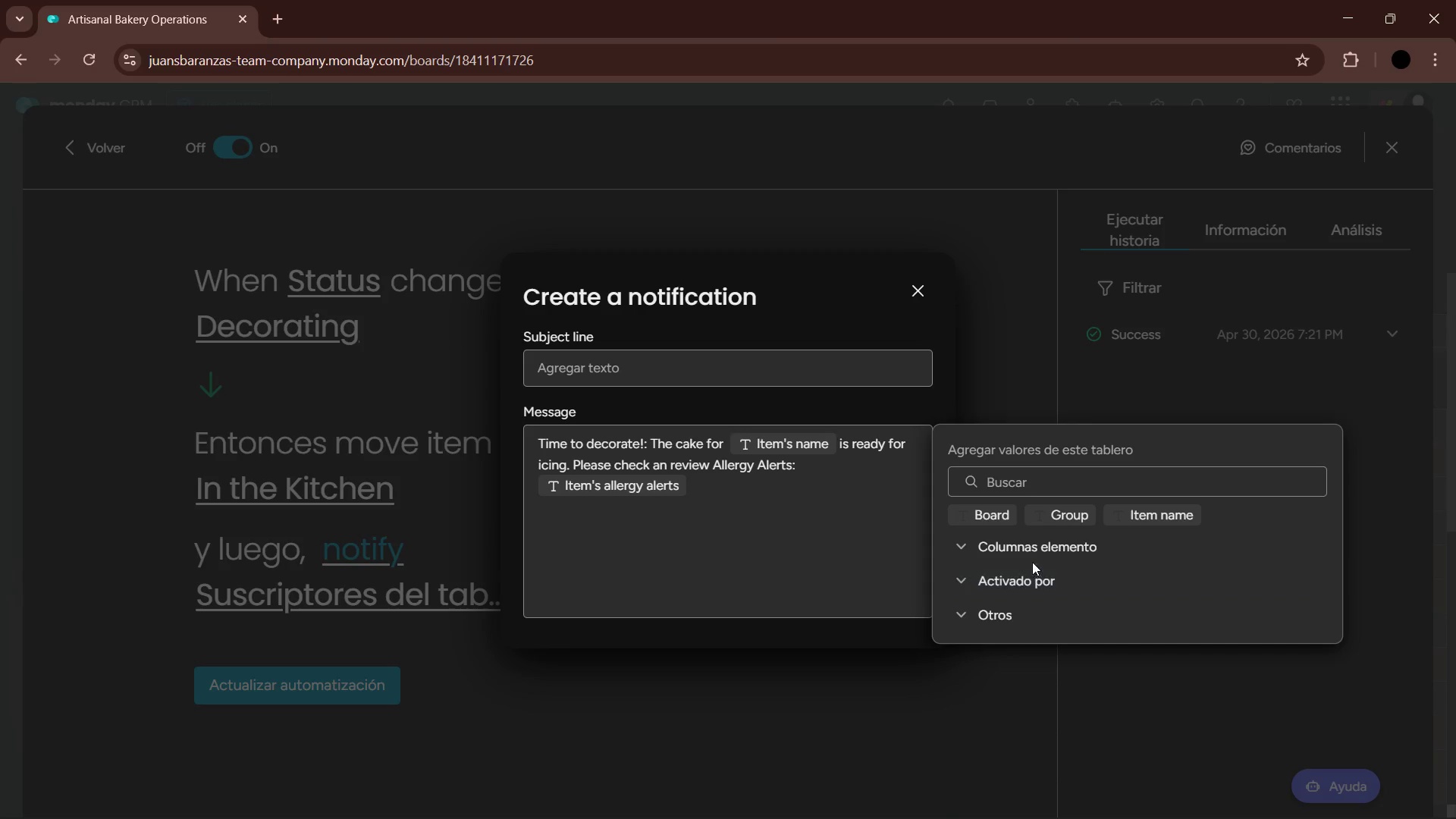 
left_click([1032, 554])
 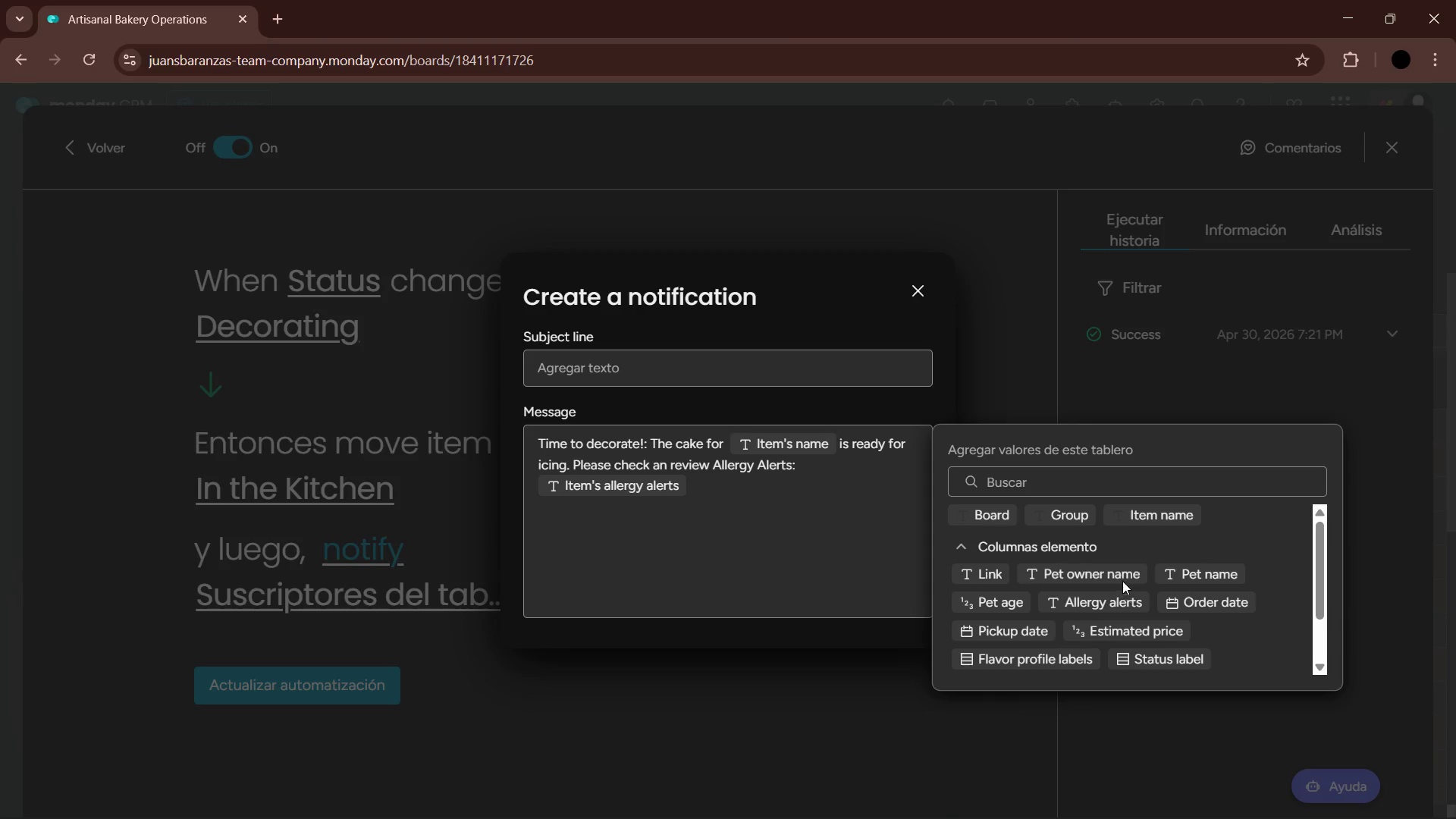 
left_click([1205, 569])
 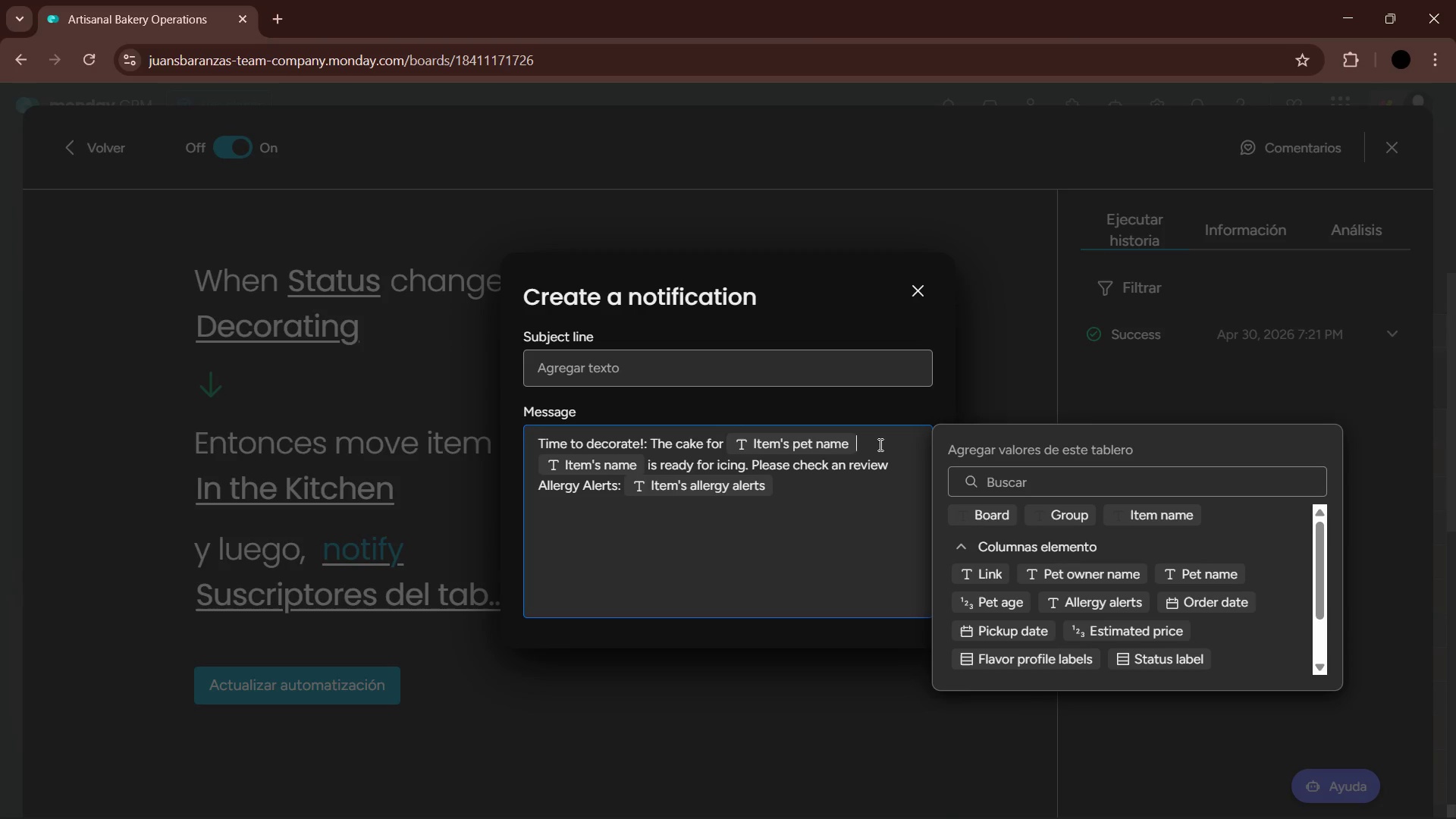 
type( with the IS> )
 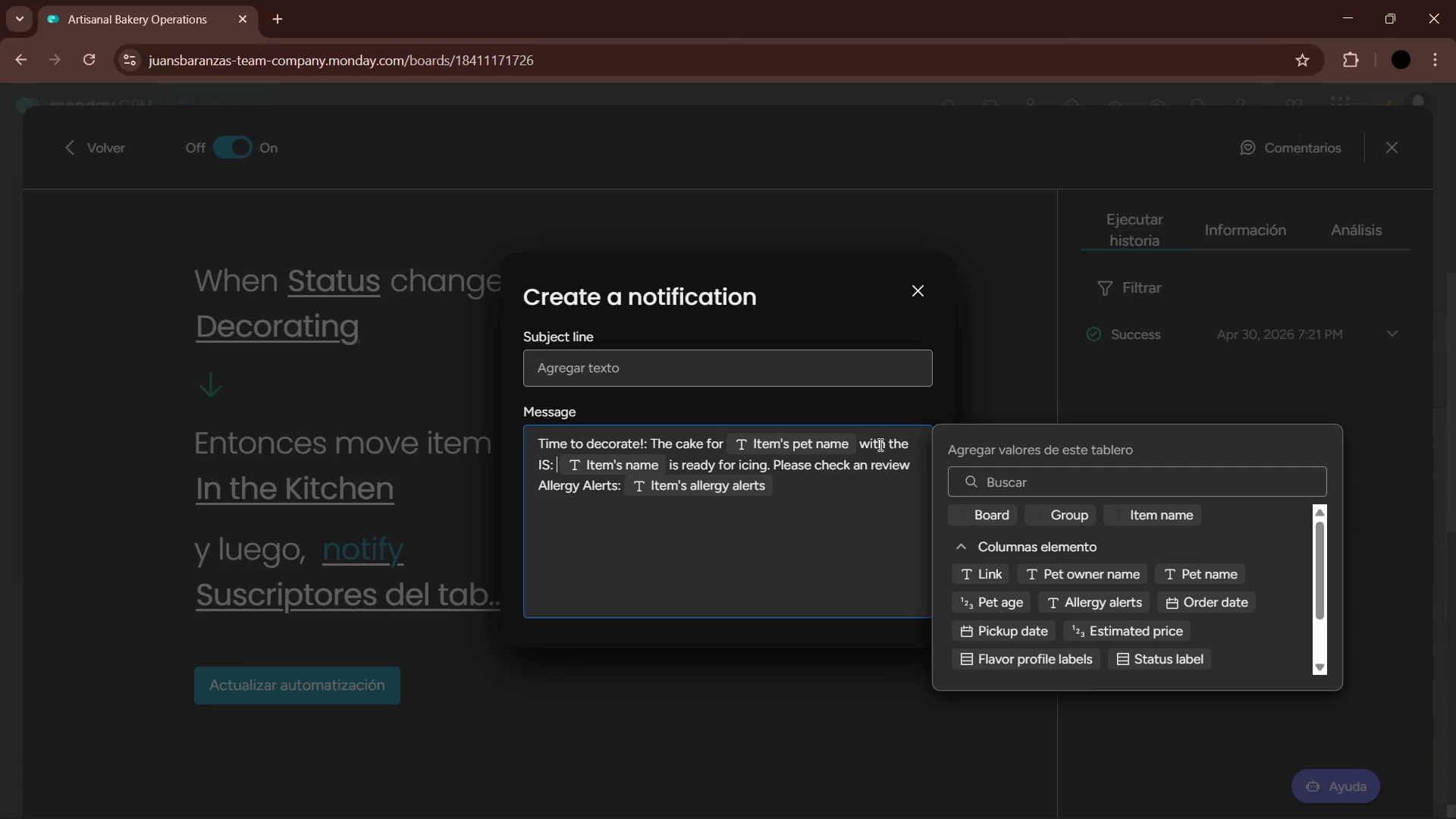 
key(Backspace)
 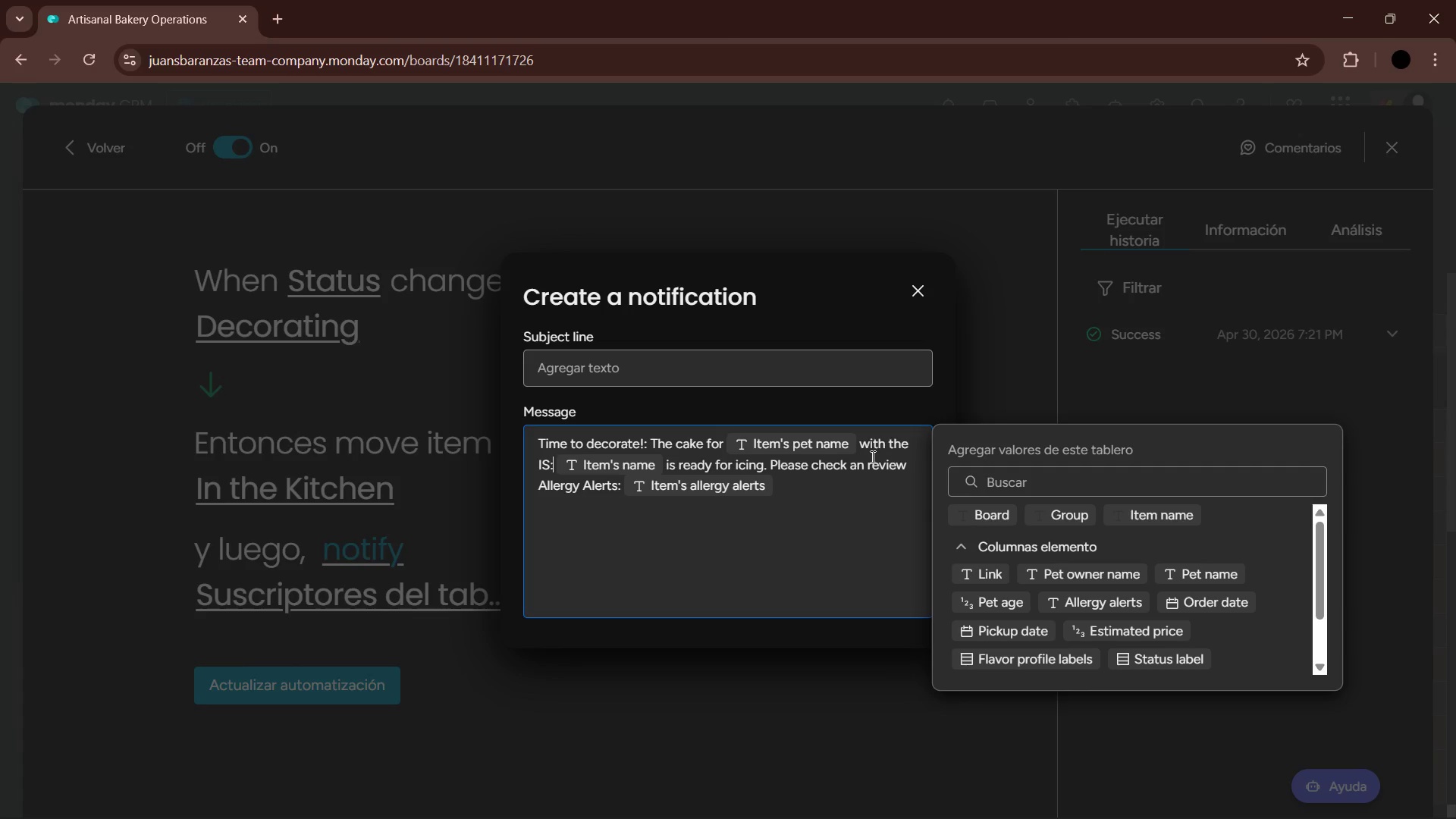 
key(Backspace)
 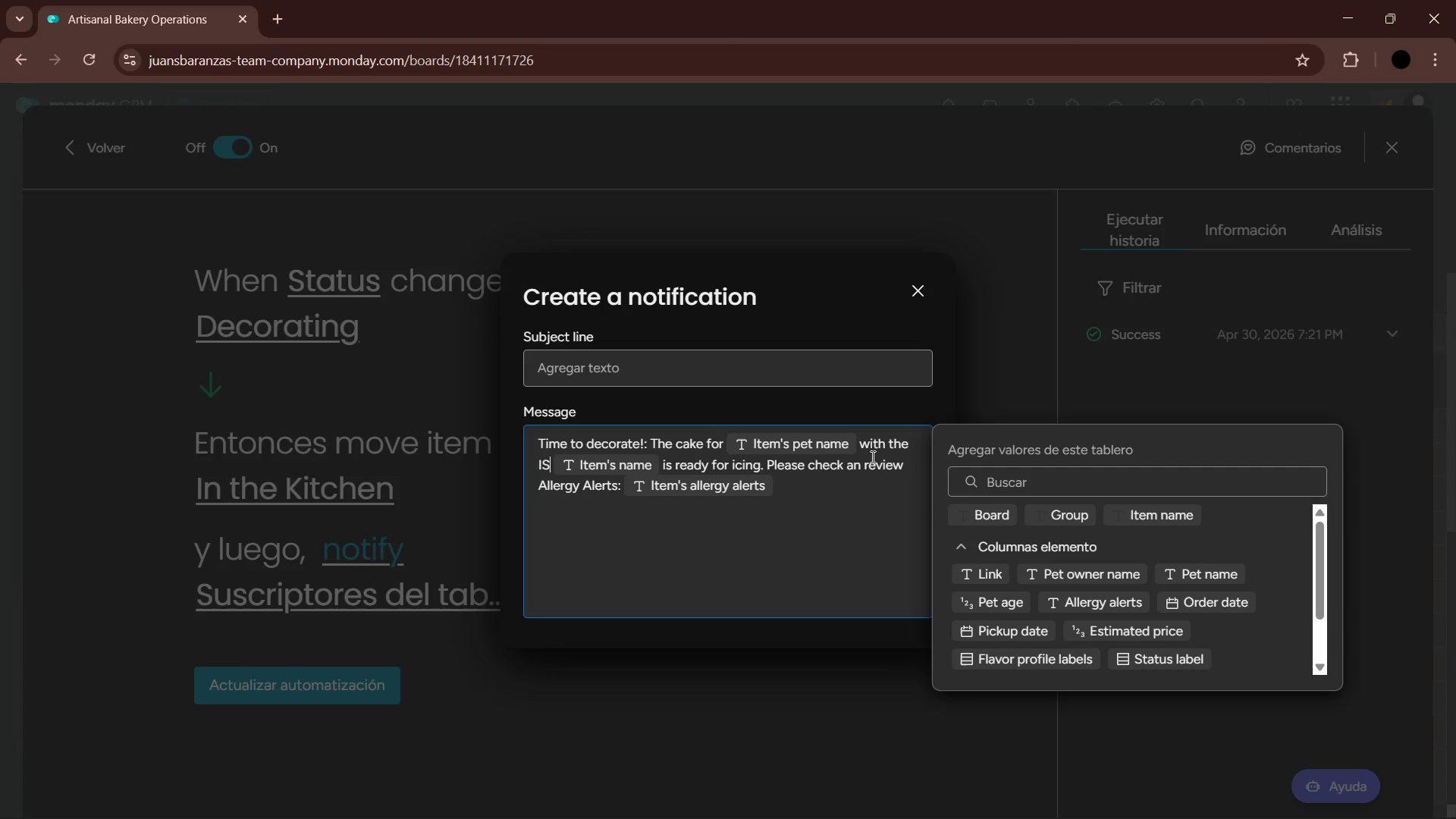 
key(Backspace)
 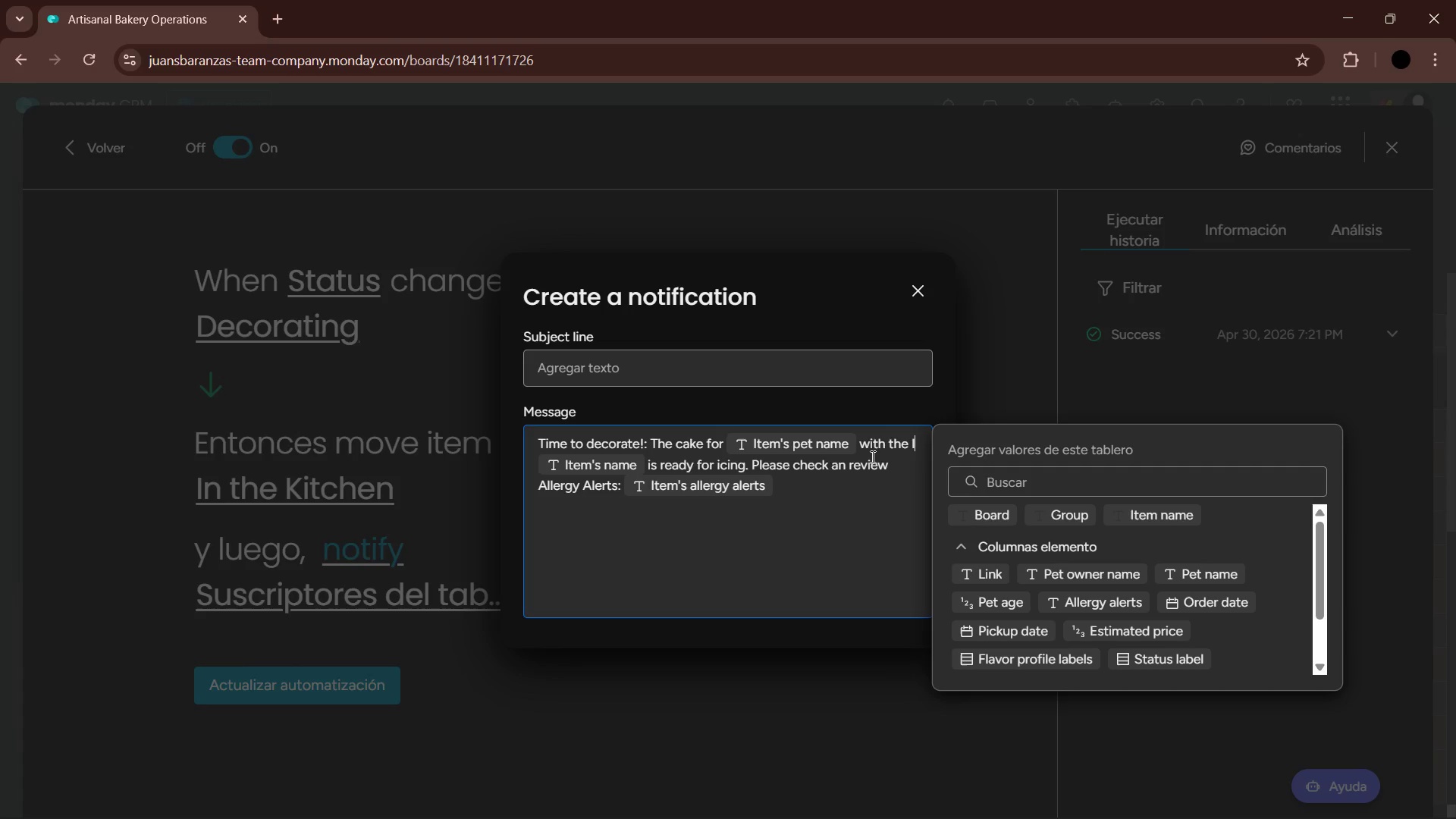 
key(CapsLock)
 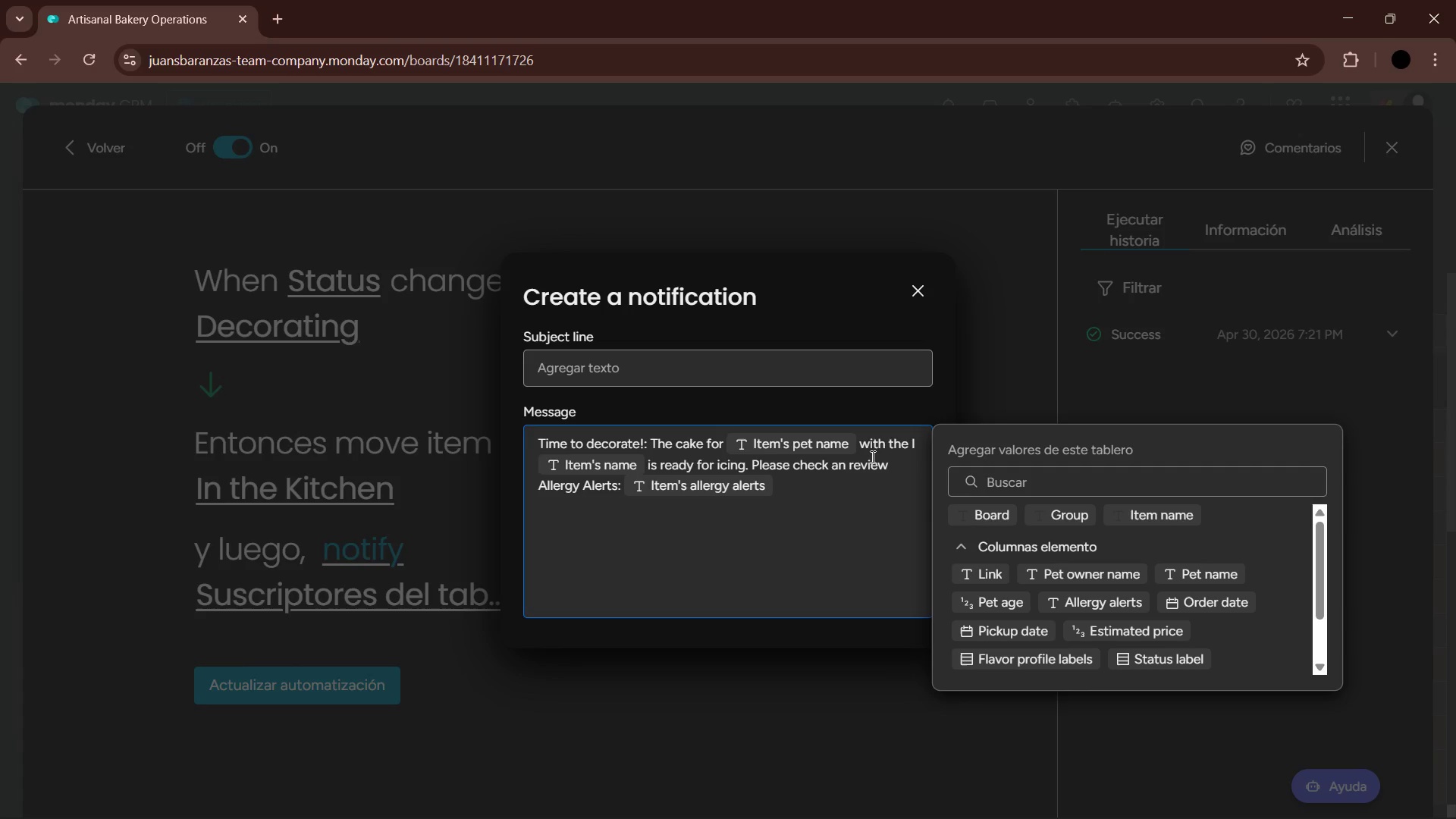 
key(D)
 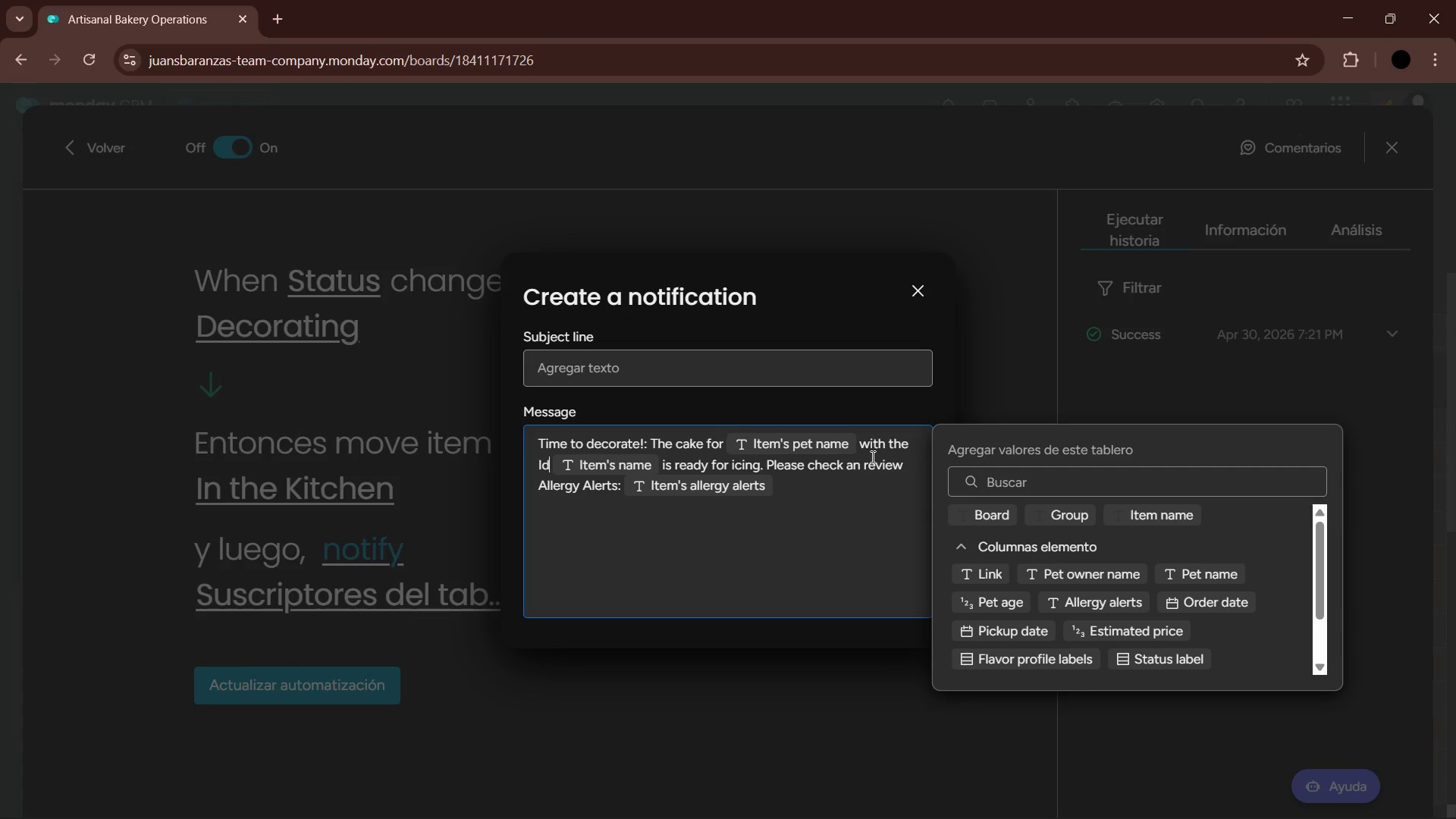 
key(CapsLock)
 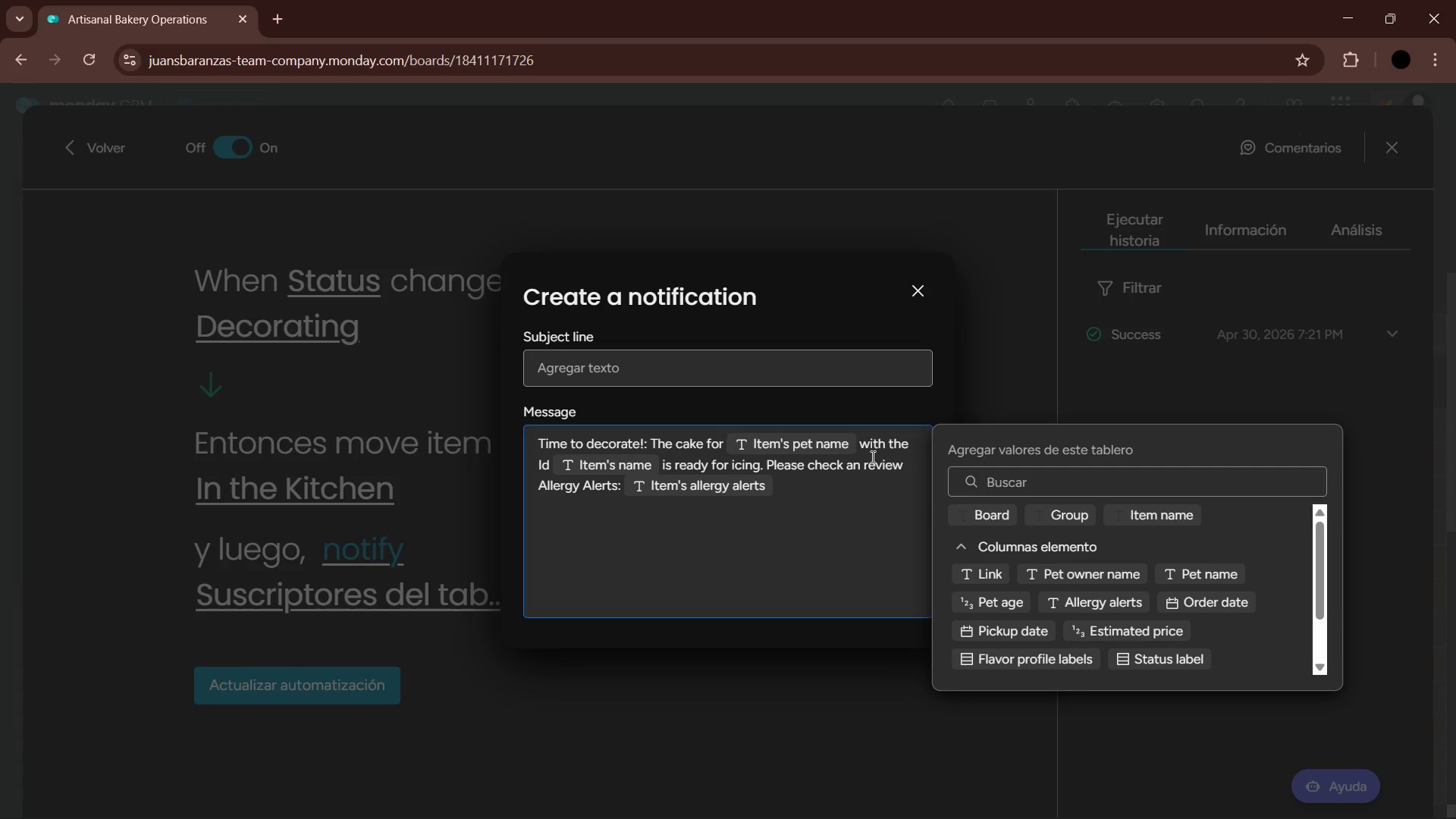 
key(Backspace)
 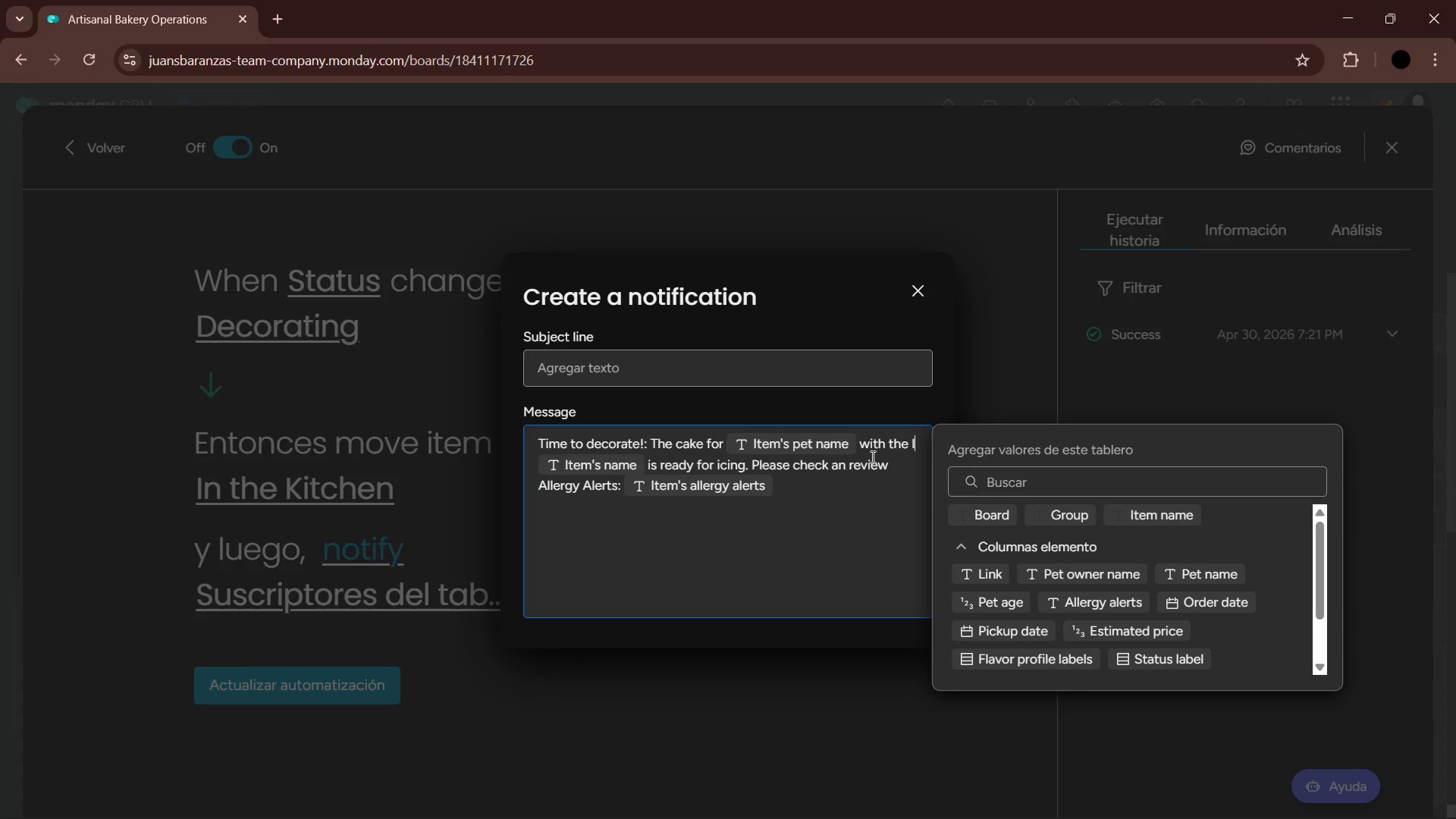 
key(D)
 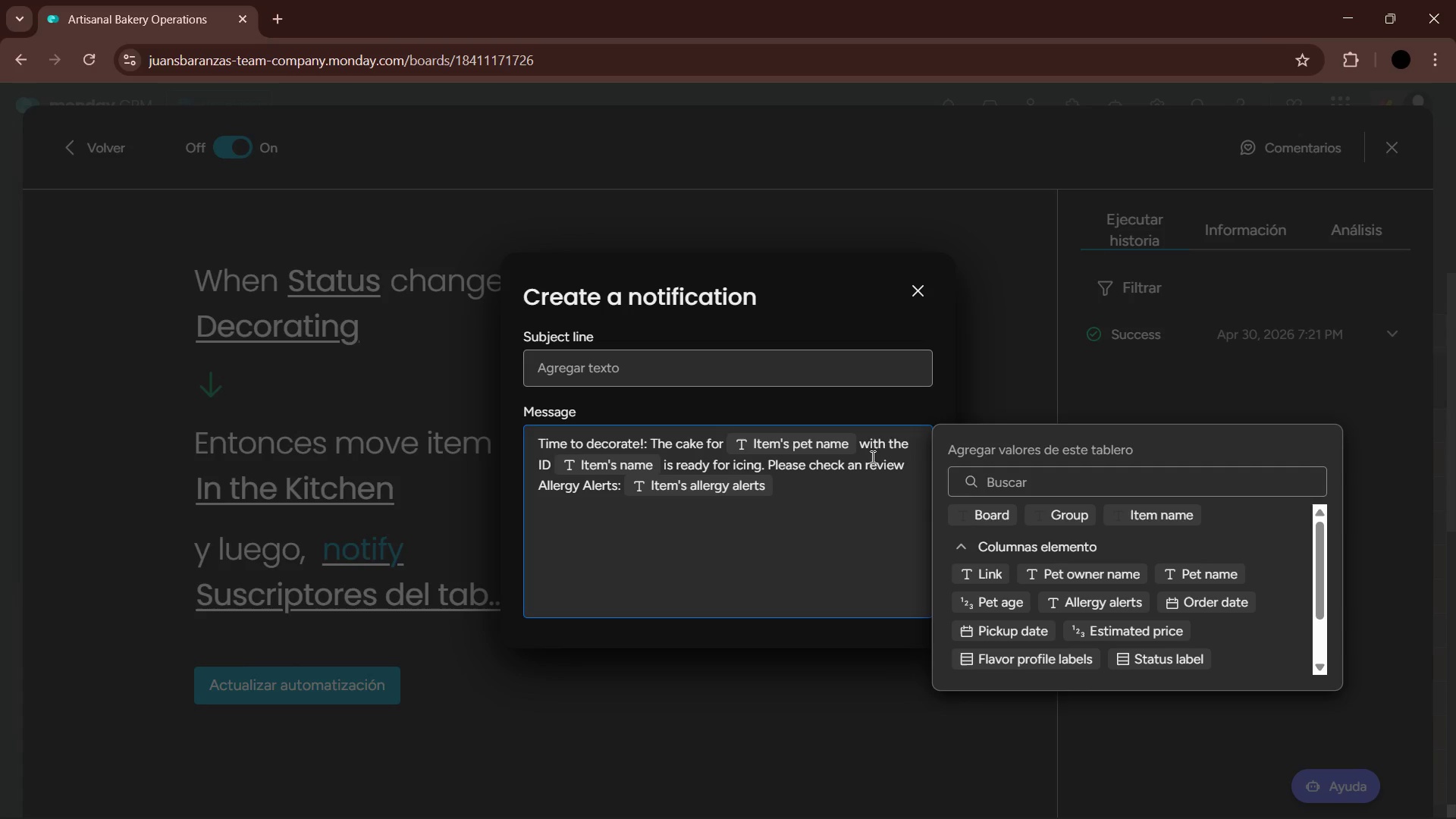 
key(Shift+Period)
 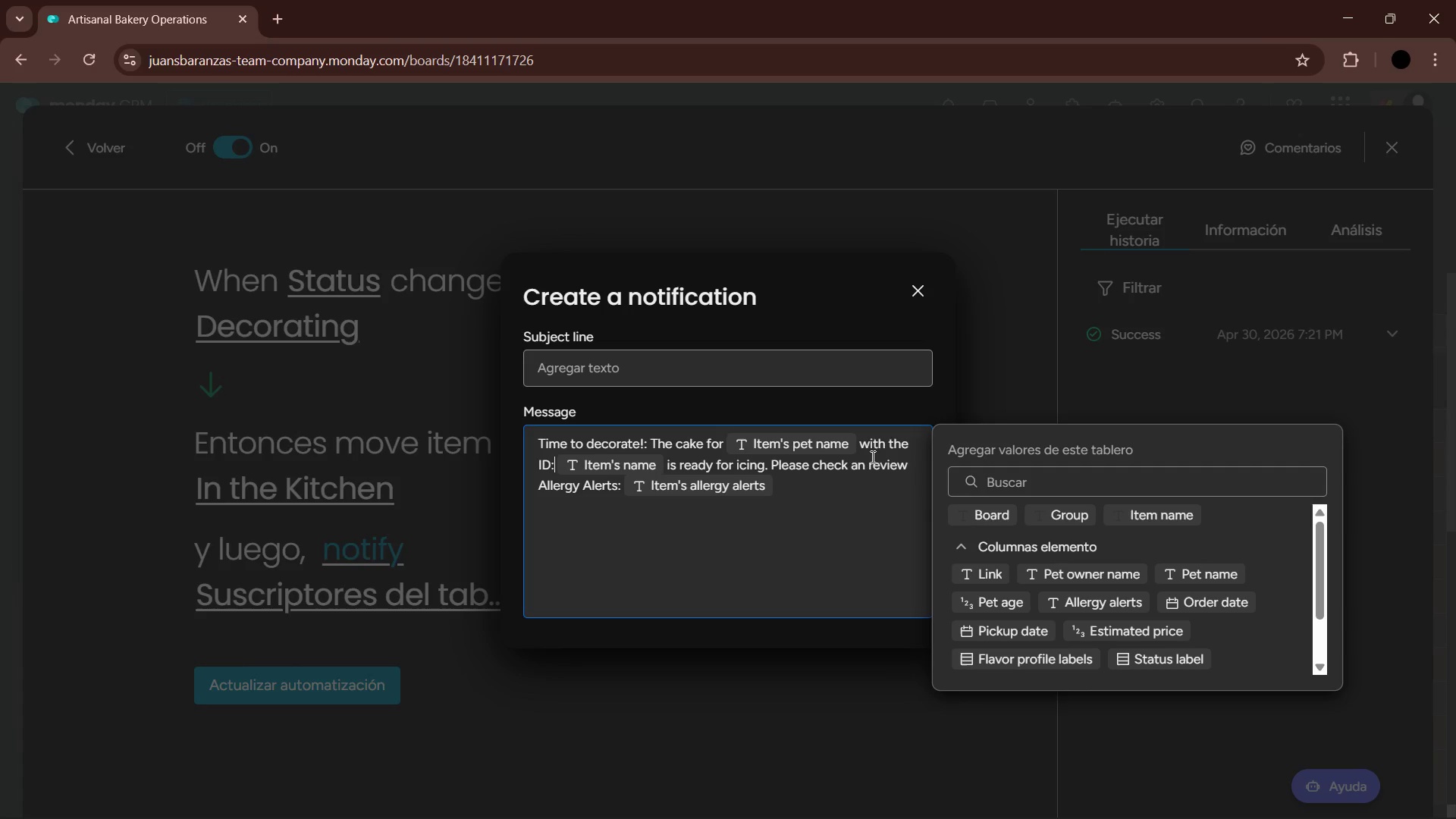 
key(Space)
 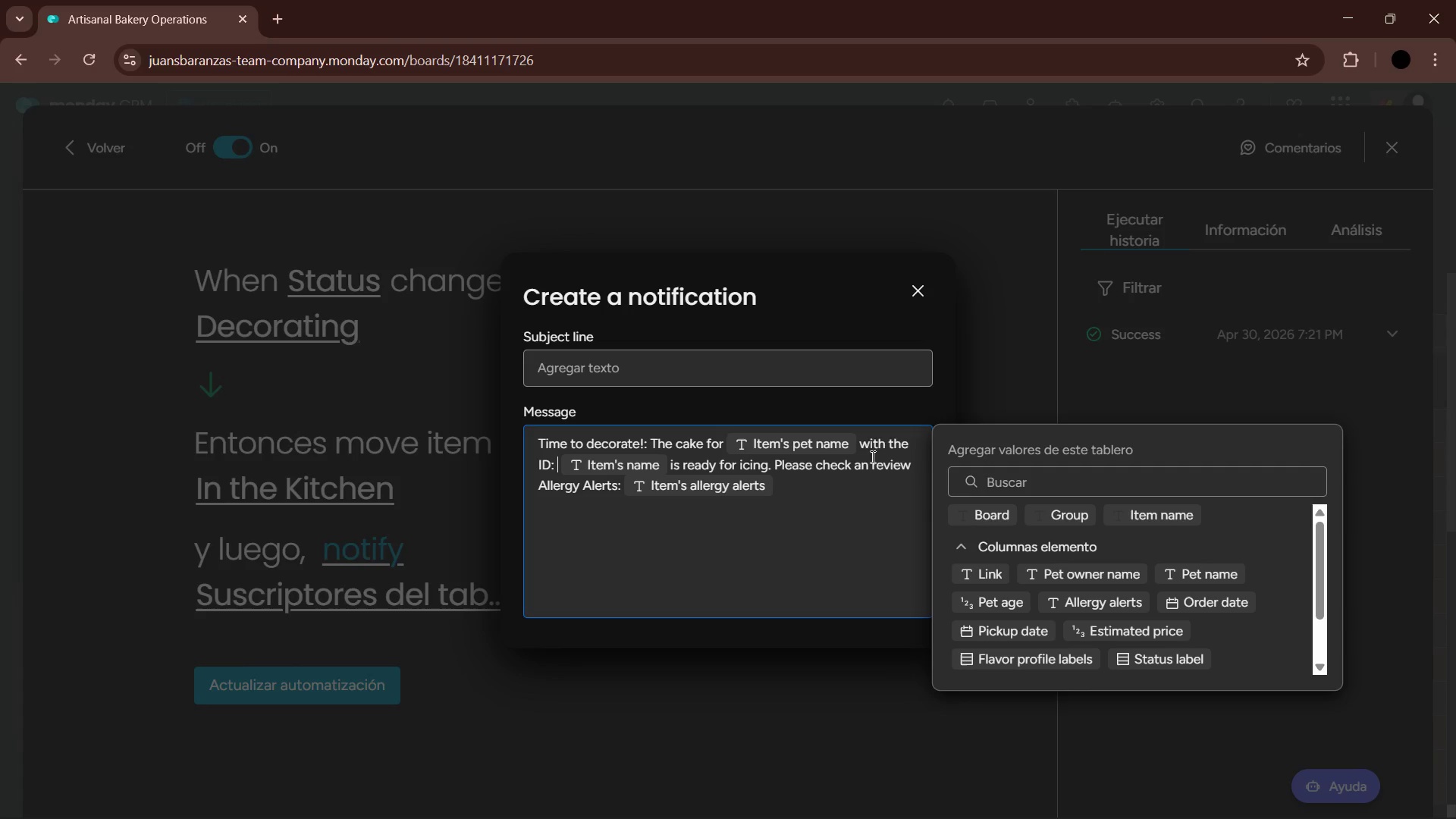 
key(CapsLock)
 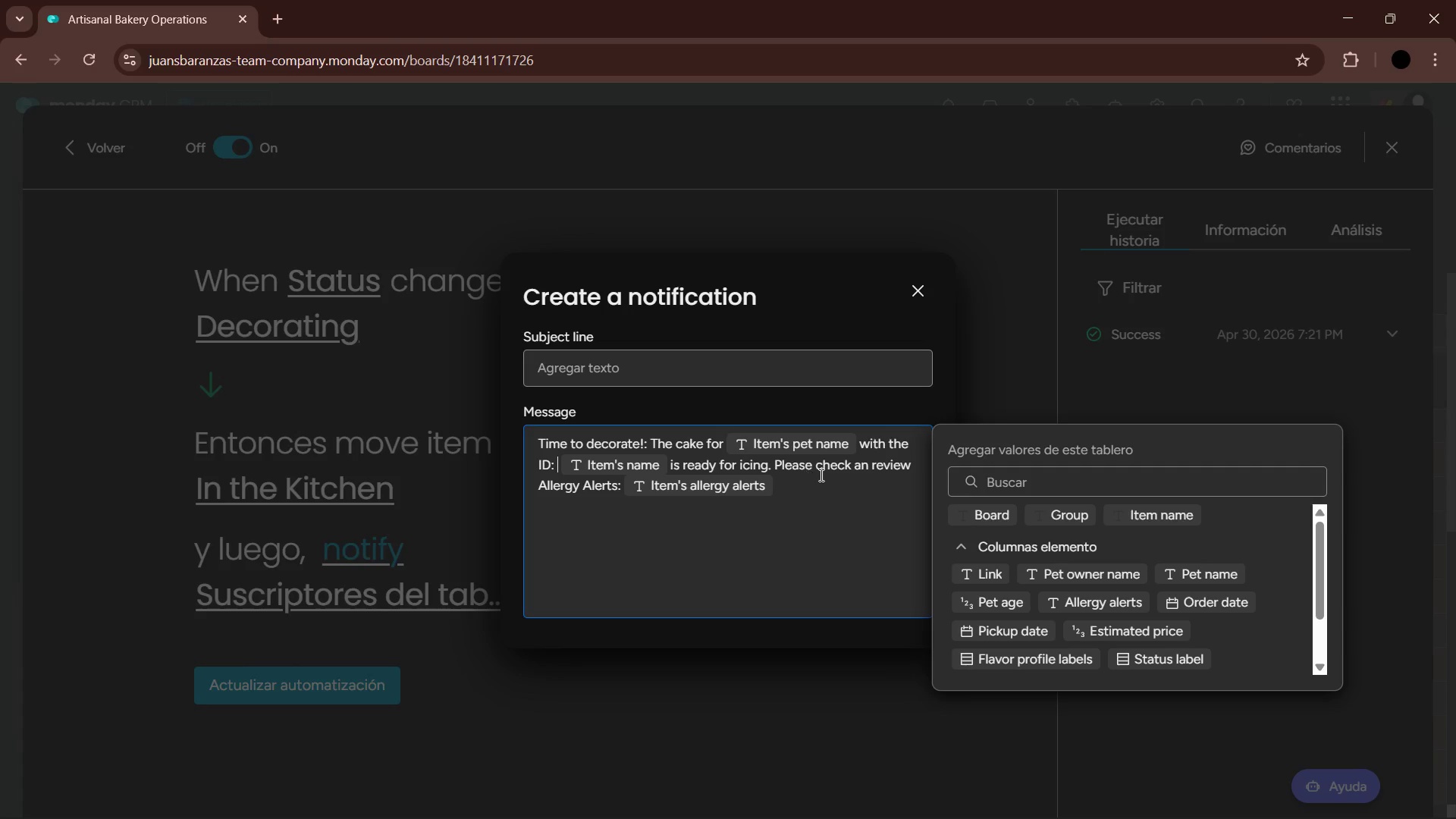 
left_click([813, 485])
 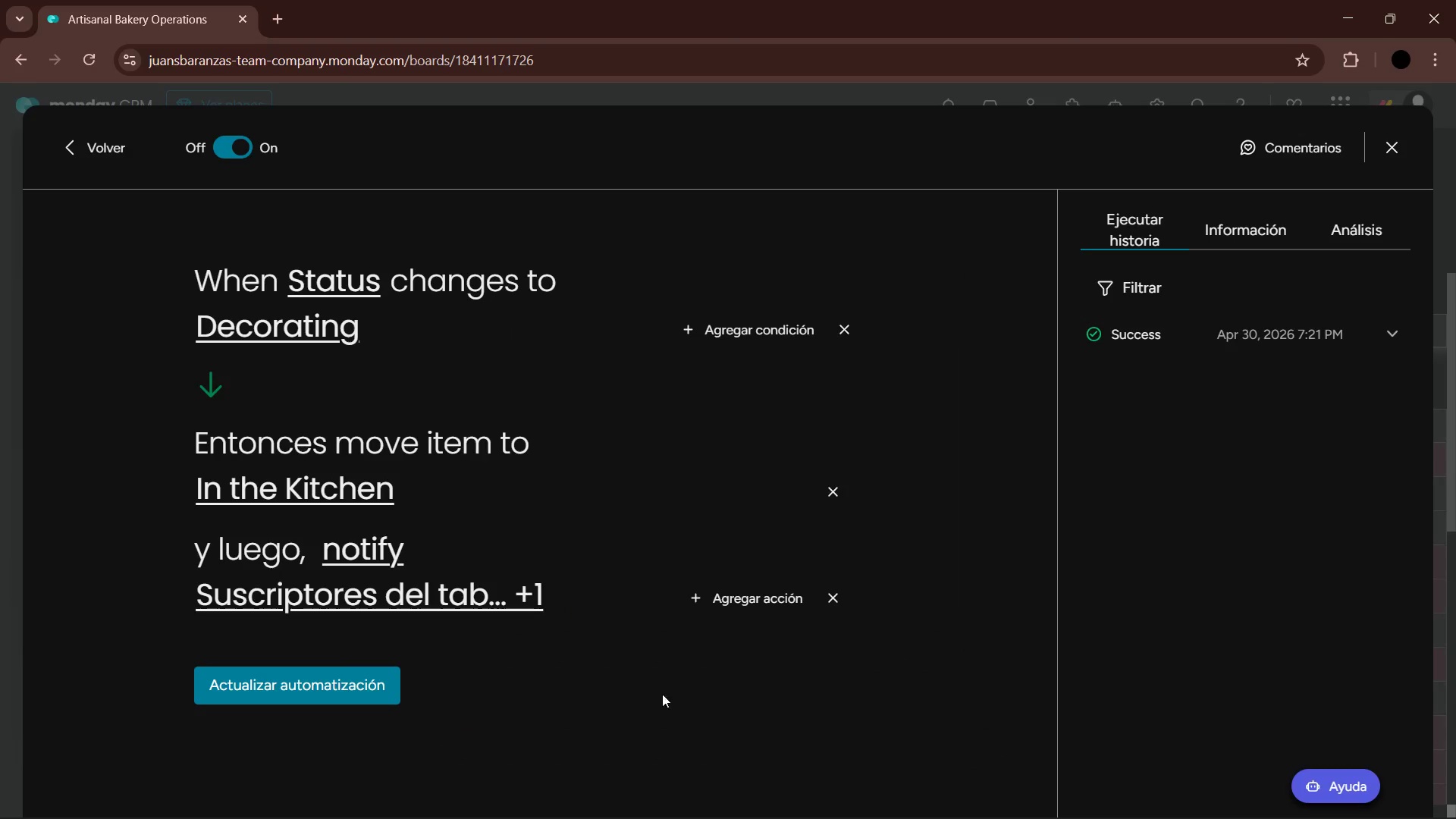 
left_click([336, 685])
 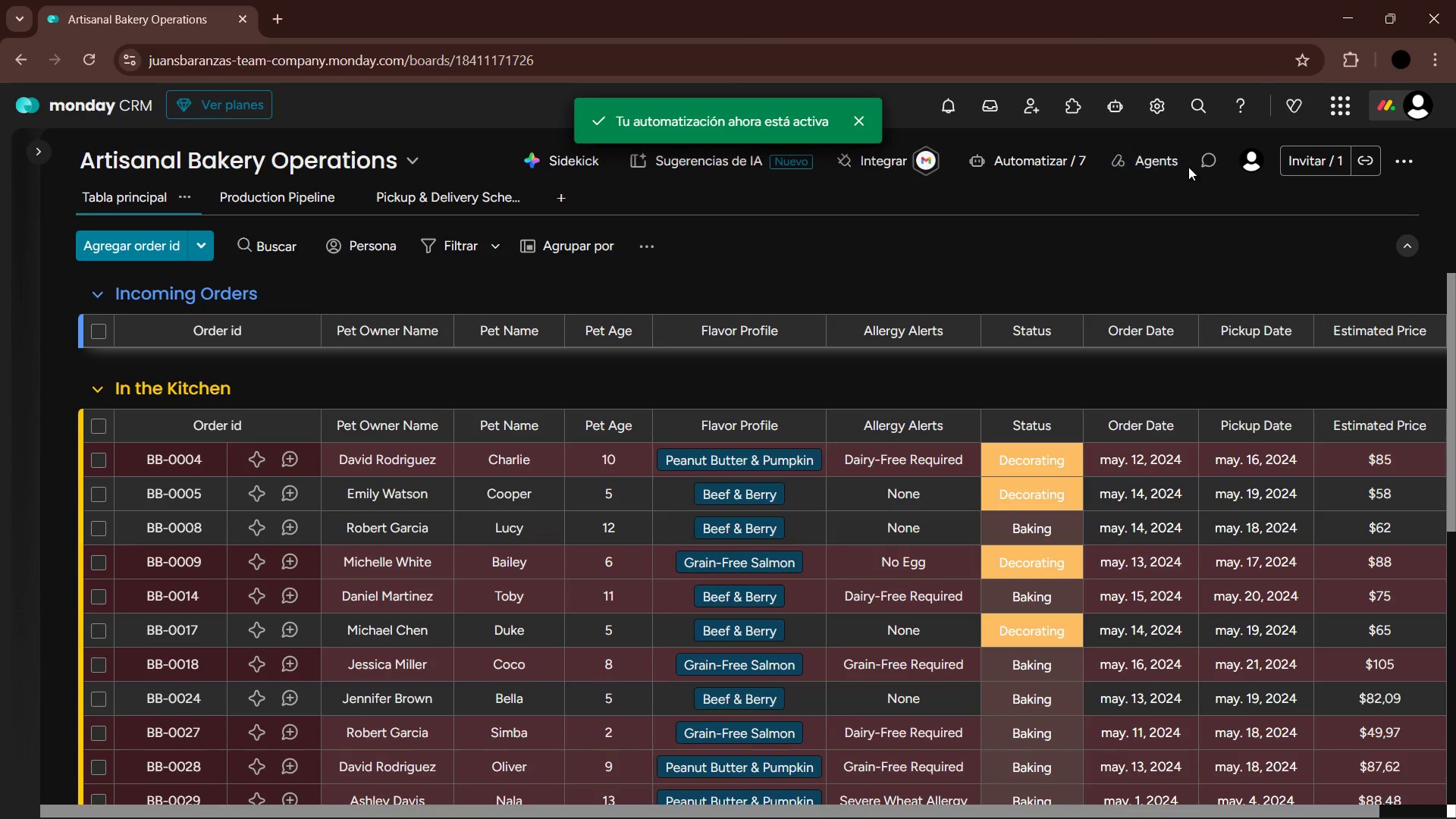 
wait(7.48)
 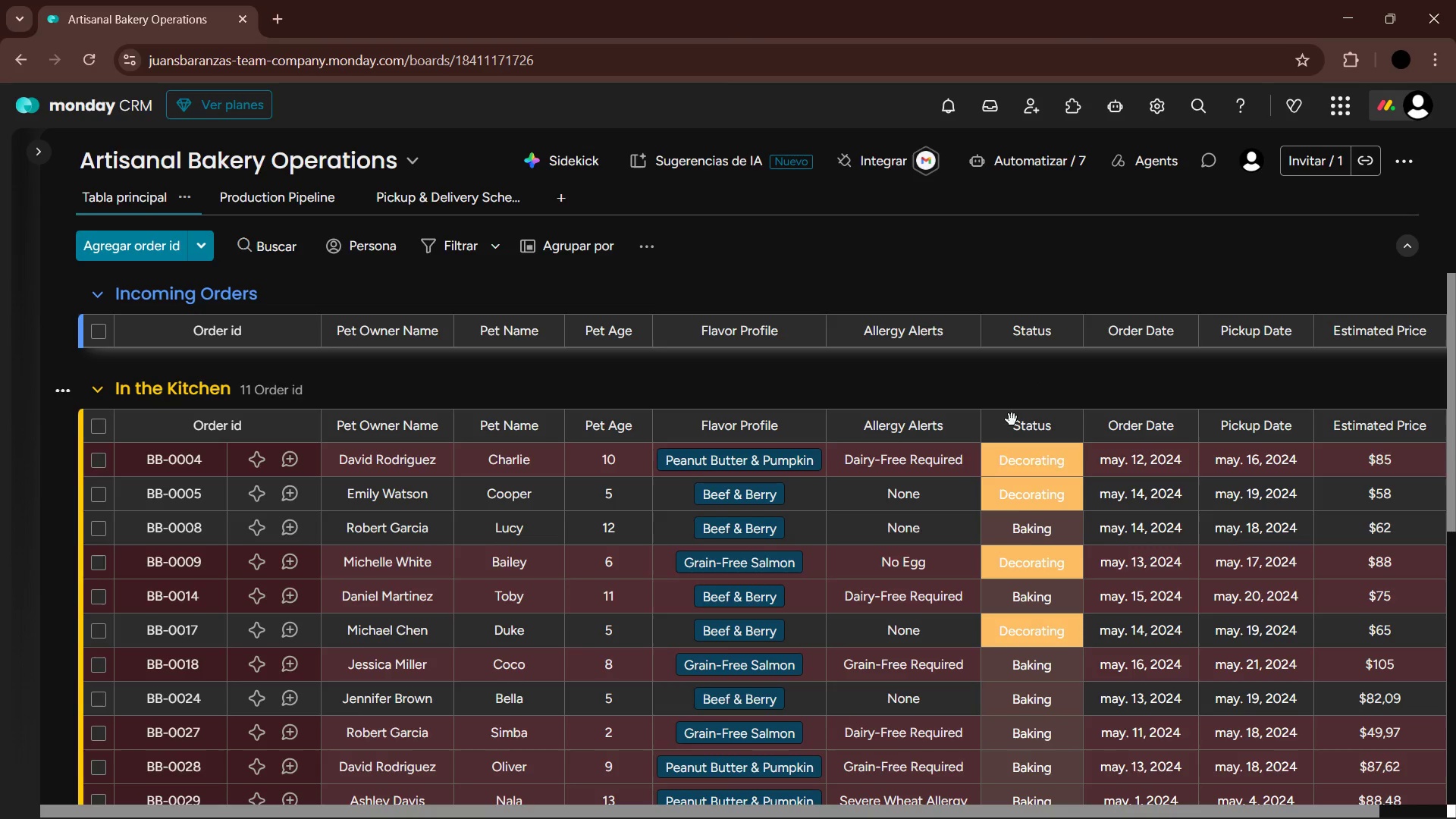 
left_click([950, 110])
 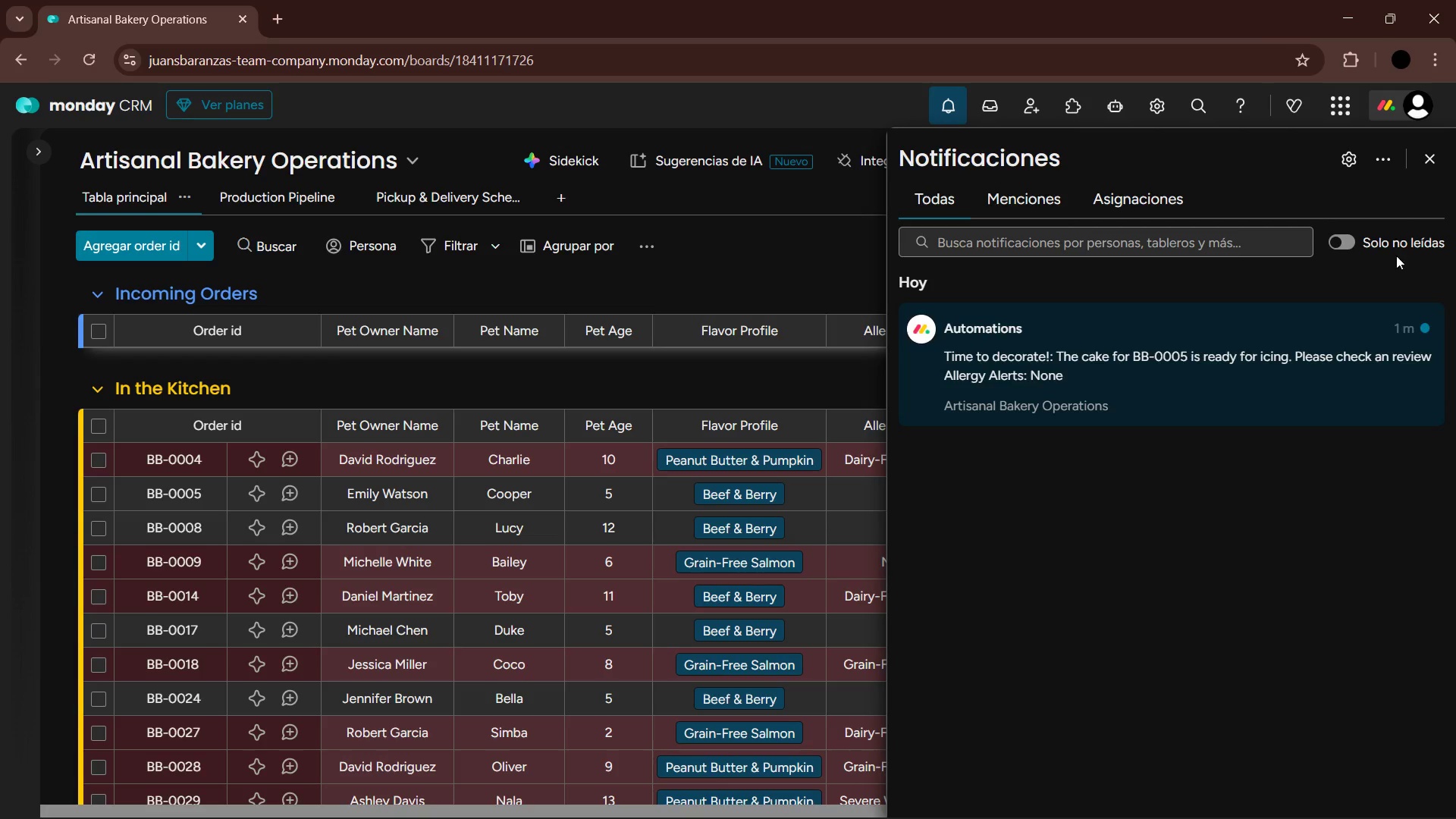 
left_click([1402, 412])
 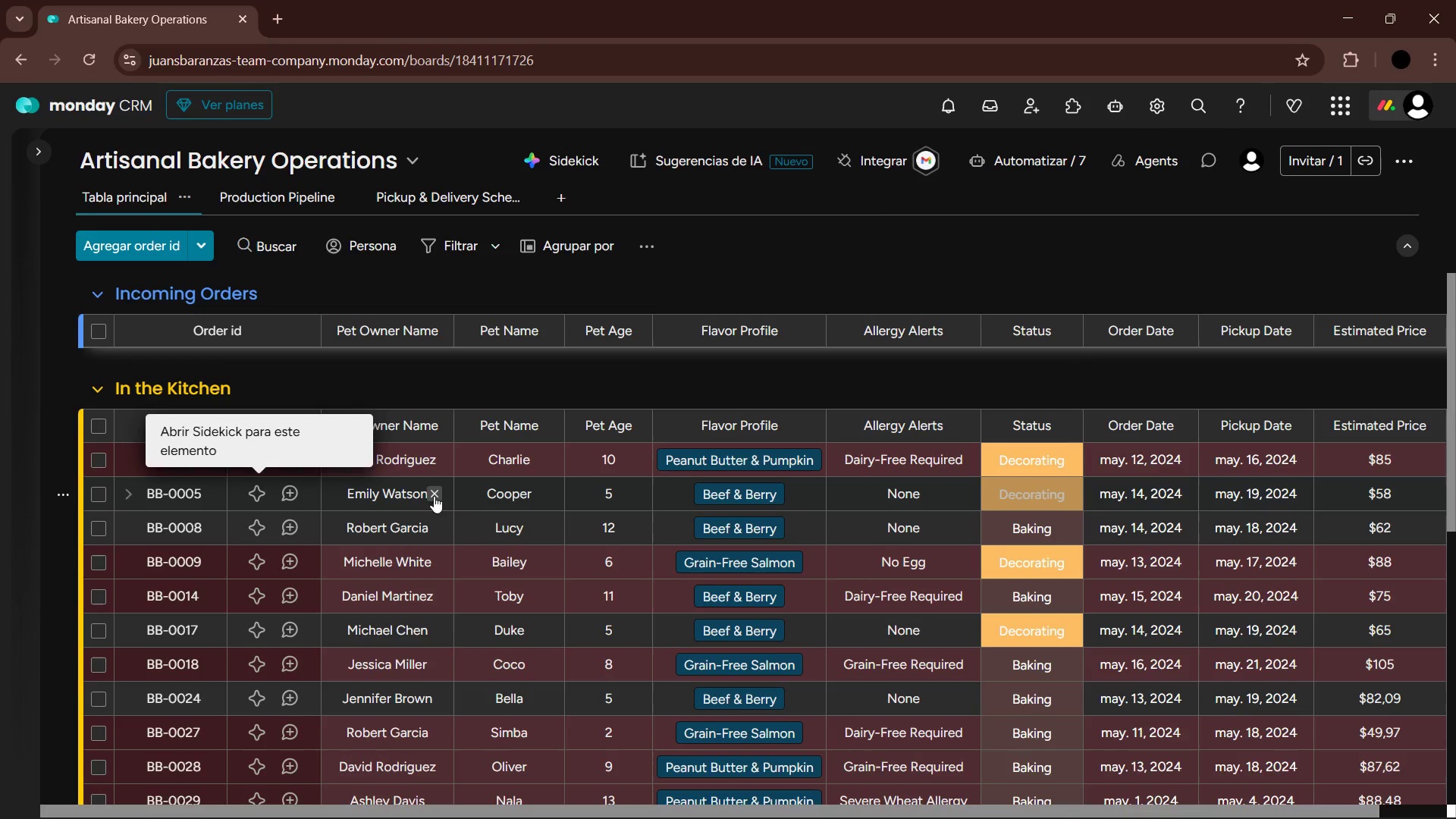 
left_click([1036, 484])
 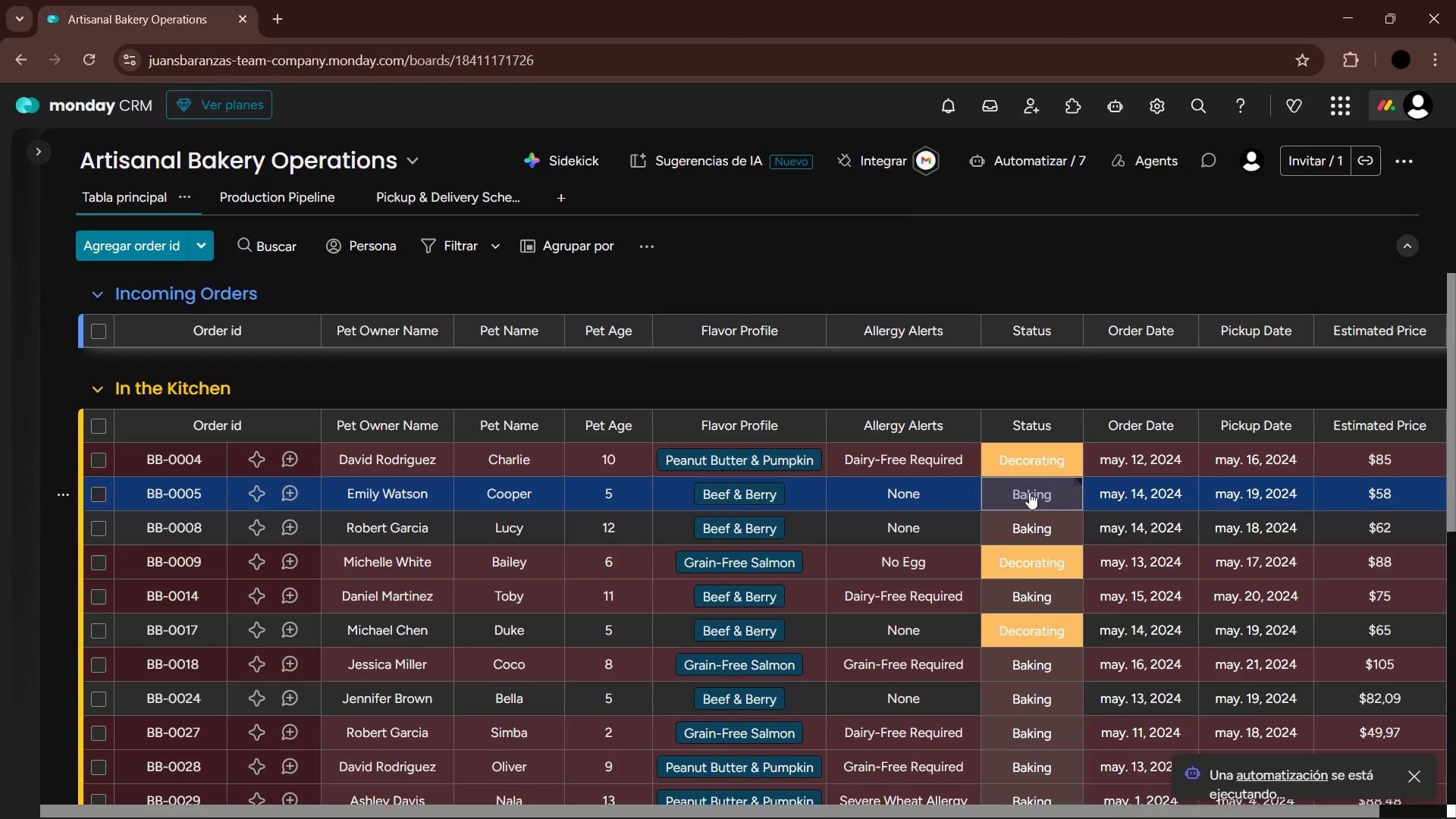 
left_click([1029, 492])
 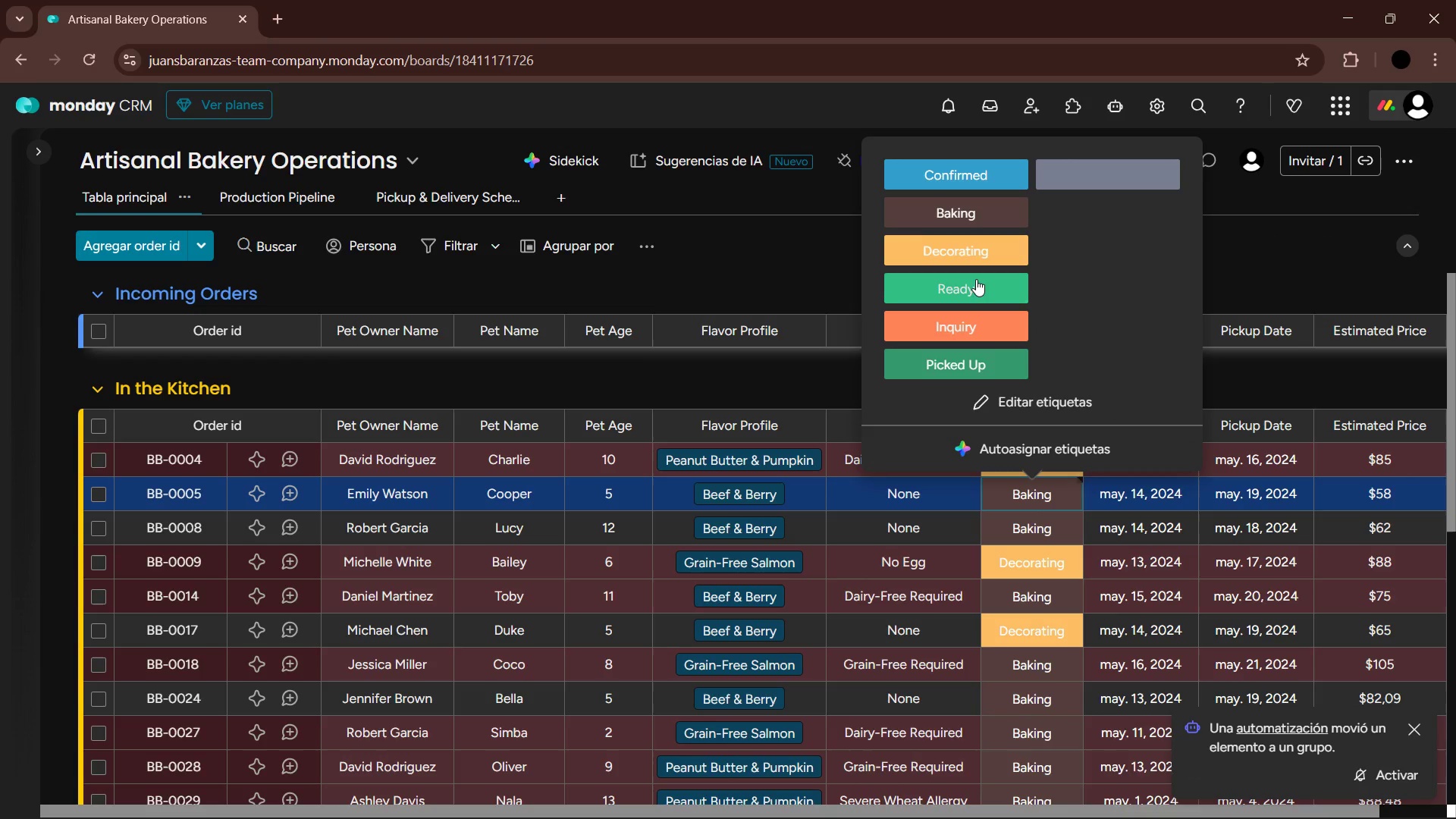 
left_click([984, 253])
 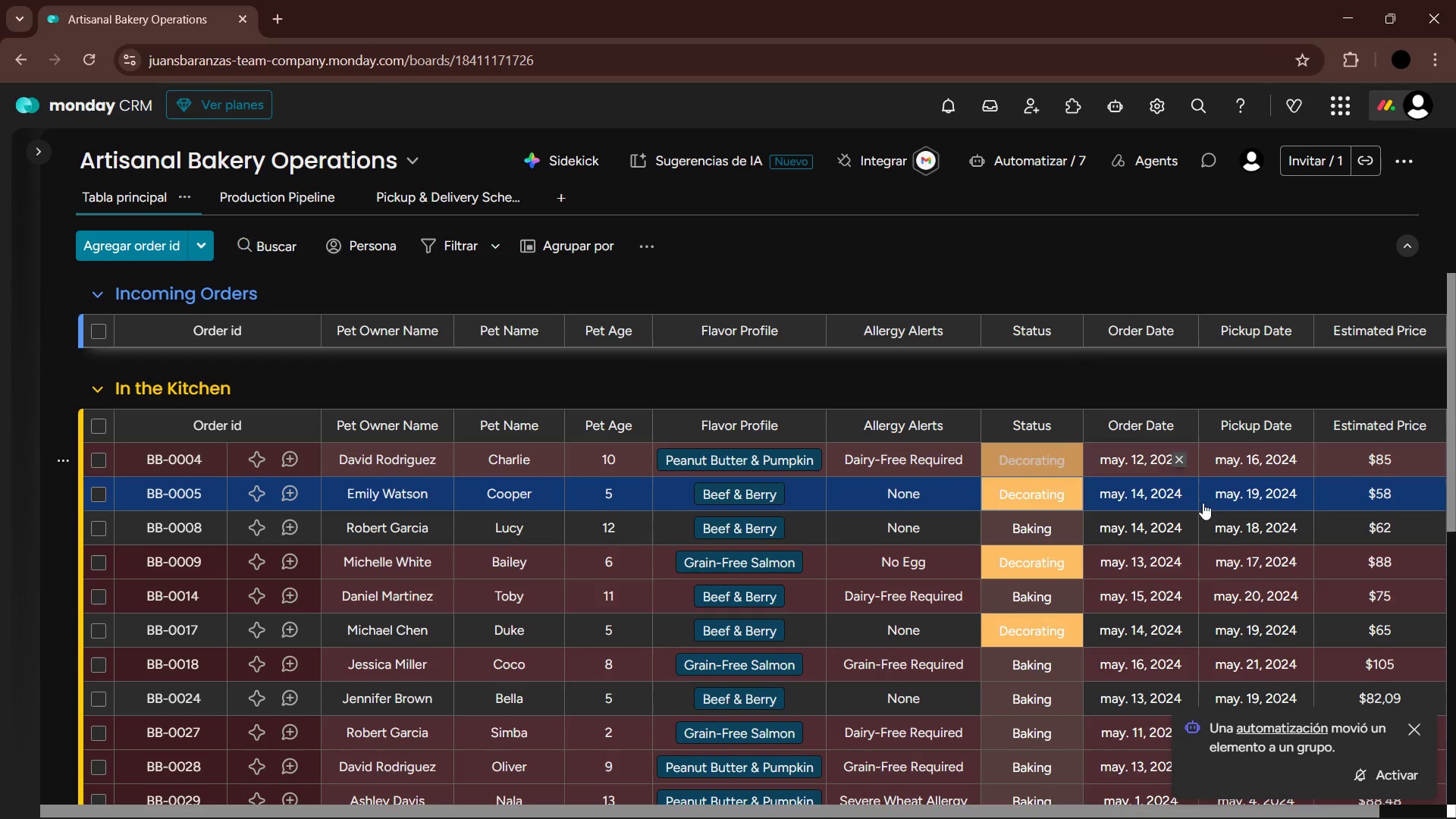 
mouse_move([1016, 497])
 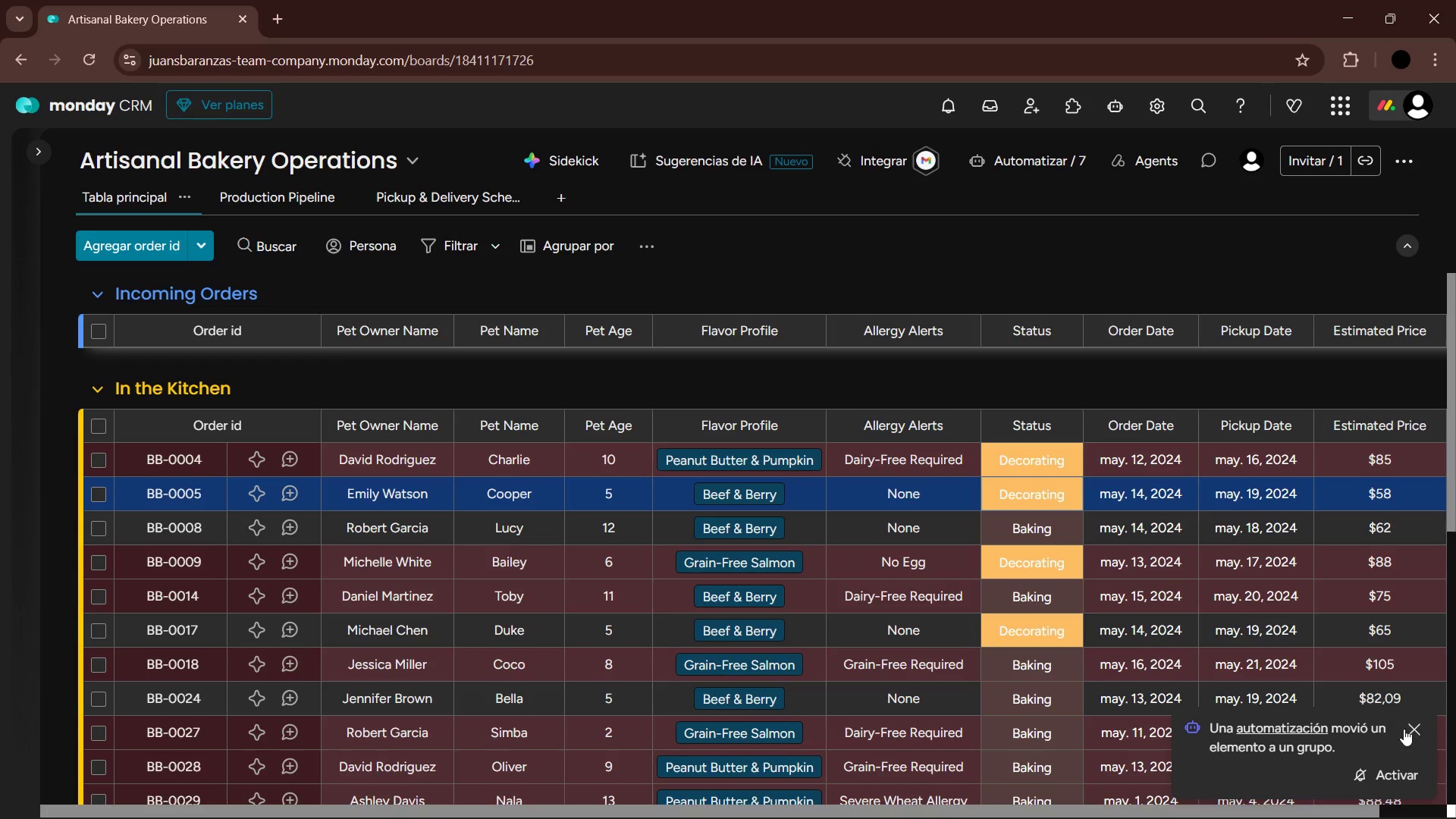 
left_click([1408, 730])
 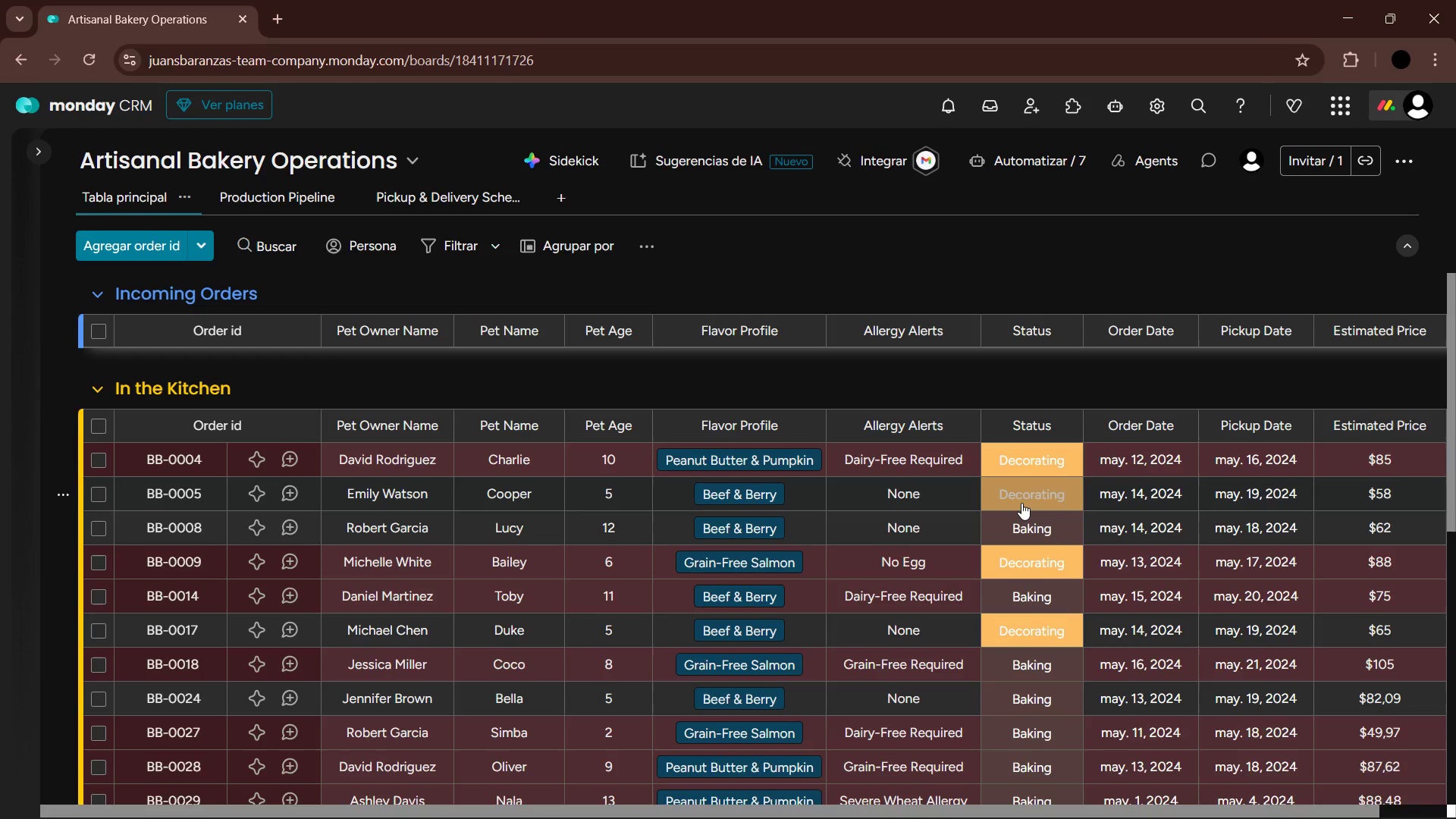 
mouse_move([974, 486])
 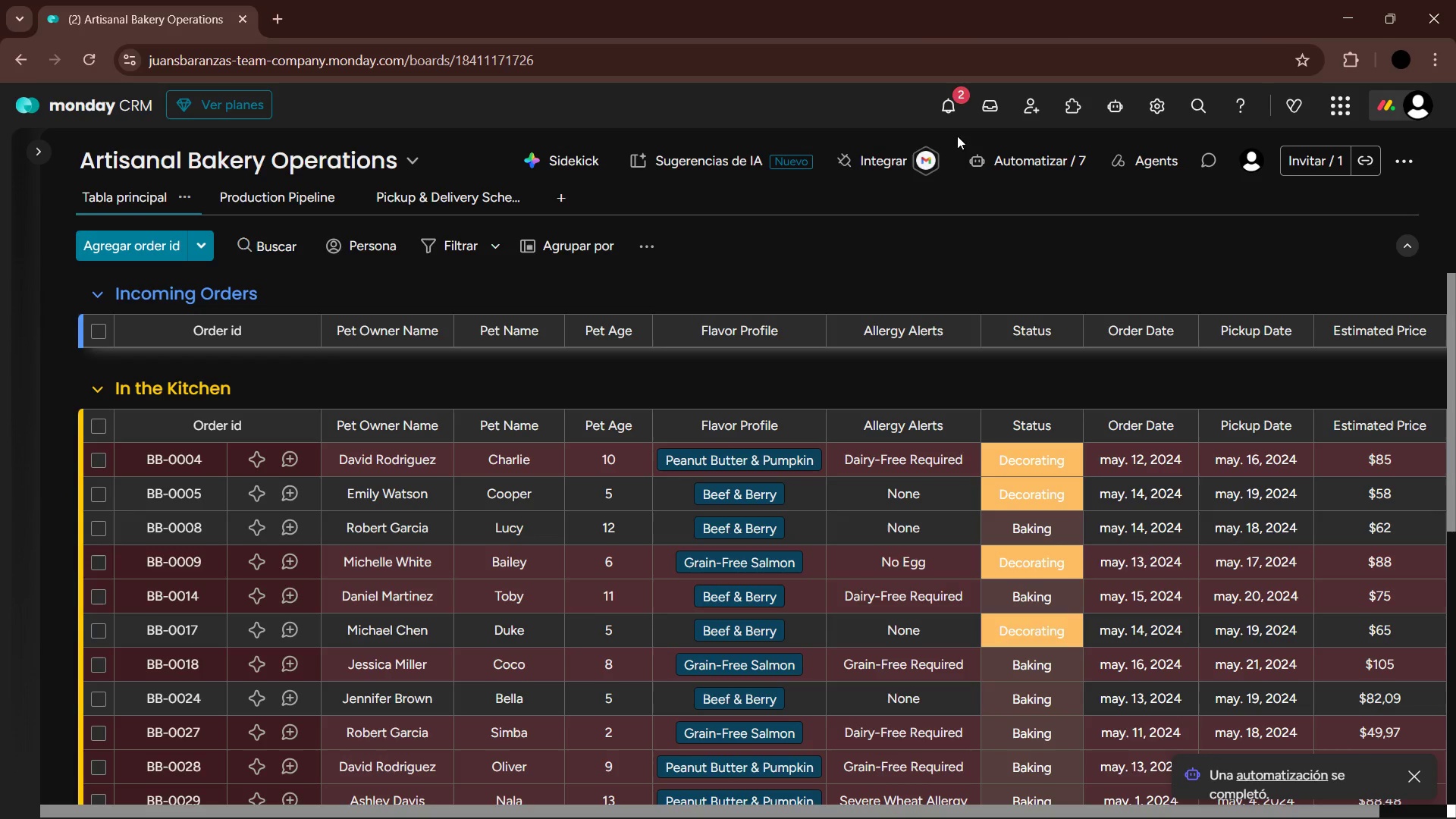 
left_click([949, 109])
 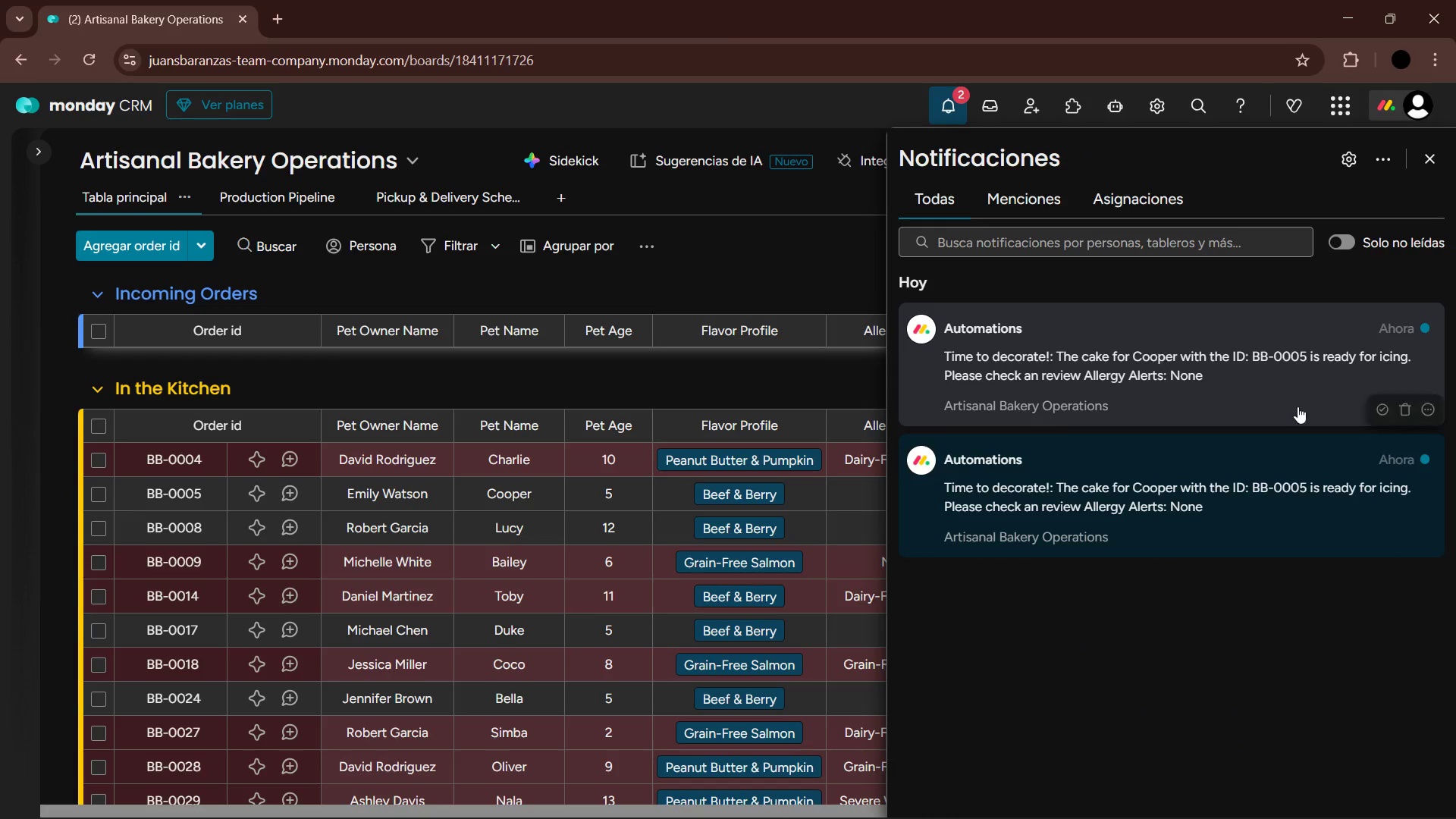 
left_click([1407, 539])
 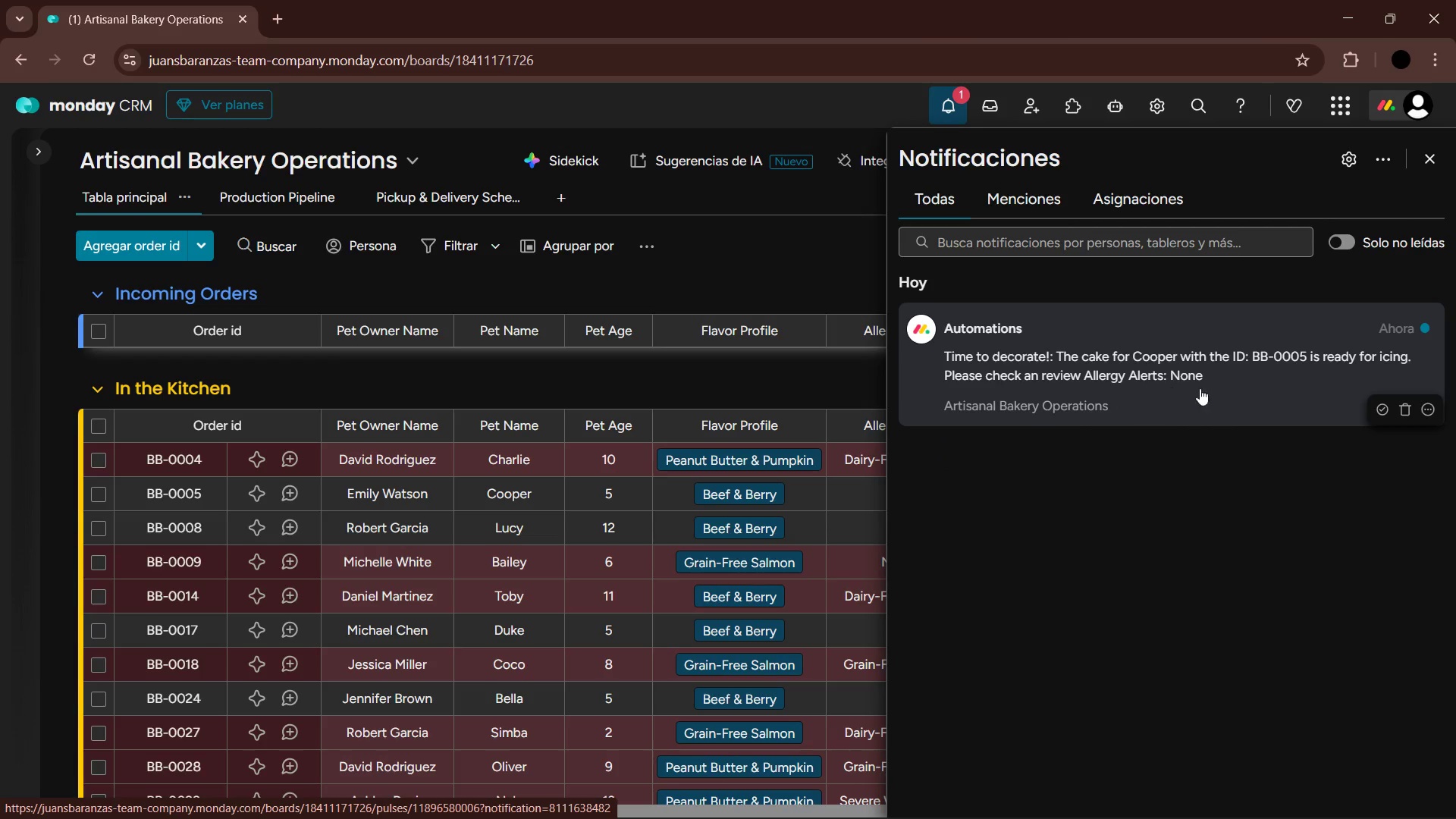 
wait(12.48)
 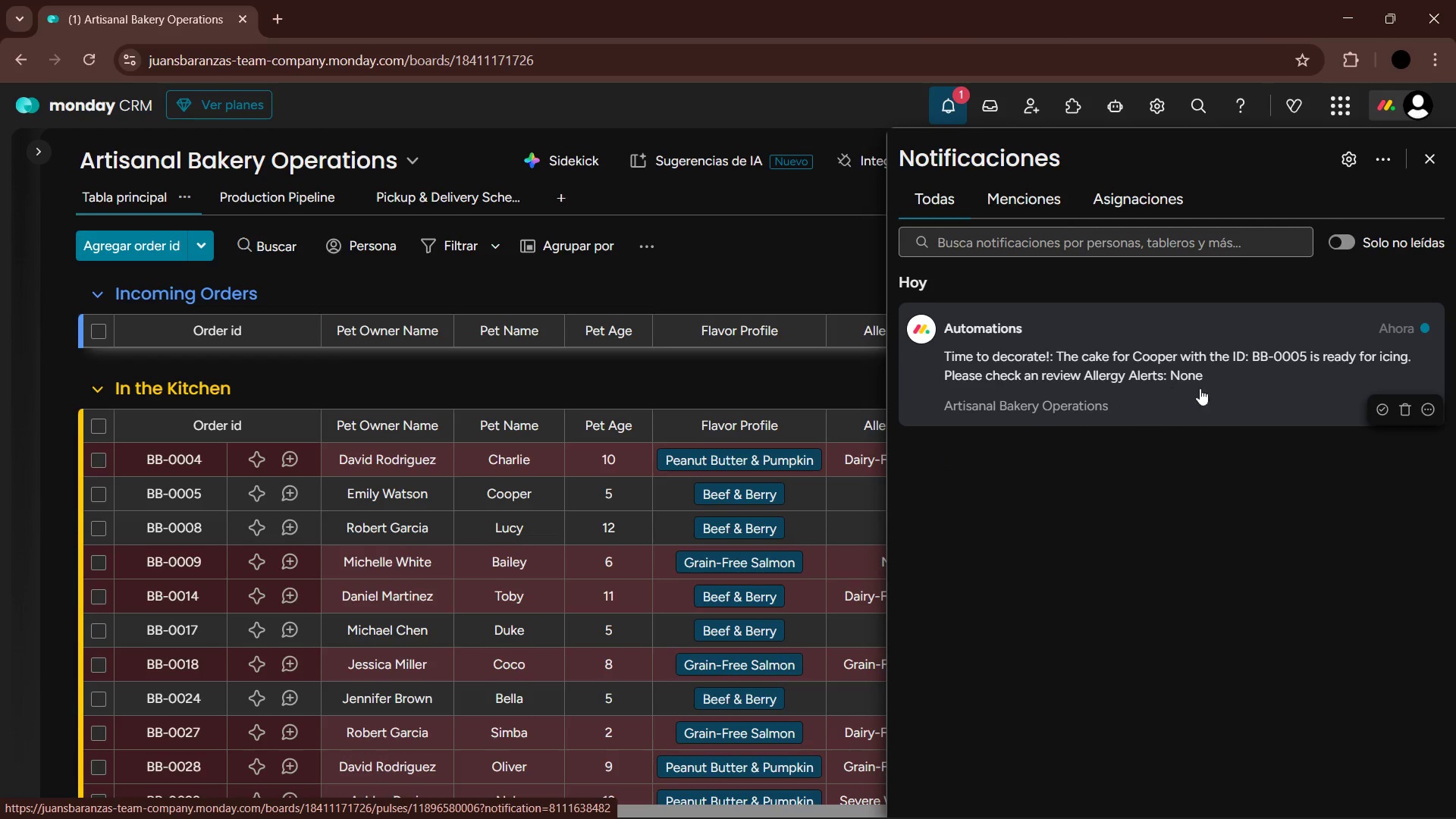 
left_click([961, 99])
 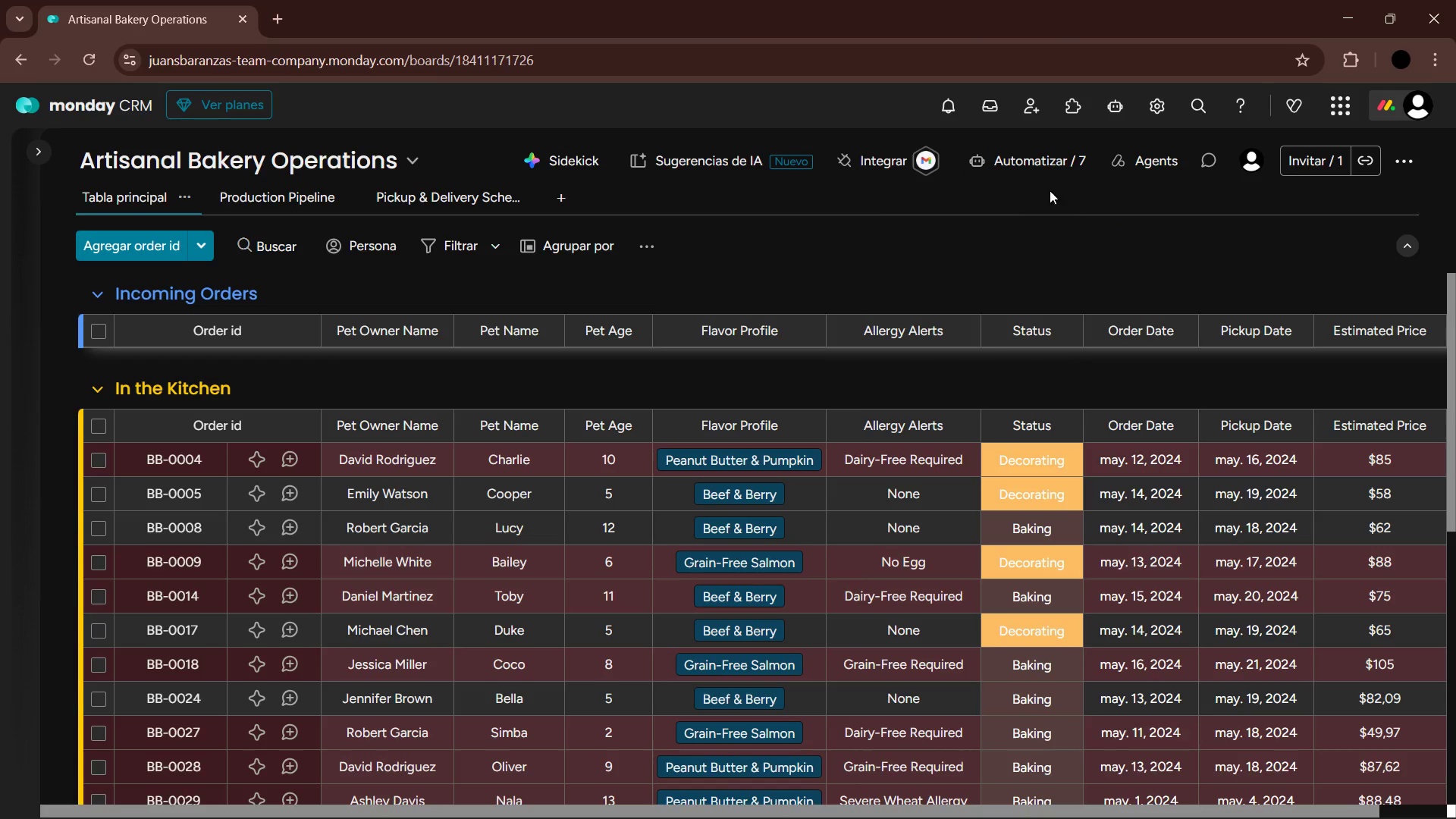 
scroll: coordinate [745, 590], scroll_direction: up, amount: 6.0
 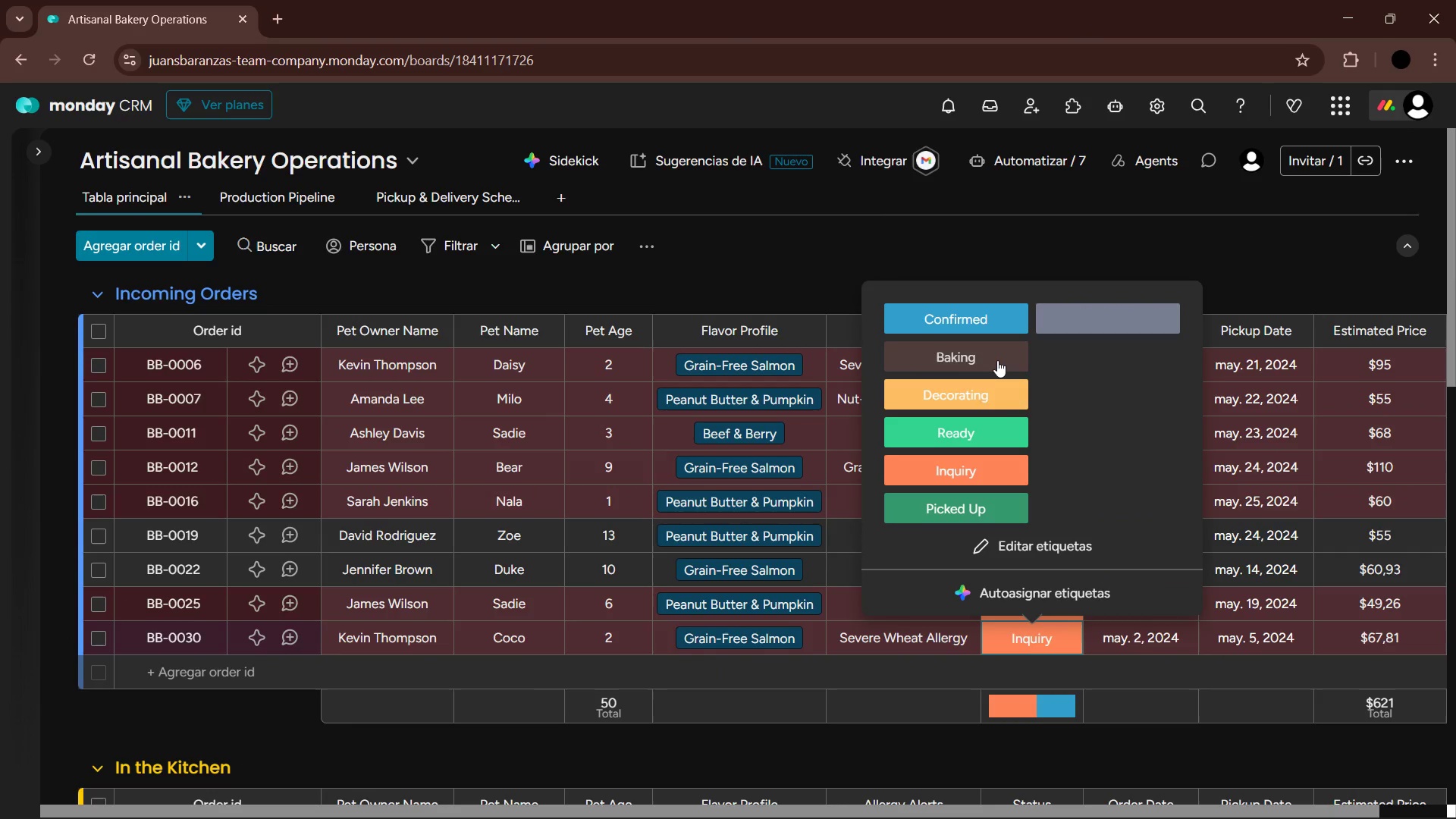 
wait(6.49)
 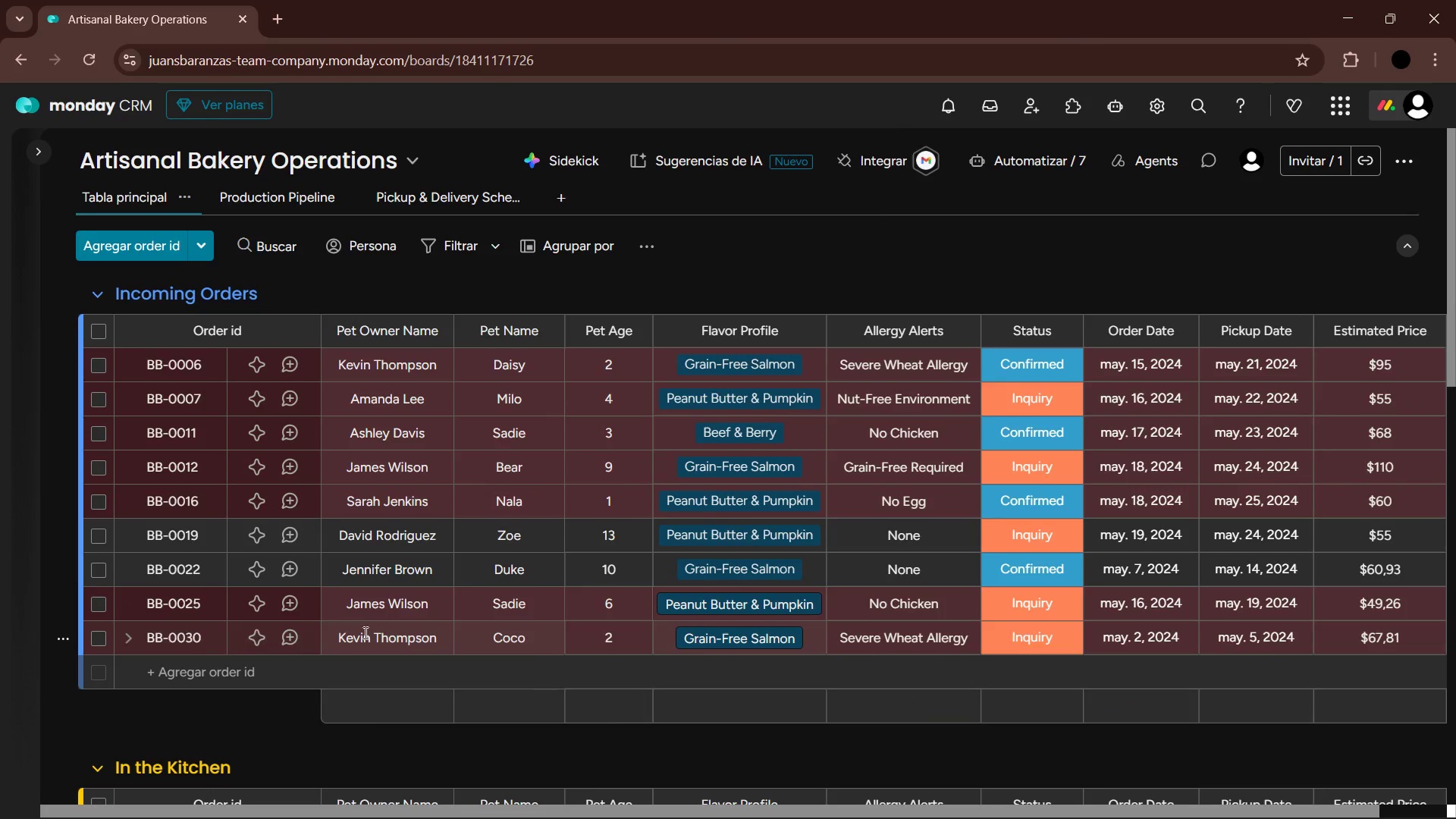 
left_click([997, 360])
 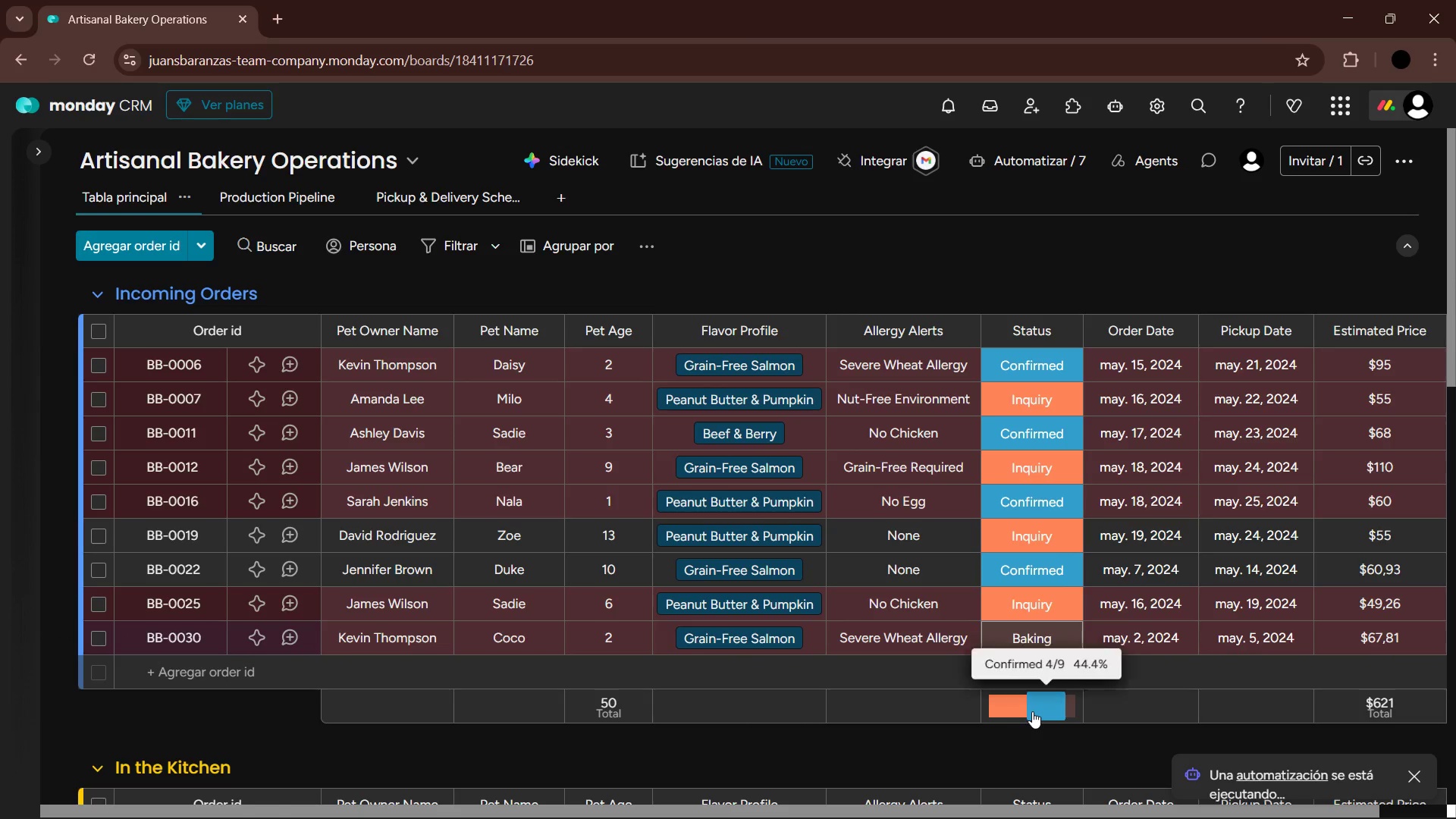 
scroll: coordinate [977, 526], scroll_direction: down, amount: 5.0
 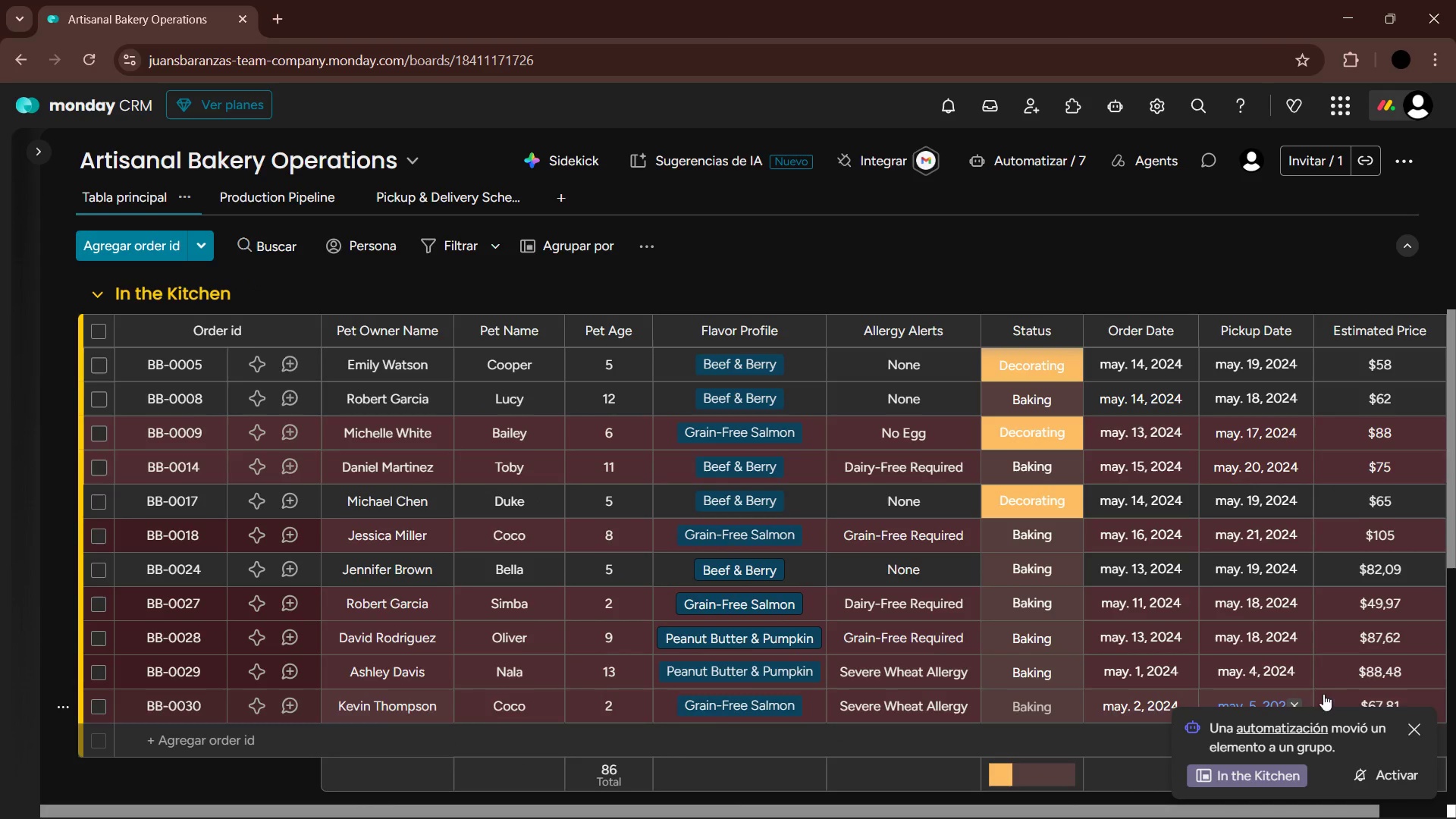 
left_click([1410, 723])
 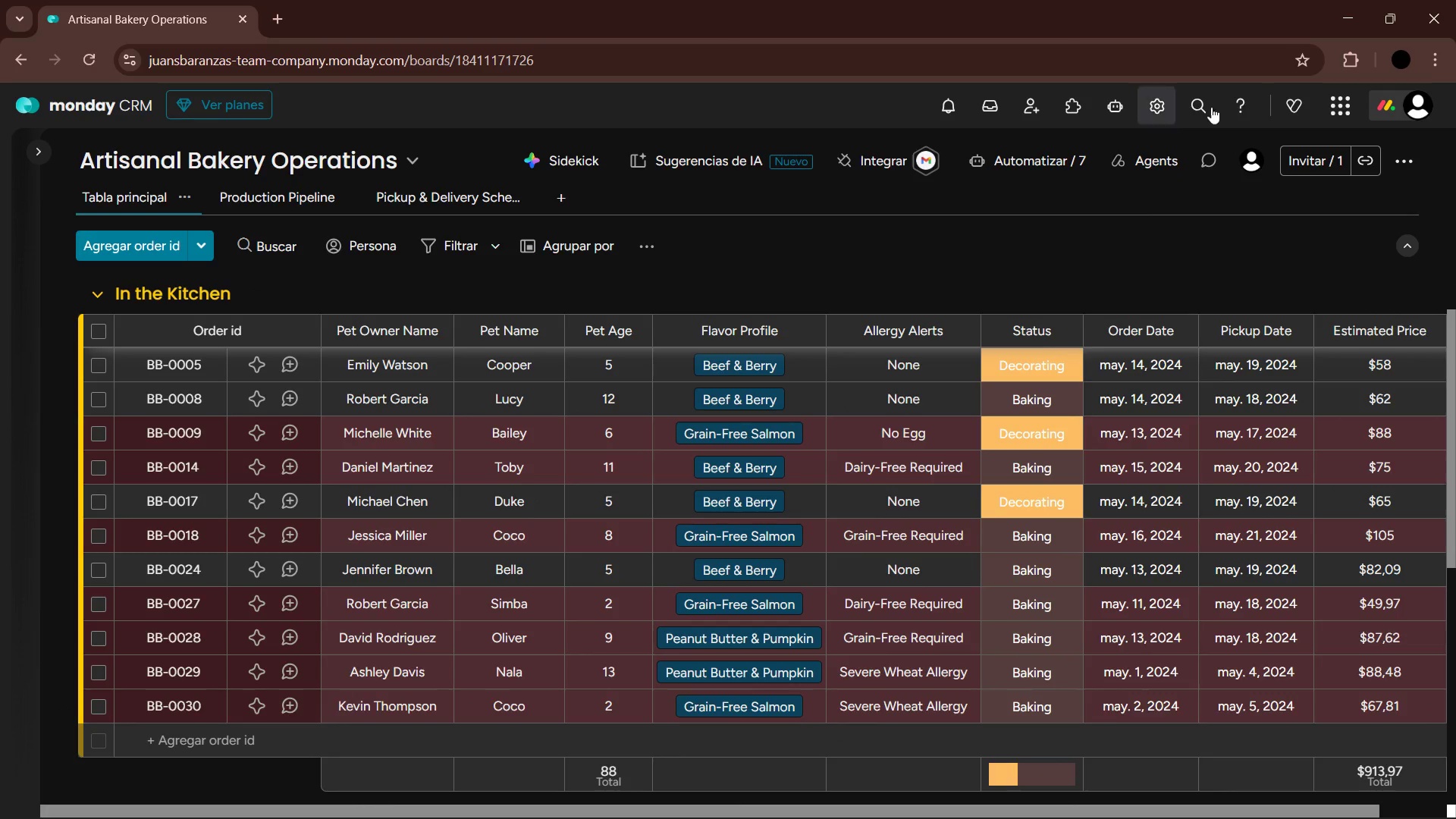 
left_click([1254, 160])
 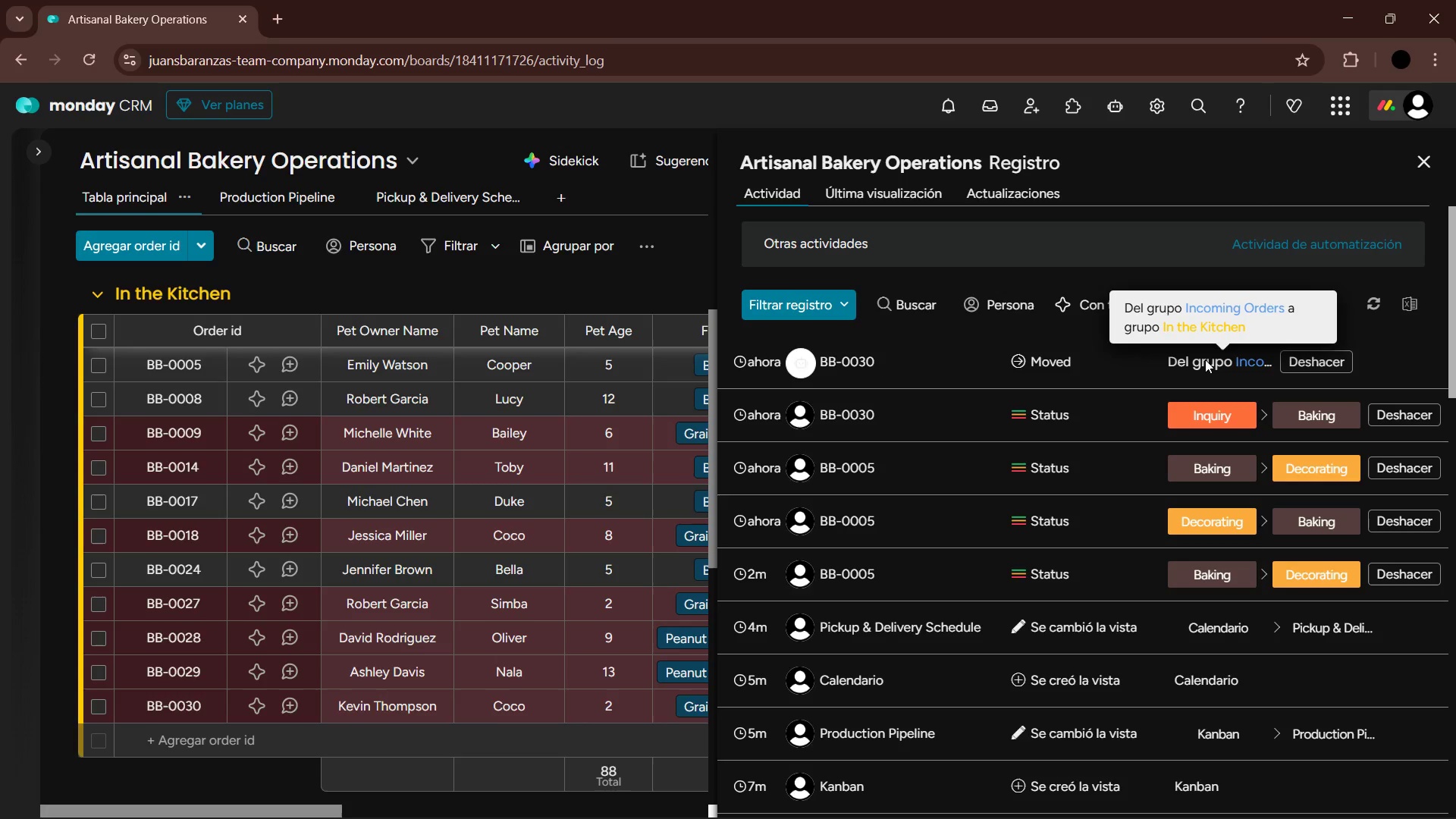 
wait(16.92)
 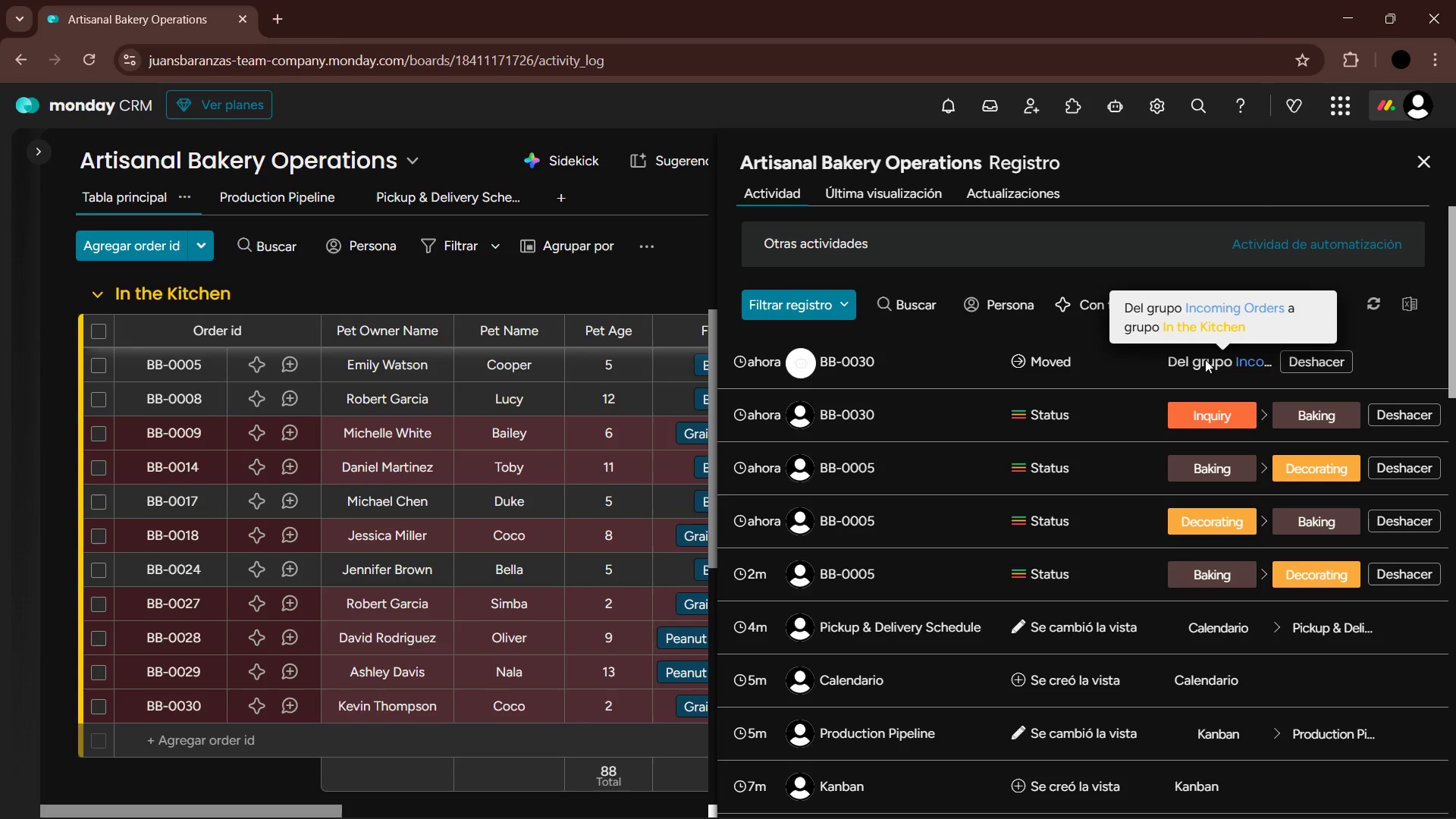 
scroll: coordinate [915, 541], scroll_direction: up, amount: 15.0
 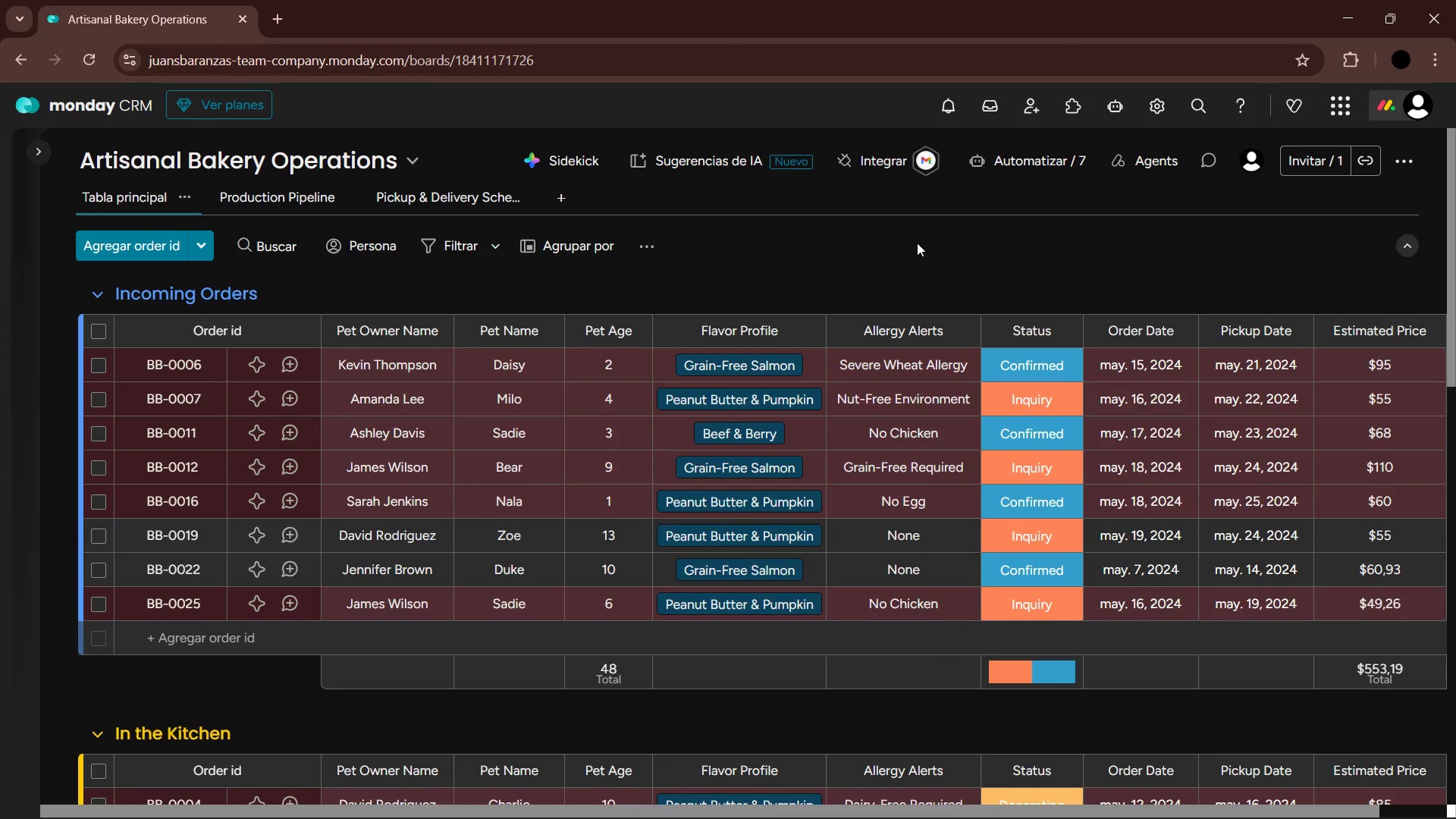 
key(PrintScreen)
 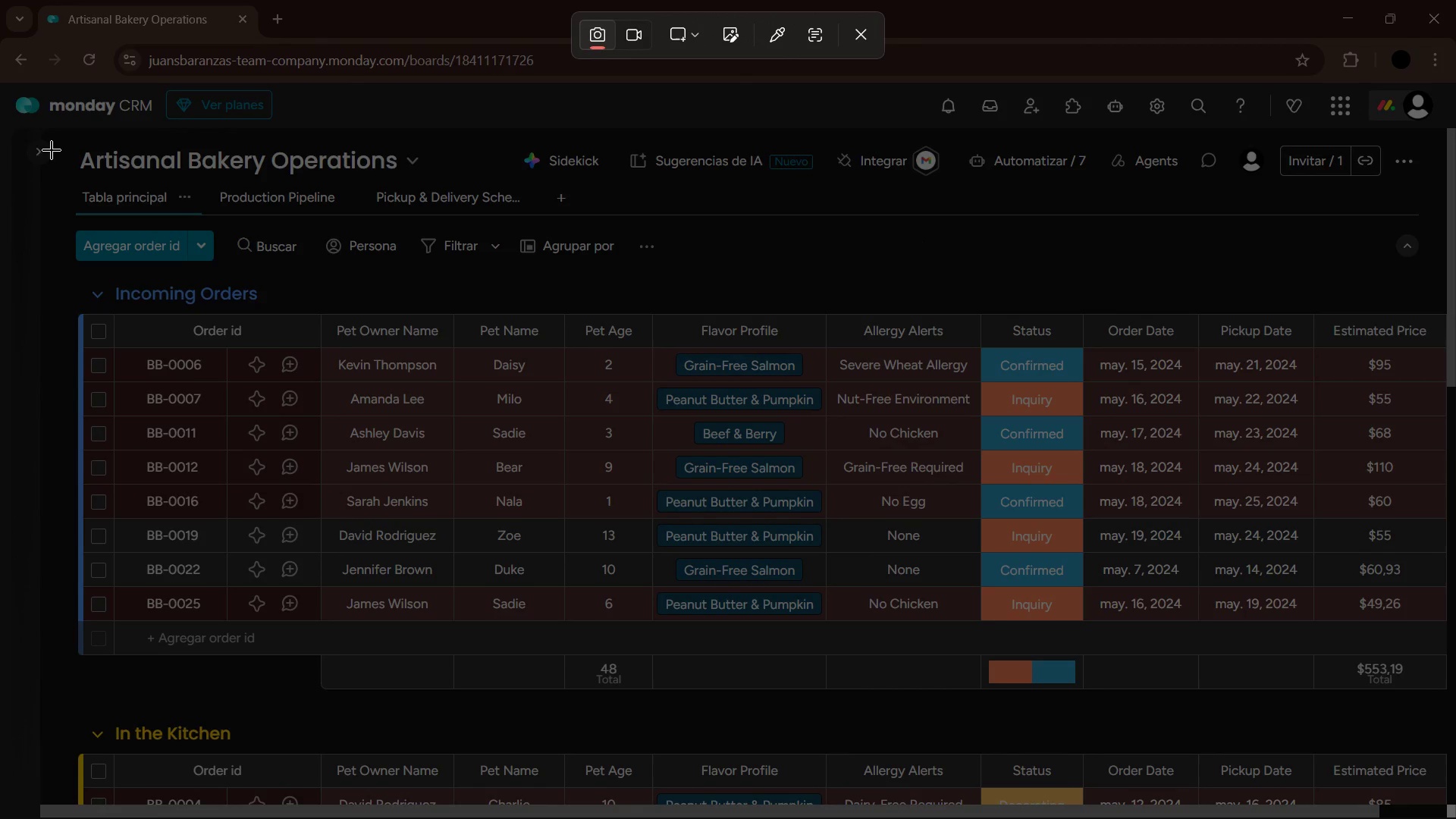 
left_click_drag(start_coordinate=[0, 88], to_coordinate=[1455, 713])
 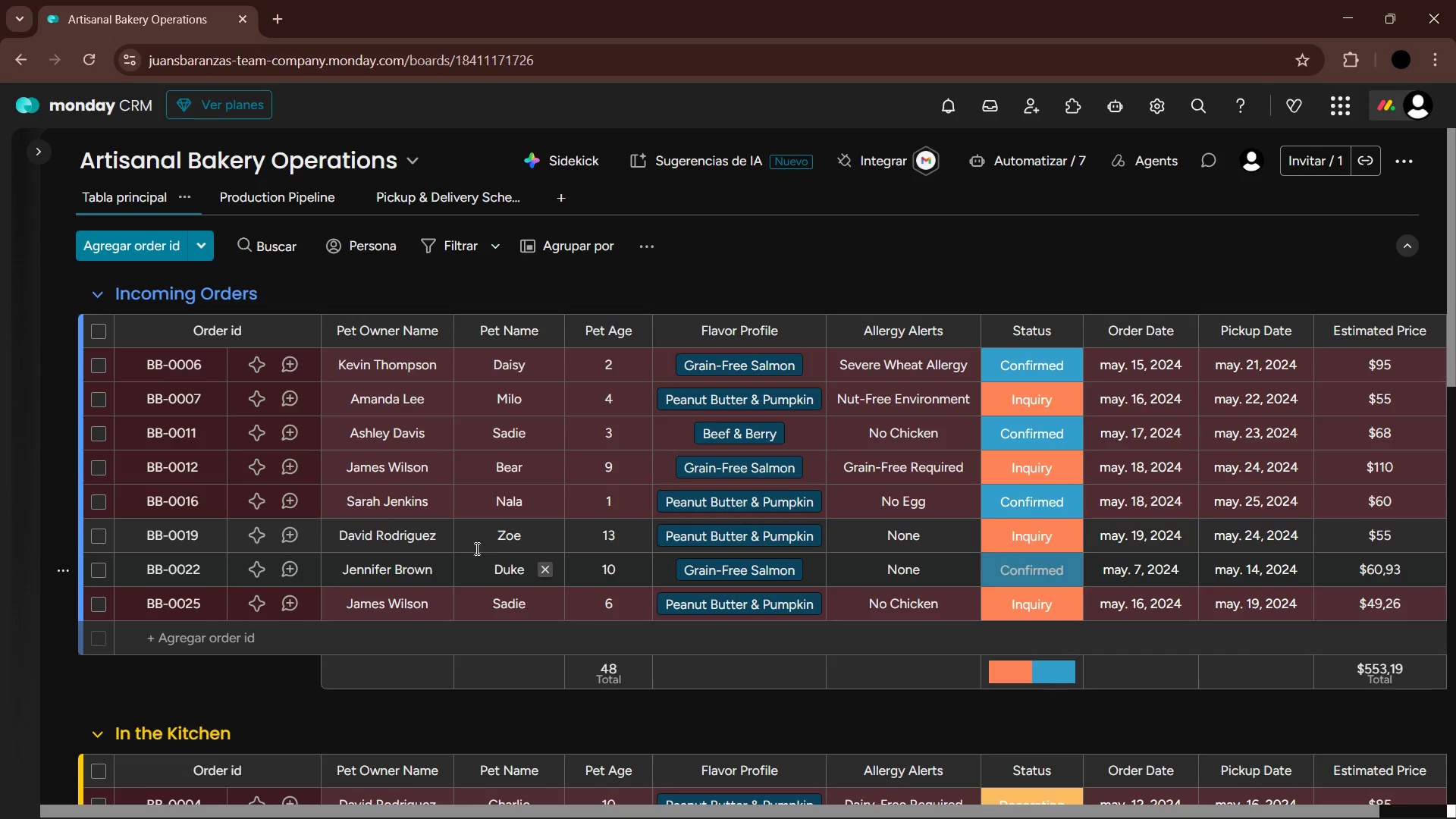 
scroll: coordinate [478, 519], scroll_direction: down, amount: 4.0
 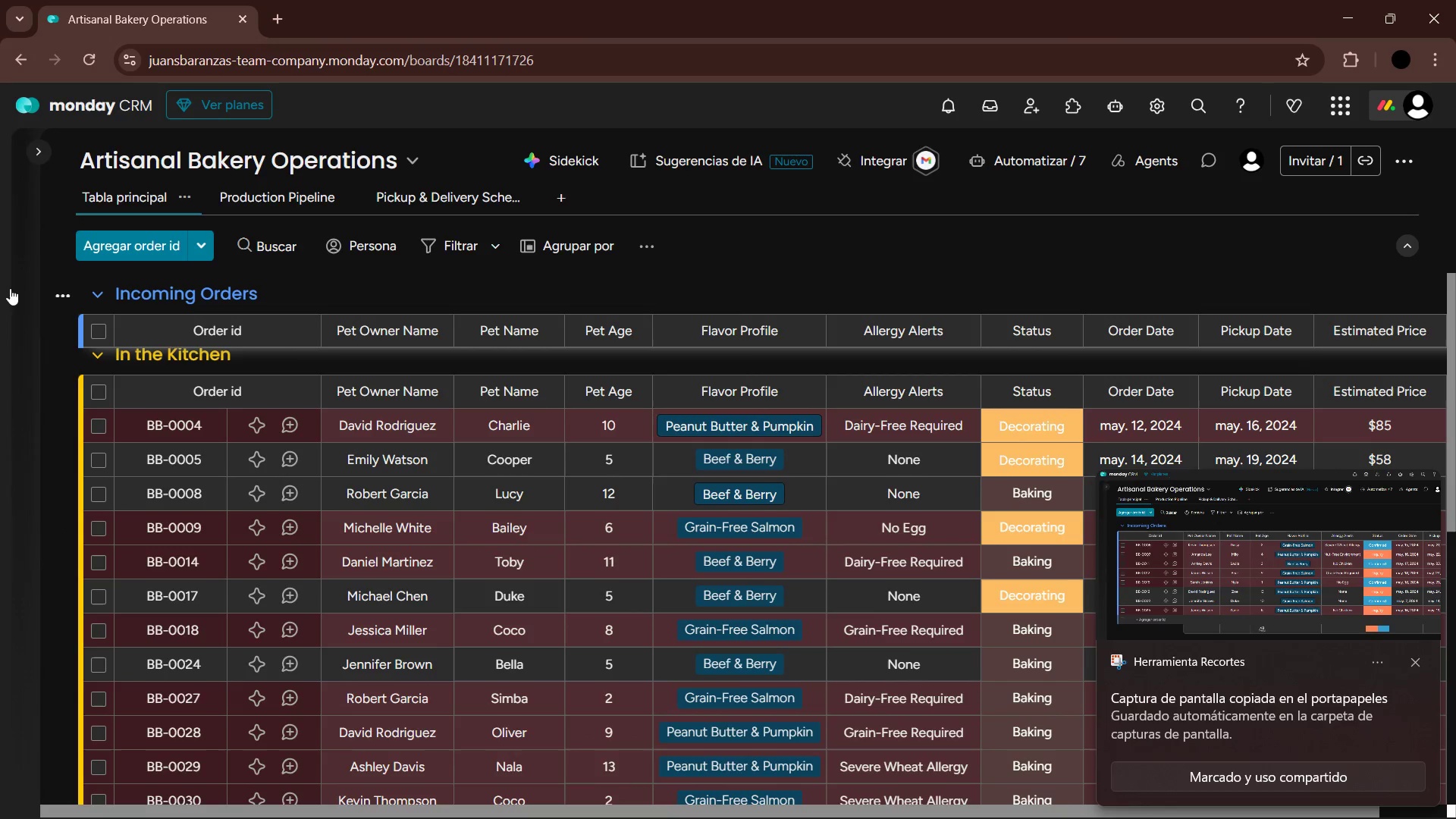 
left_click([100, 291])
 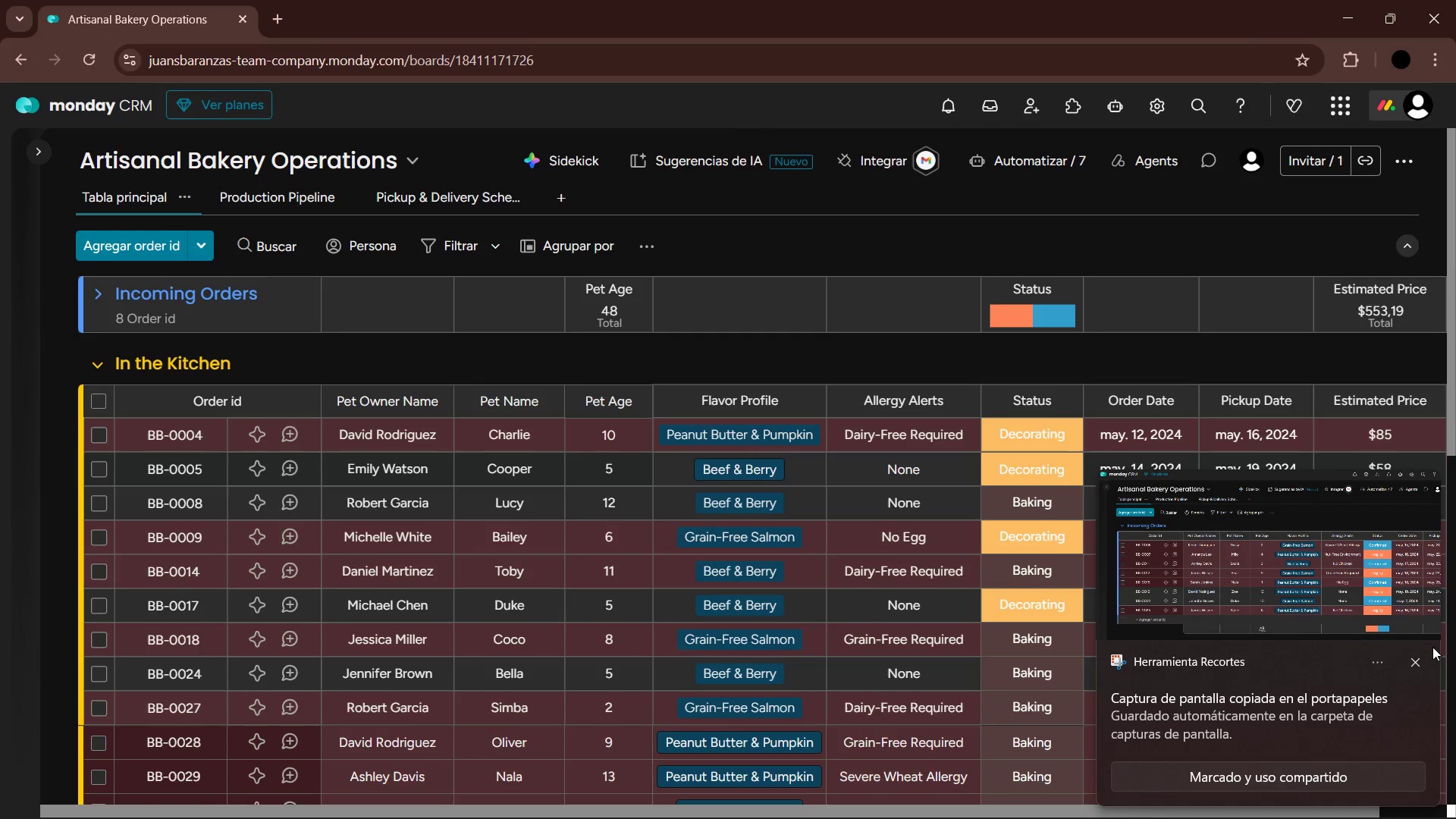 
left_click([1422, 658])
 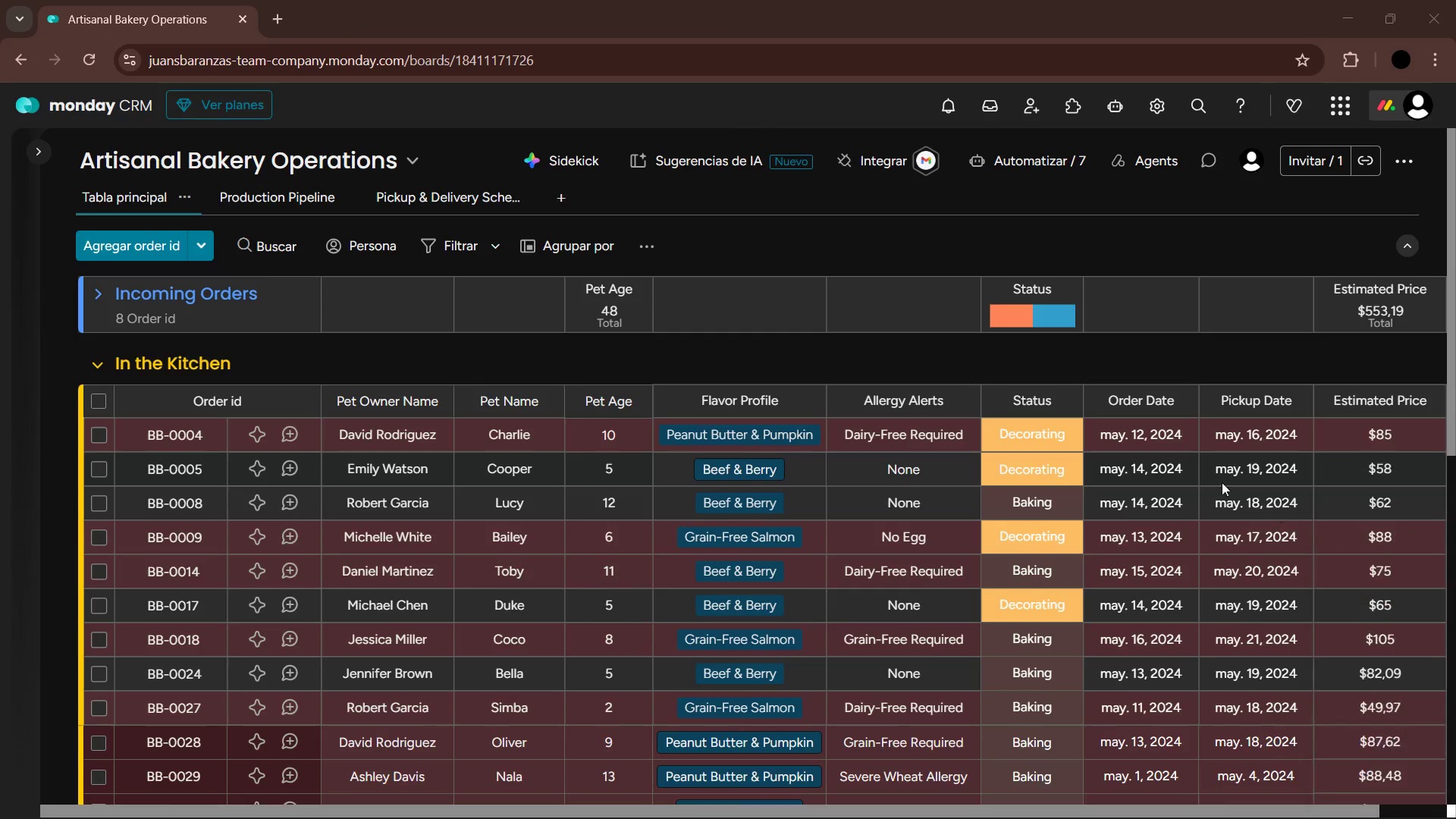 
scroll: coordinate [1142, 469], scroll_direction: down, amount: 1.0
 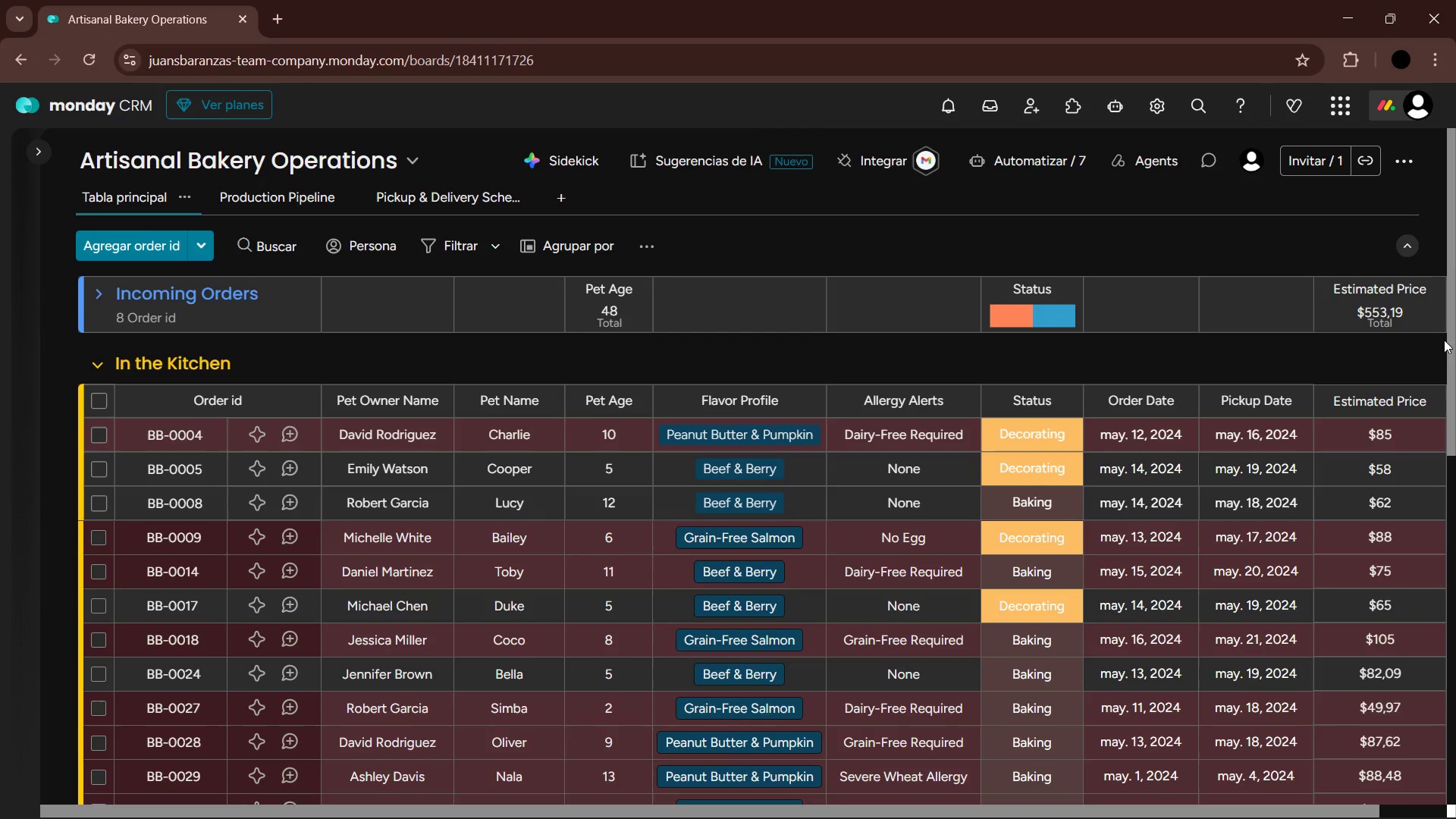 
left_click_drag(start_coordinate=[1455, 337], to_coordinate=[1455, 362])
 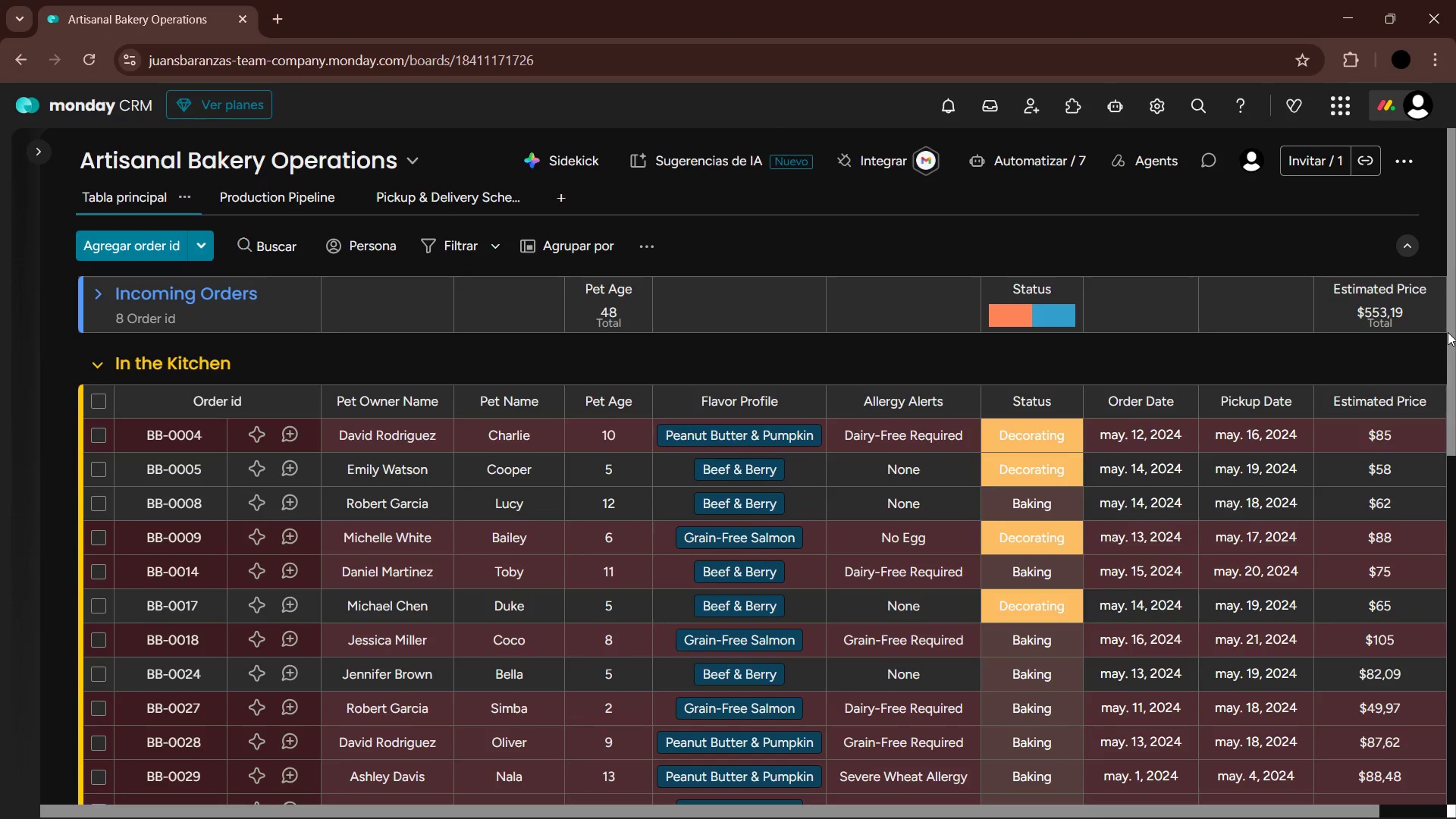 
left_click_drag(start_coordinate=[1448, 332], to_coordinate=[1455, 341])
 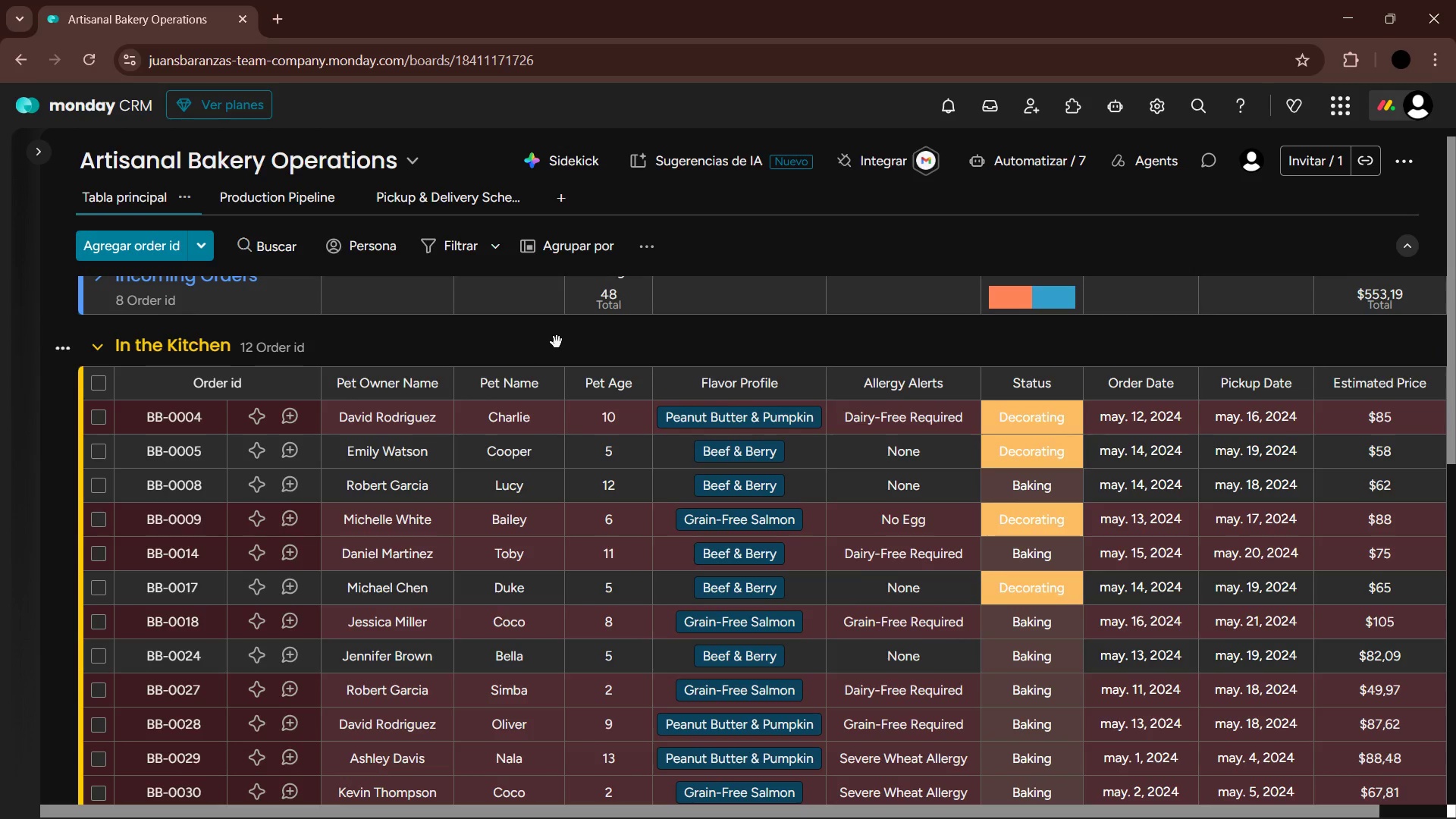 
key(PrintScreen)
 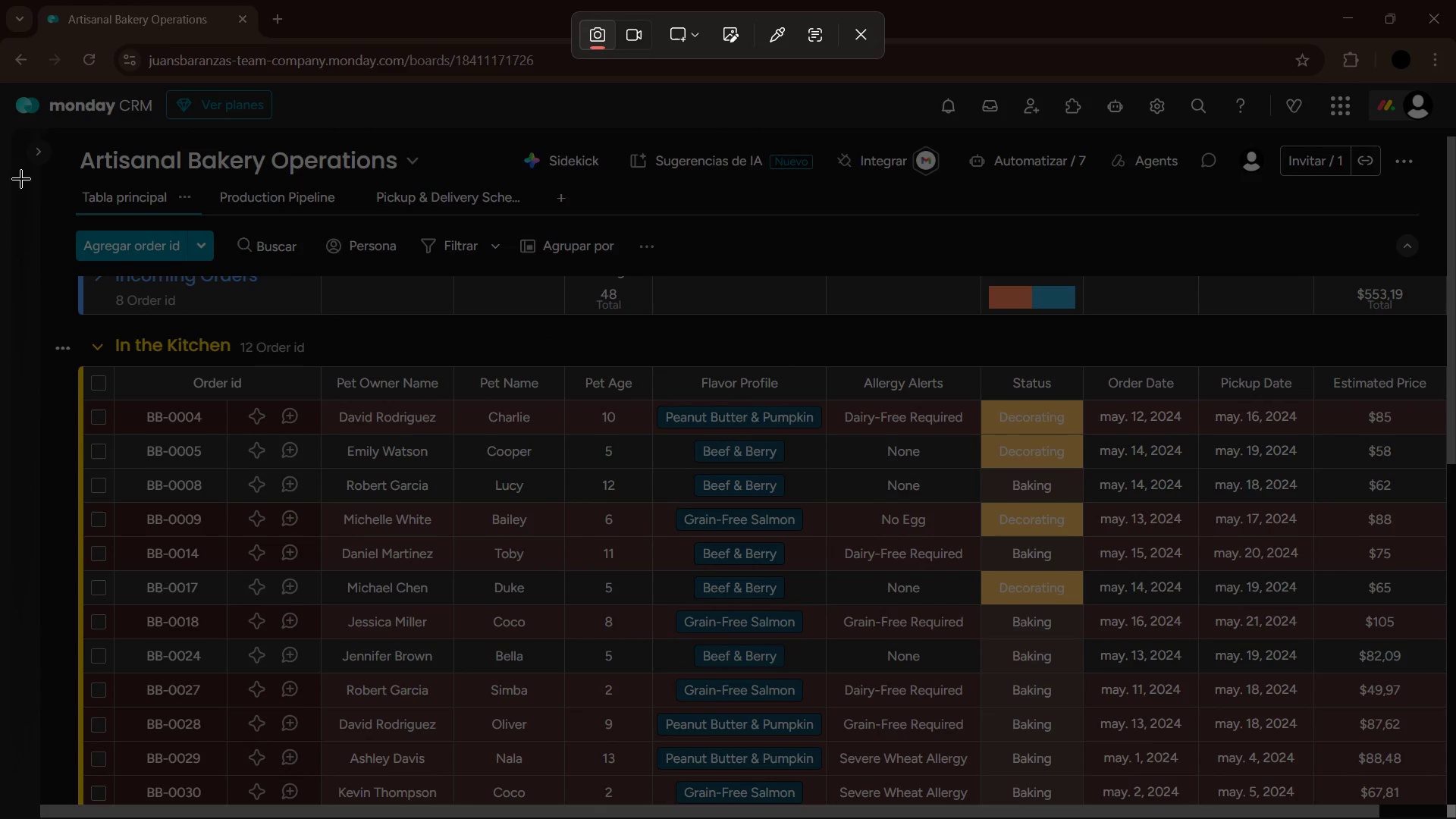 
left_click_drag(start_coordinate=[0, 90], to_coordinate=[1455, 818])
 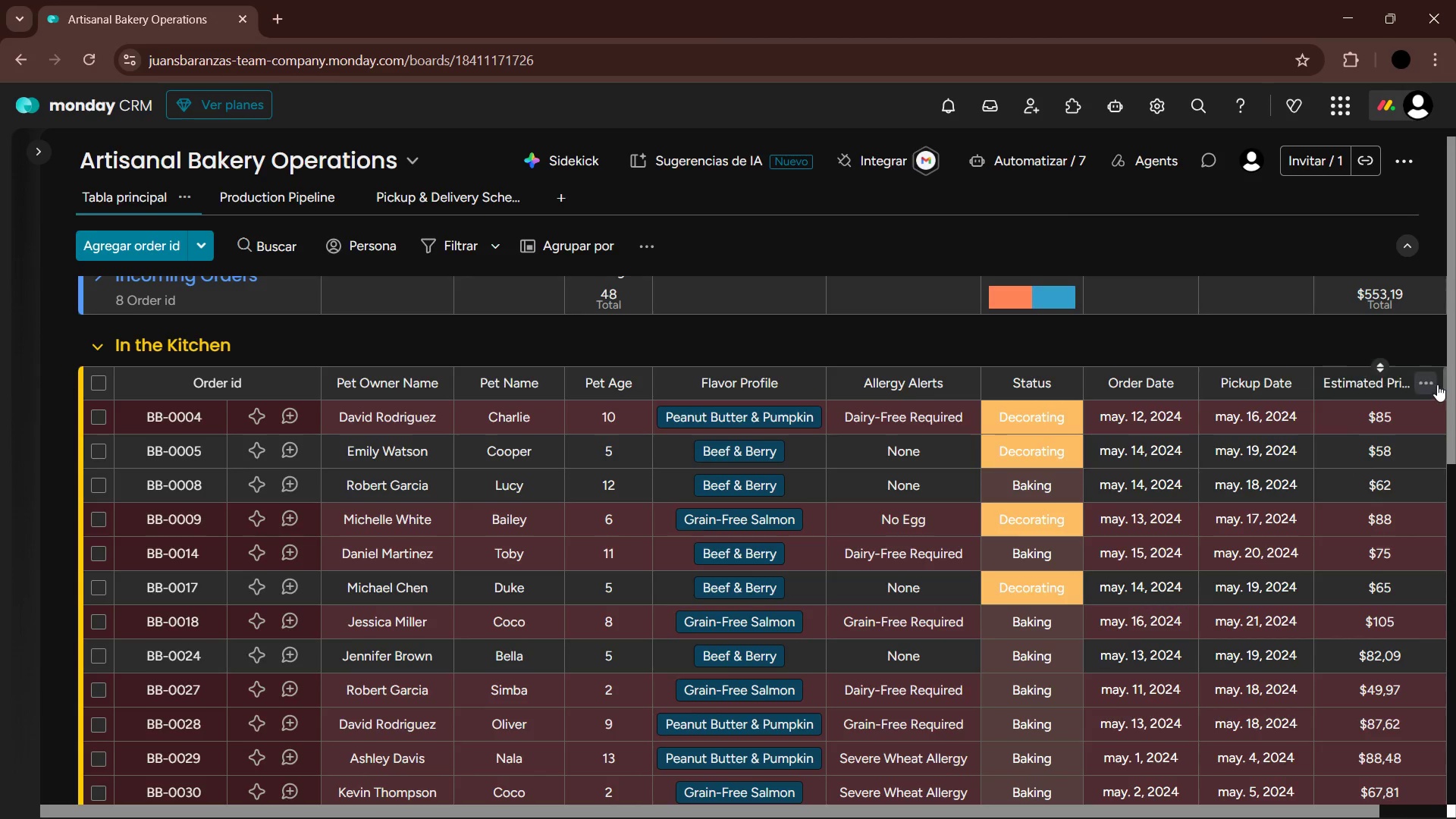 
left_click_drag(start_coordinate=[1448, 384], to_coordinate=[1455, 651])
 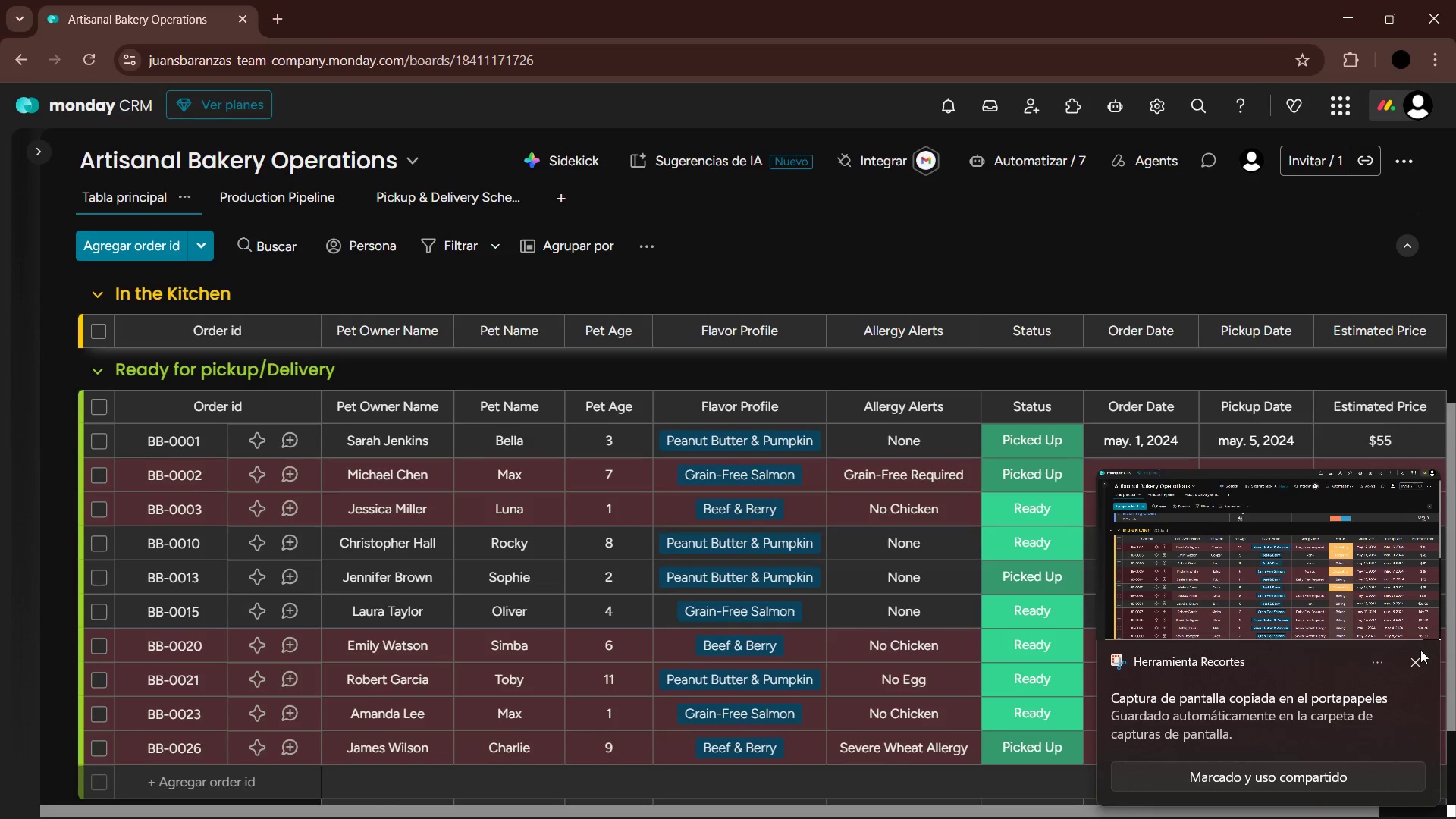 
left_click([1418, 662])
 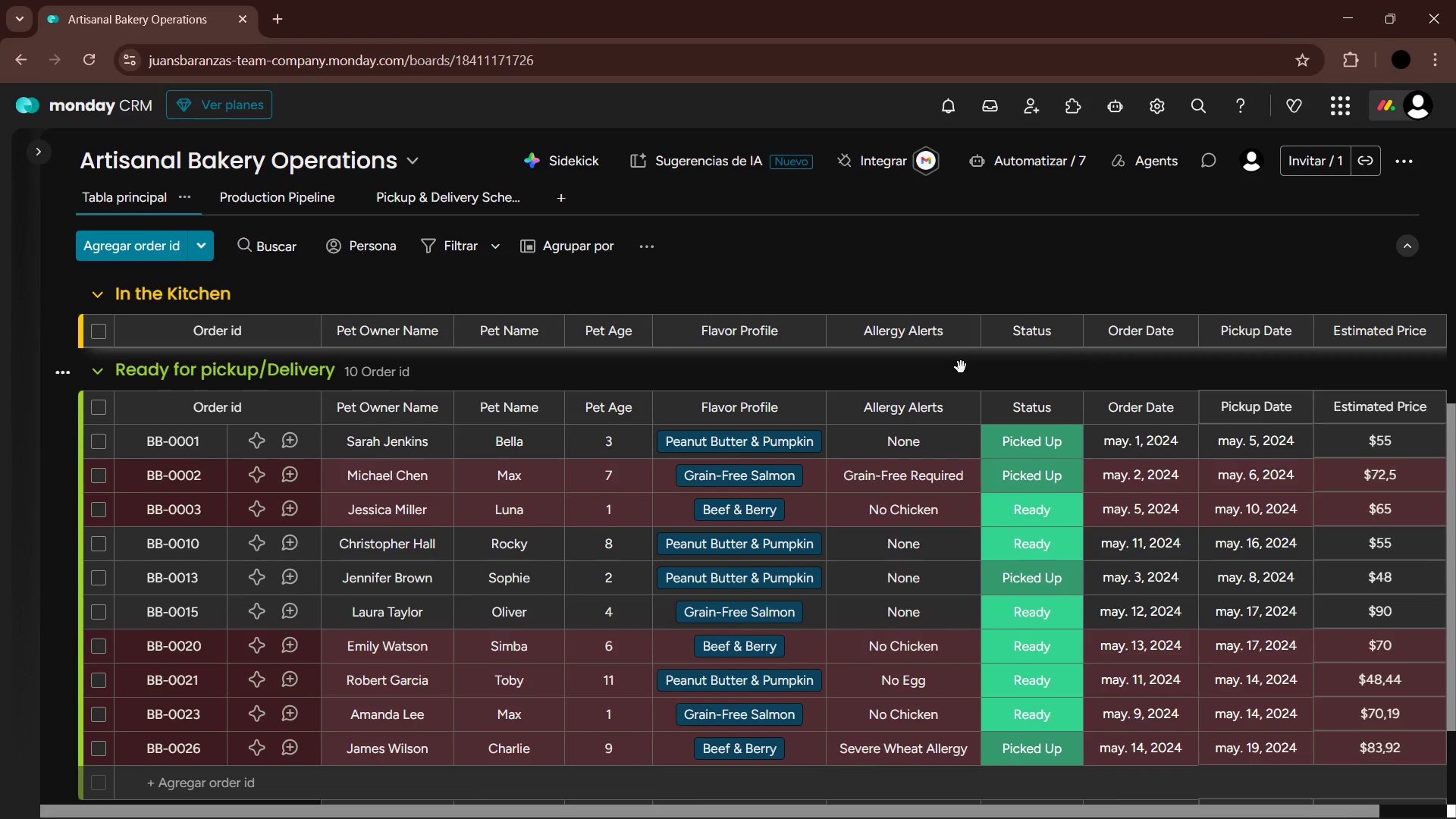 
key(PrintScreen)
 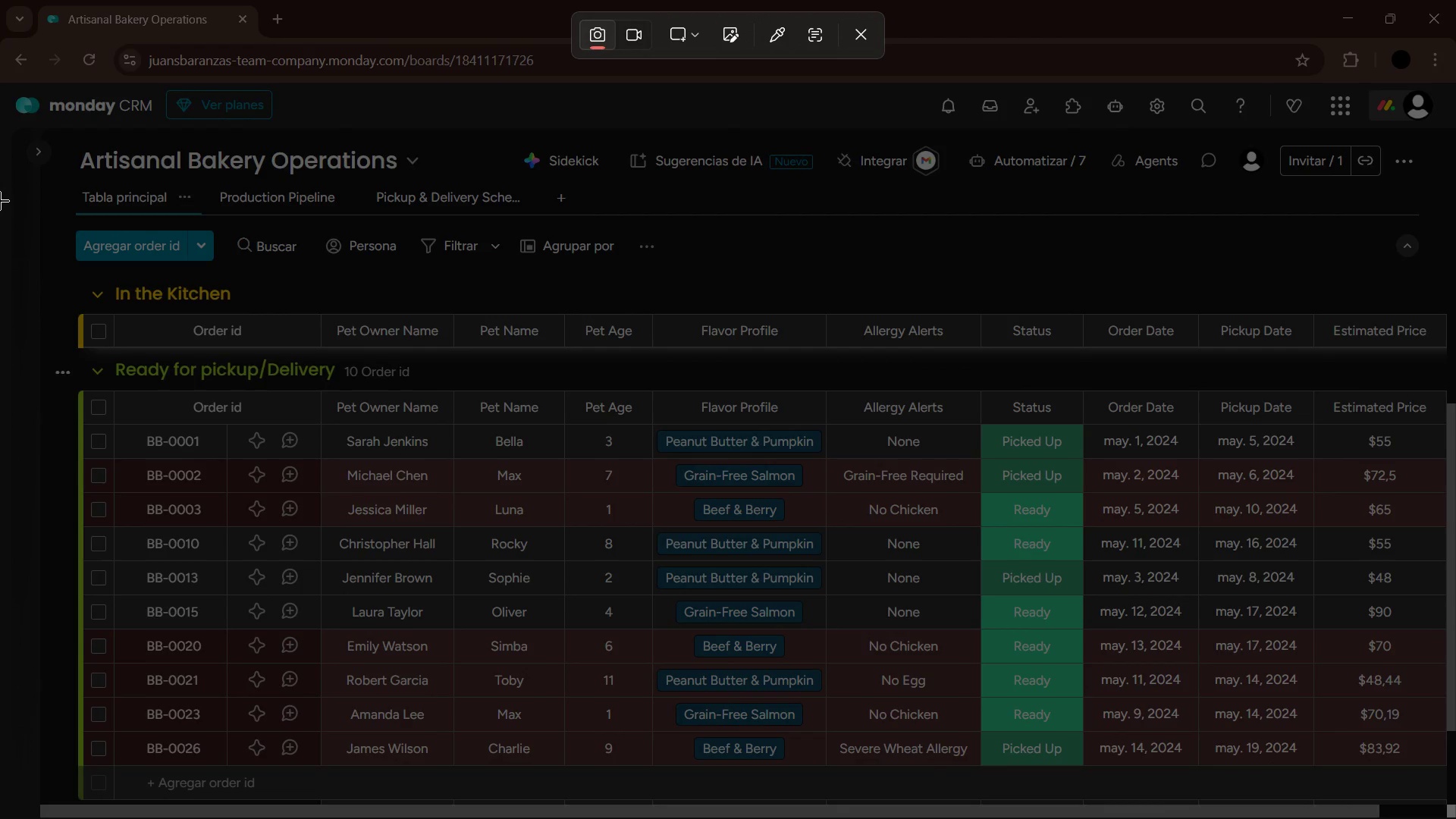 
left_click_drag(start_coordinate=[0, 88], to_coordinate=[1455, 818])
 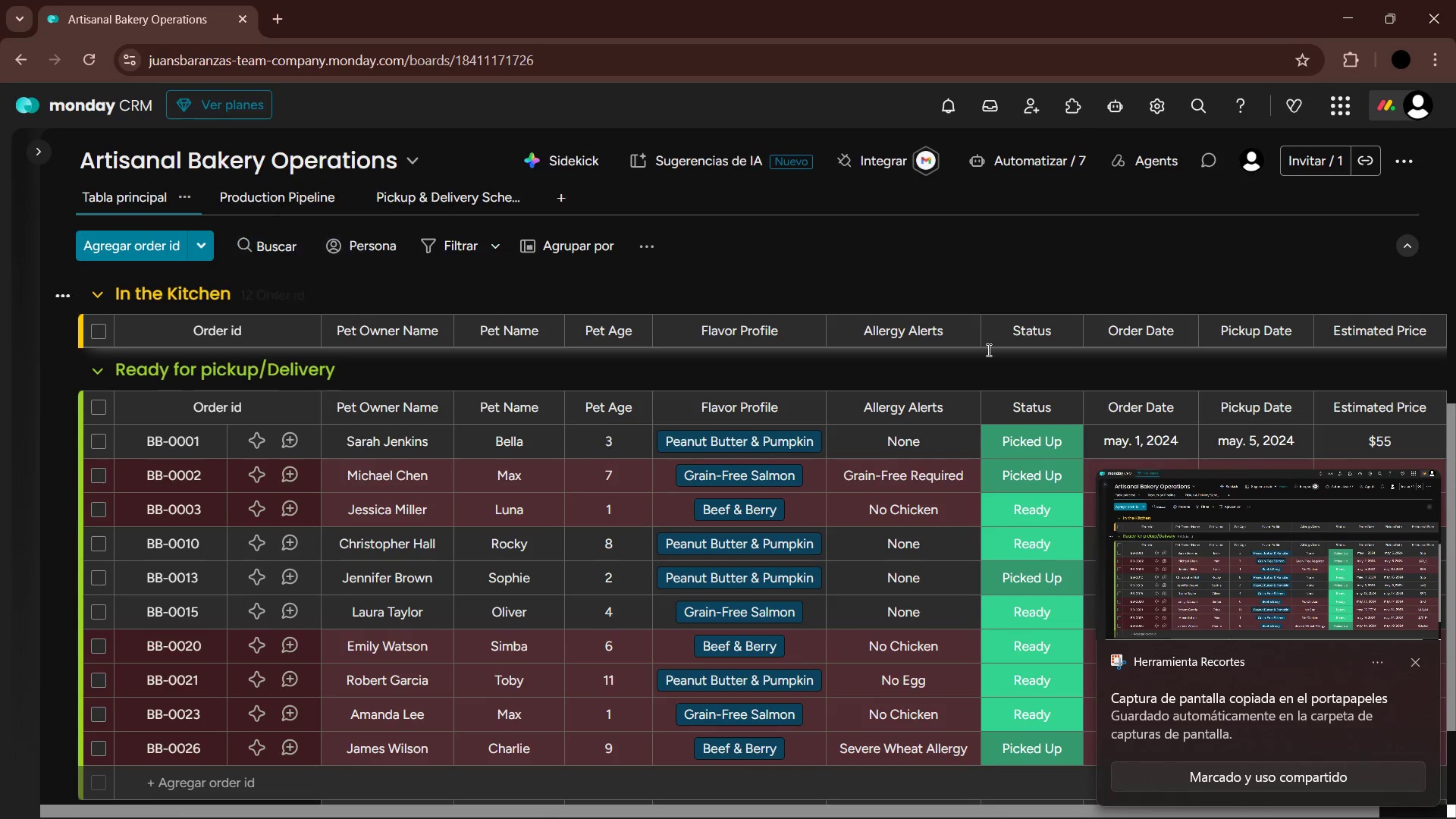 
left_click([1421, 664])
 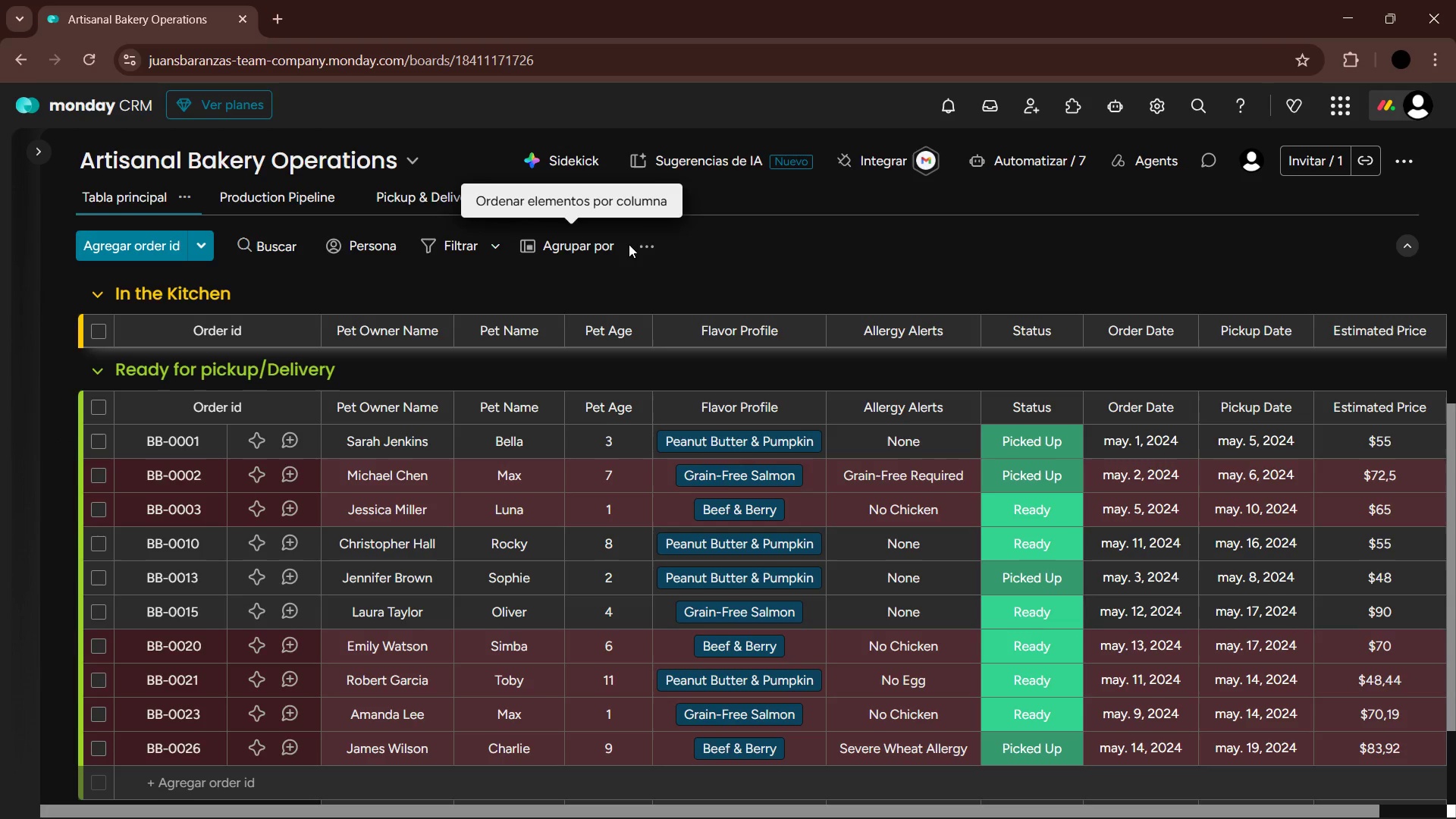 
left_click([635, 246])
 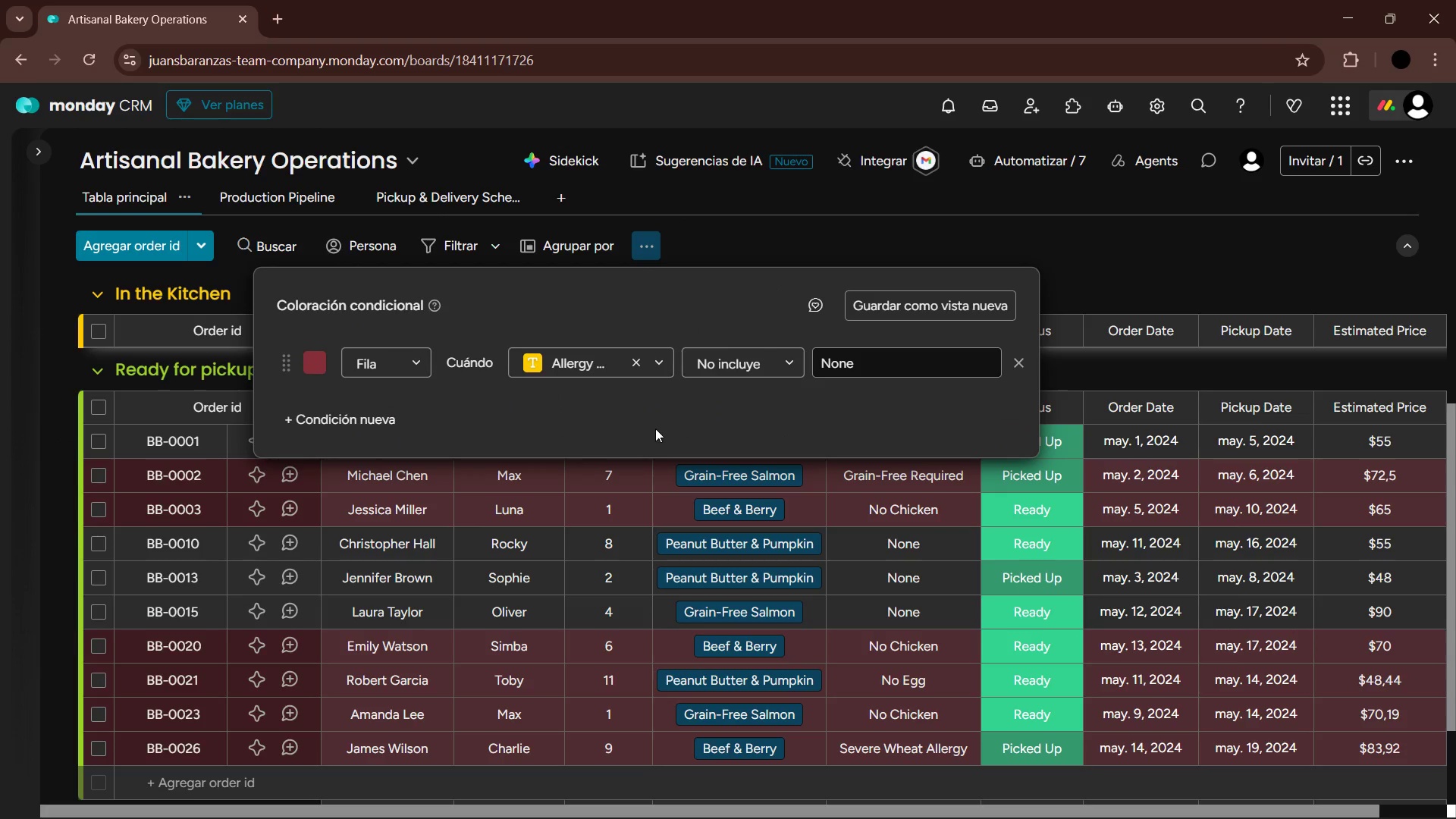 
key(PrintScreen)
 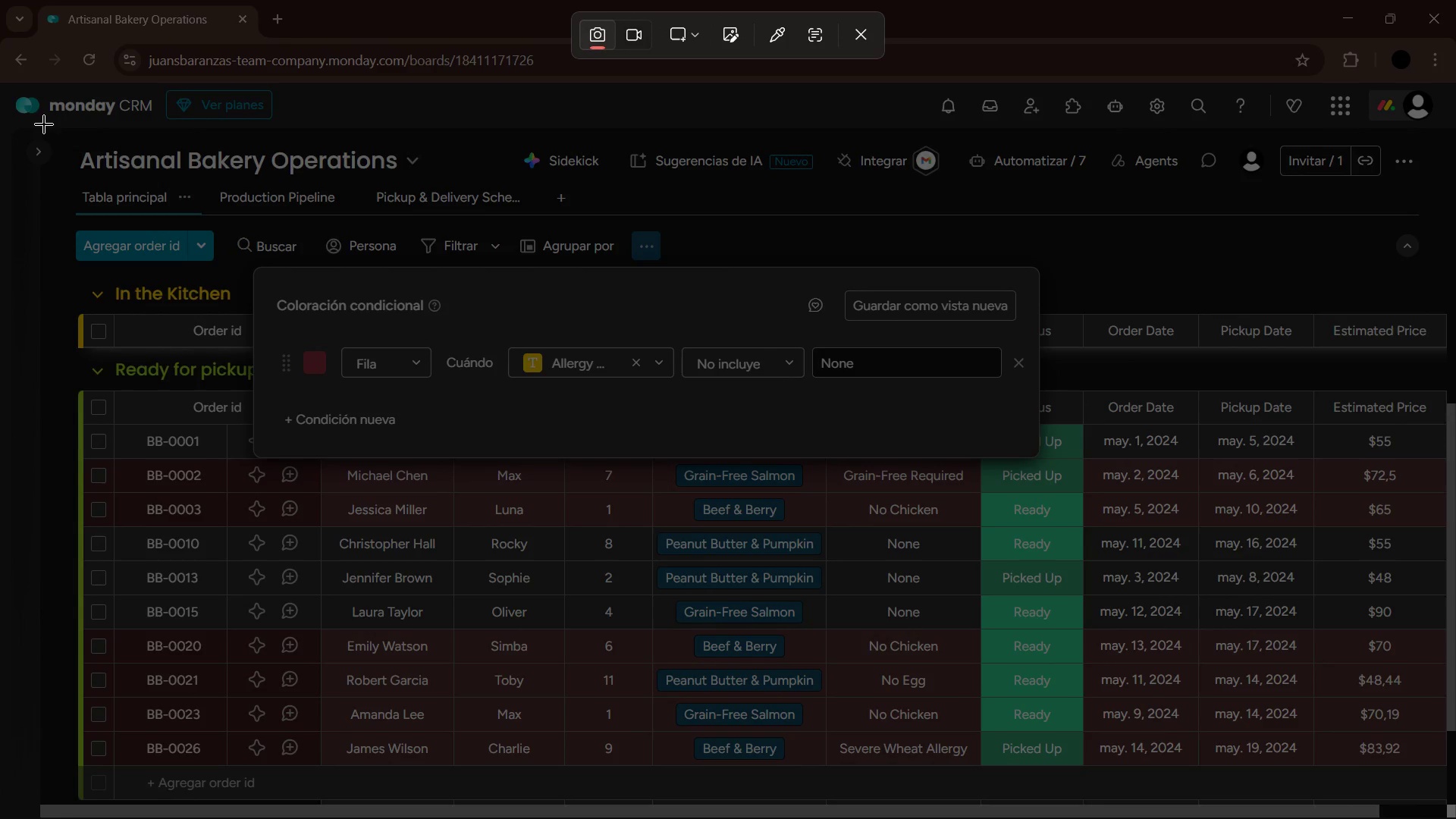 
left_click_drag(start_coordinate=[2, 128], to_coordinate=[1045, 464])
 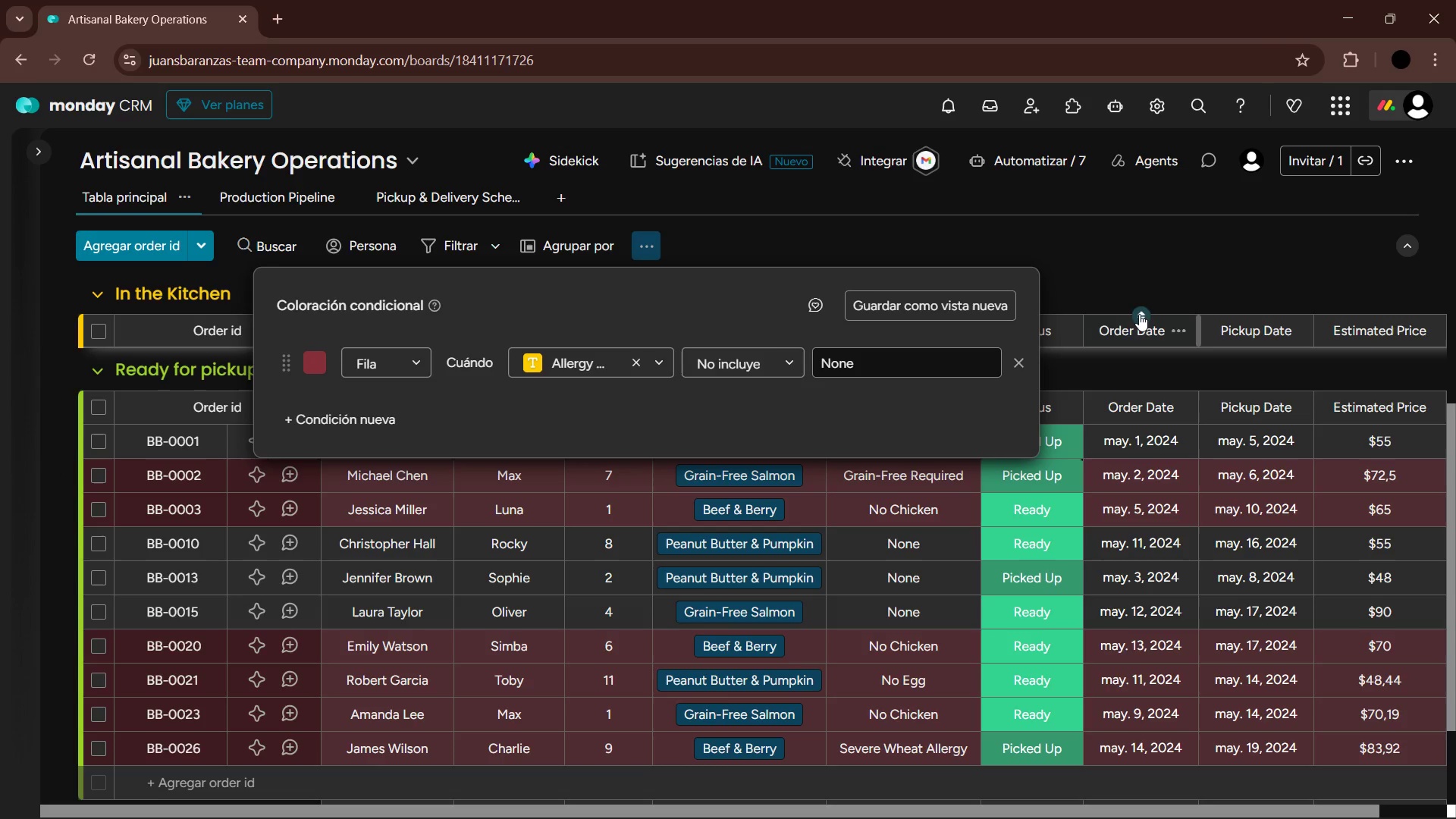 
left_click([1112, 260])
 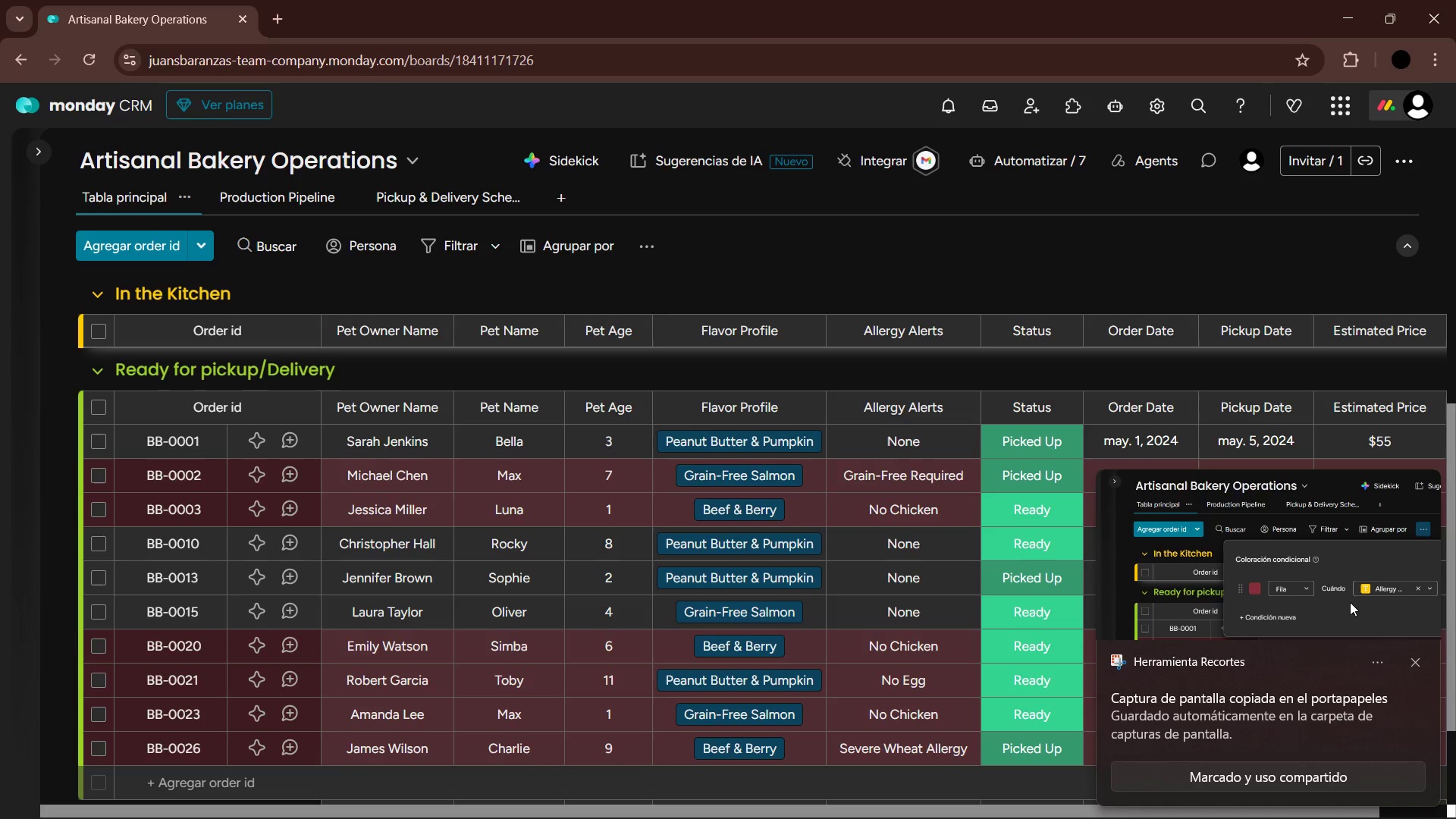 
left_click([1413, 668])
 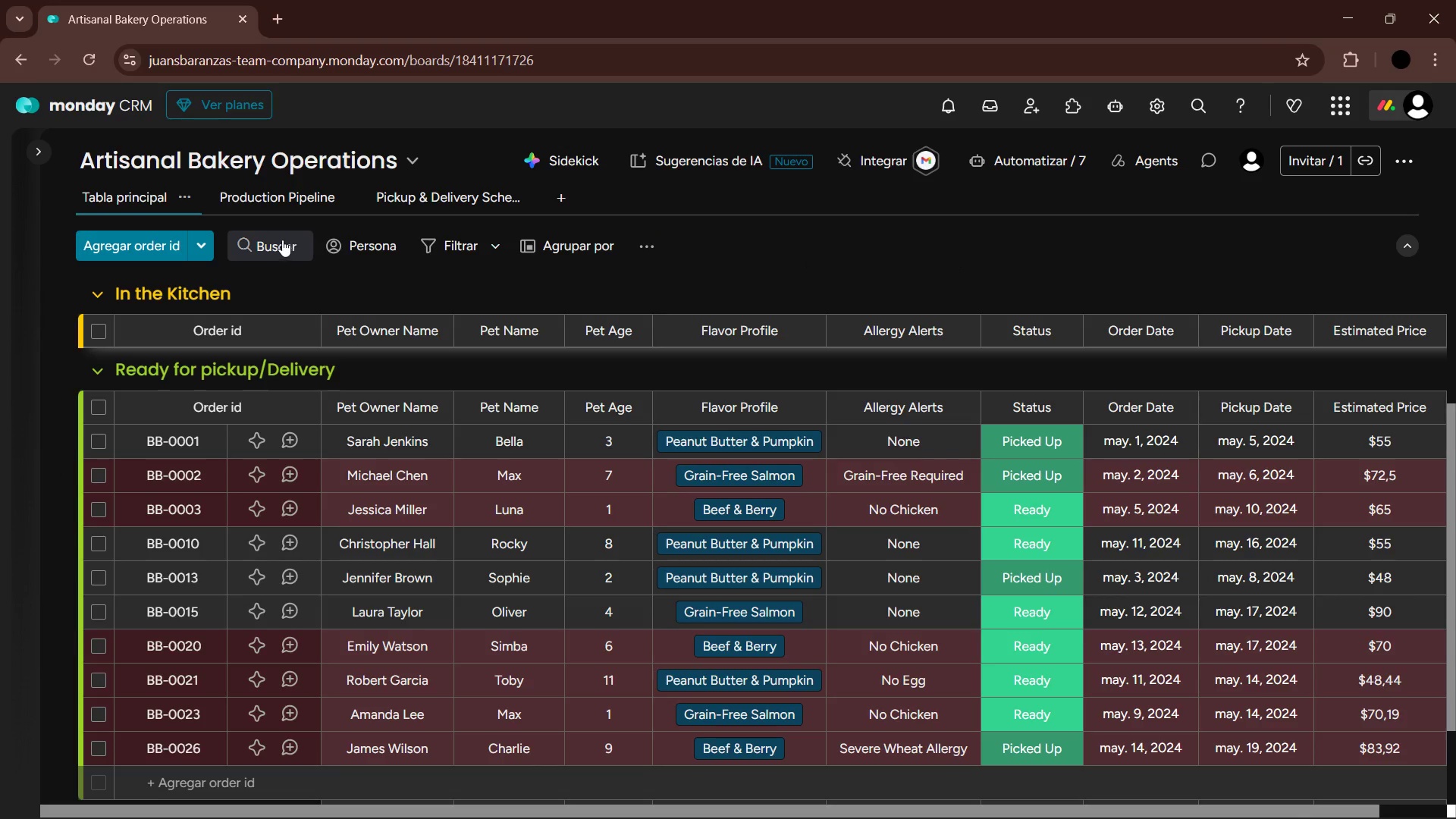 
left_click([293, 204])
 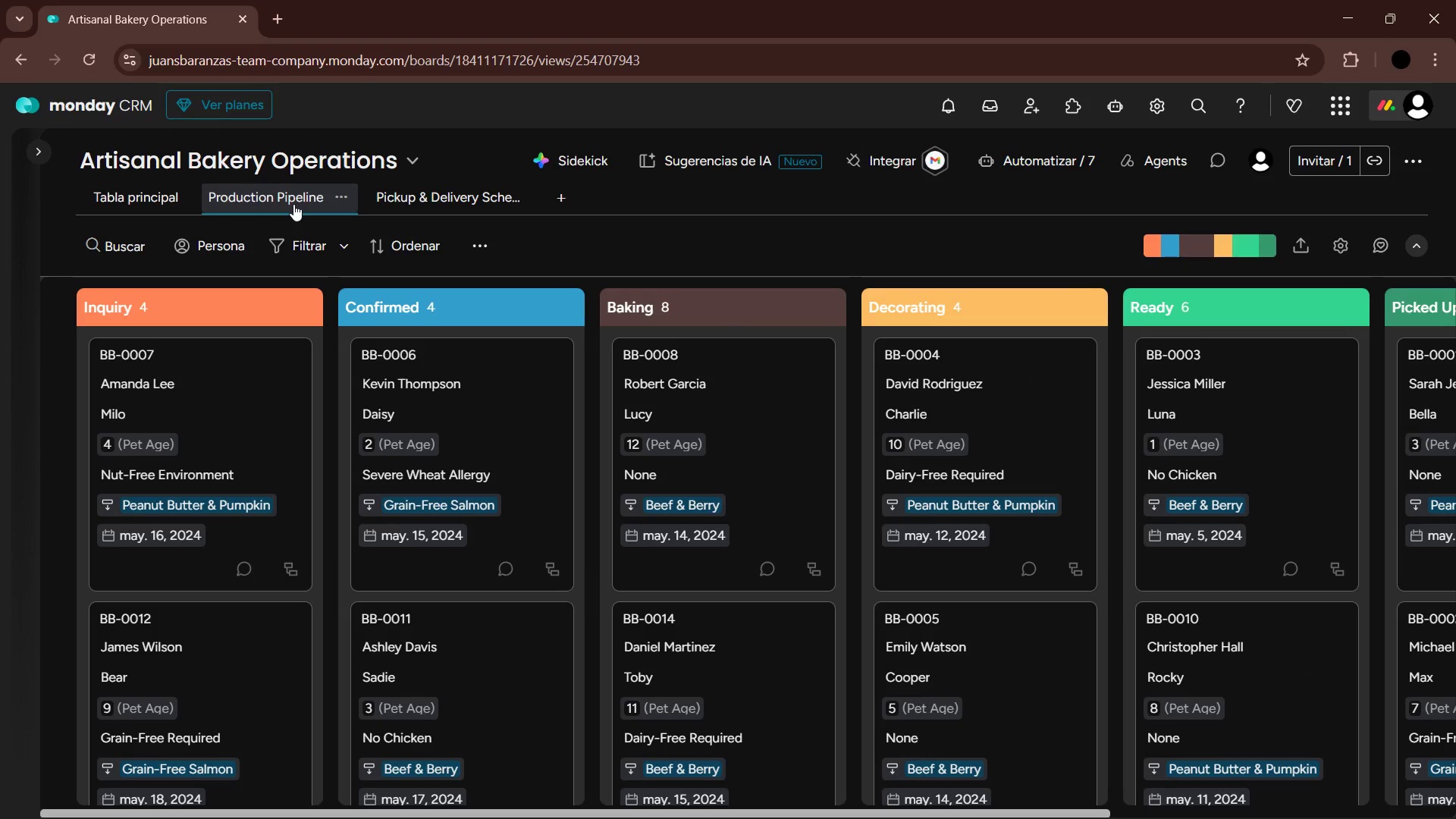 
key(Control+NumpadSubtract)
 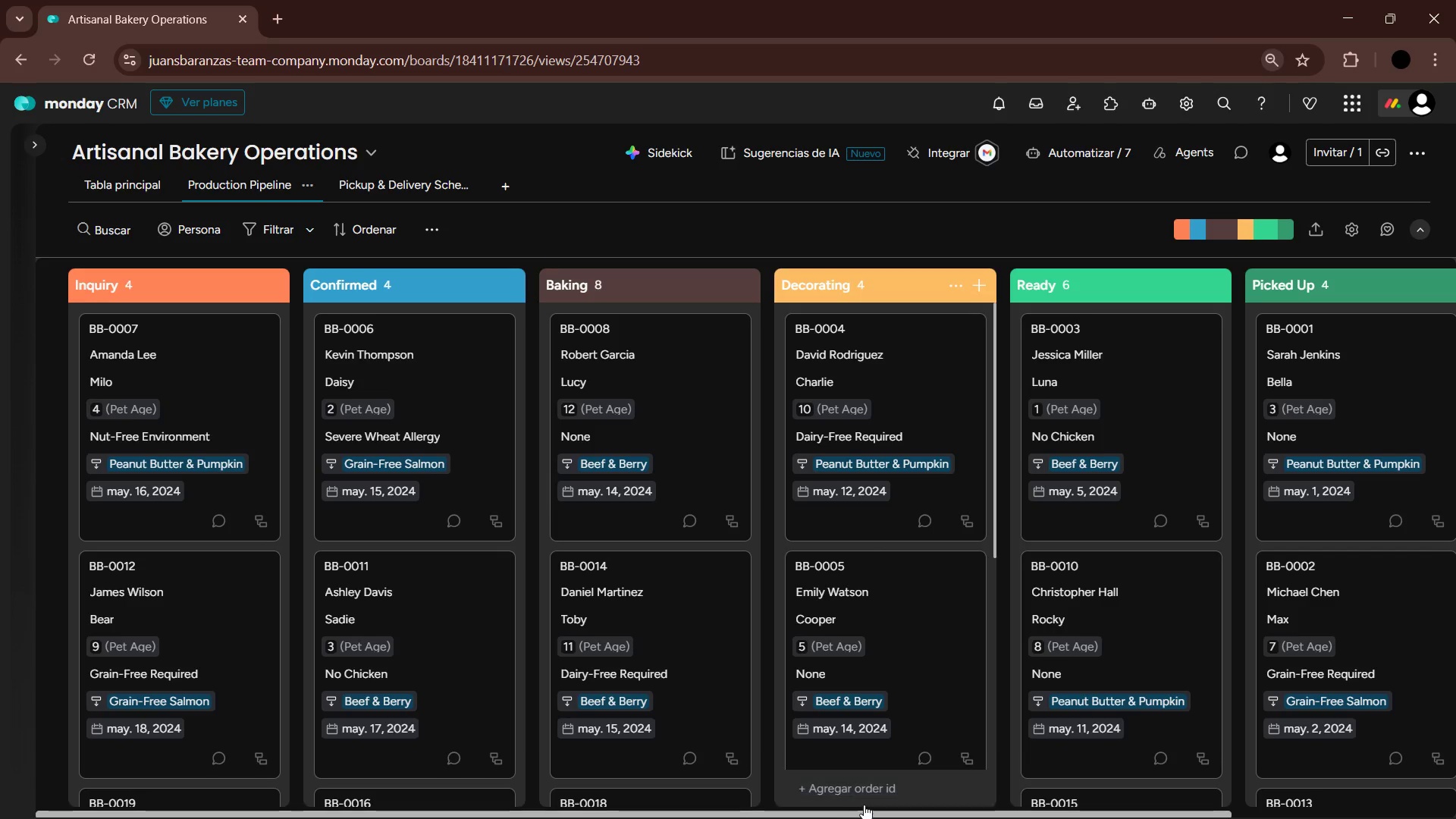 
left_click_drag(start_coordinate=[880, 812], to_coordinate=[1084, 814])
 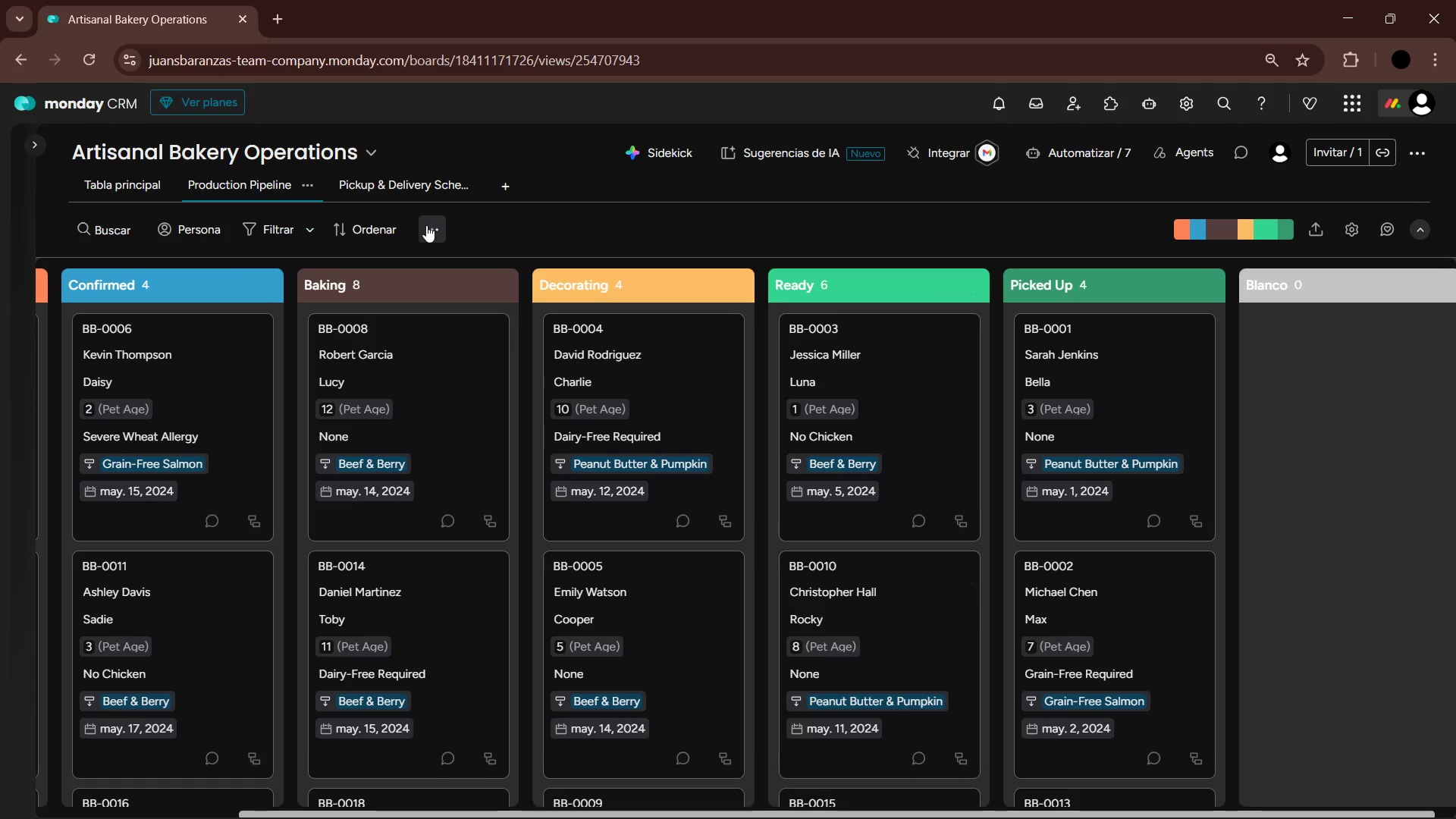 
left_click([426, 224])
 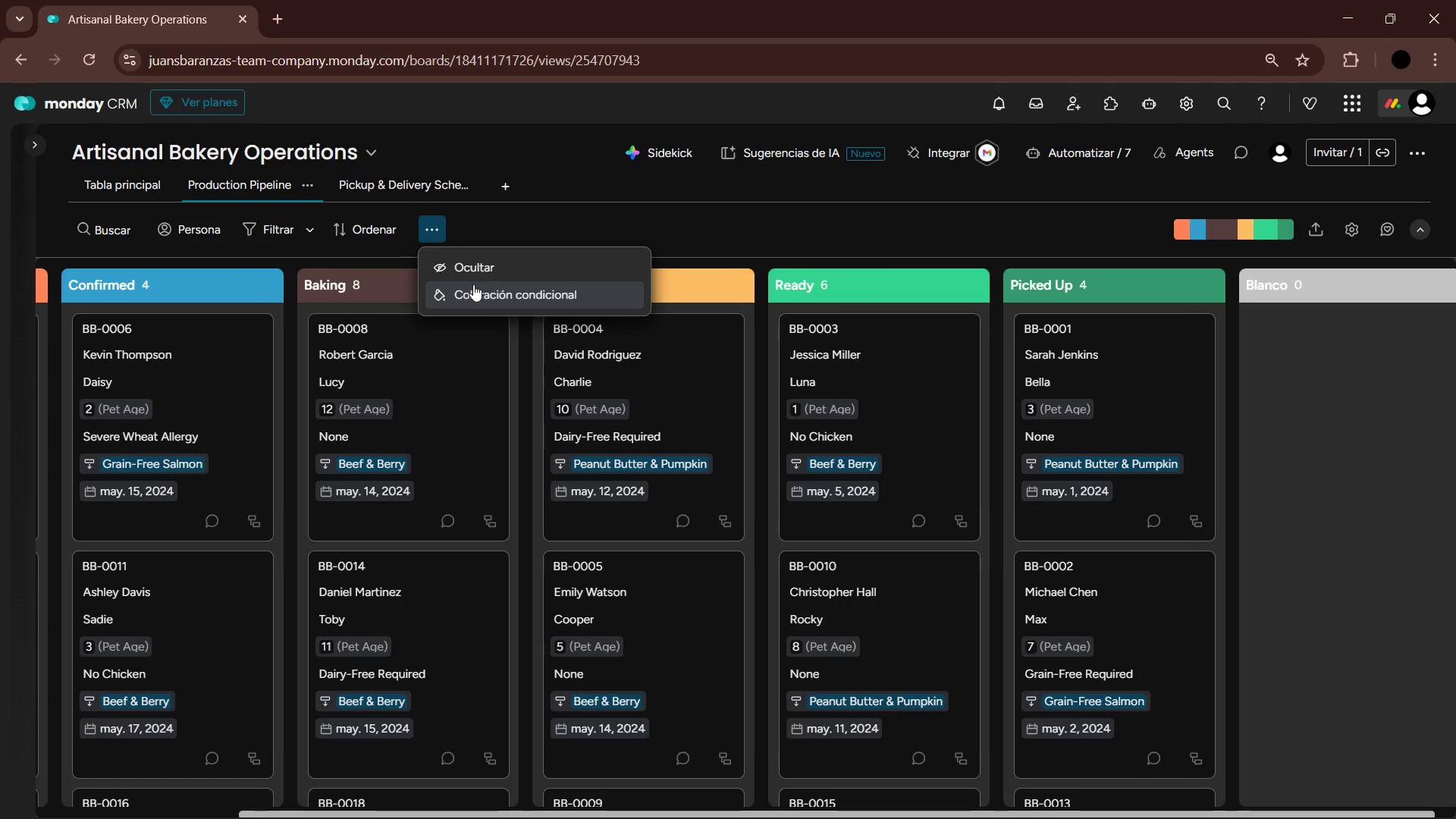 
left_click([479, 275])
 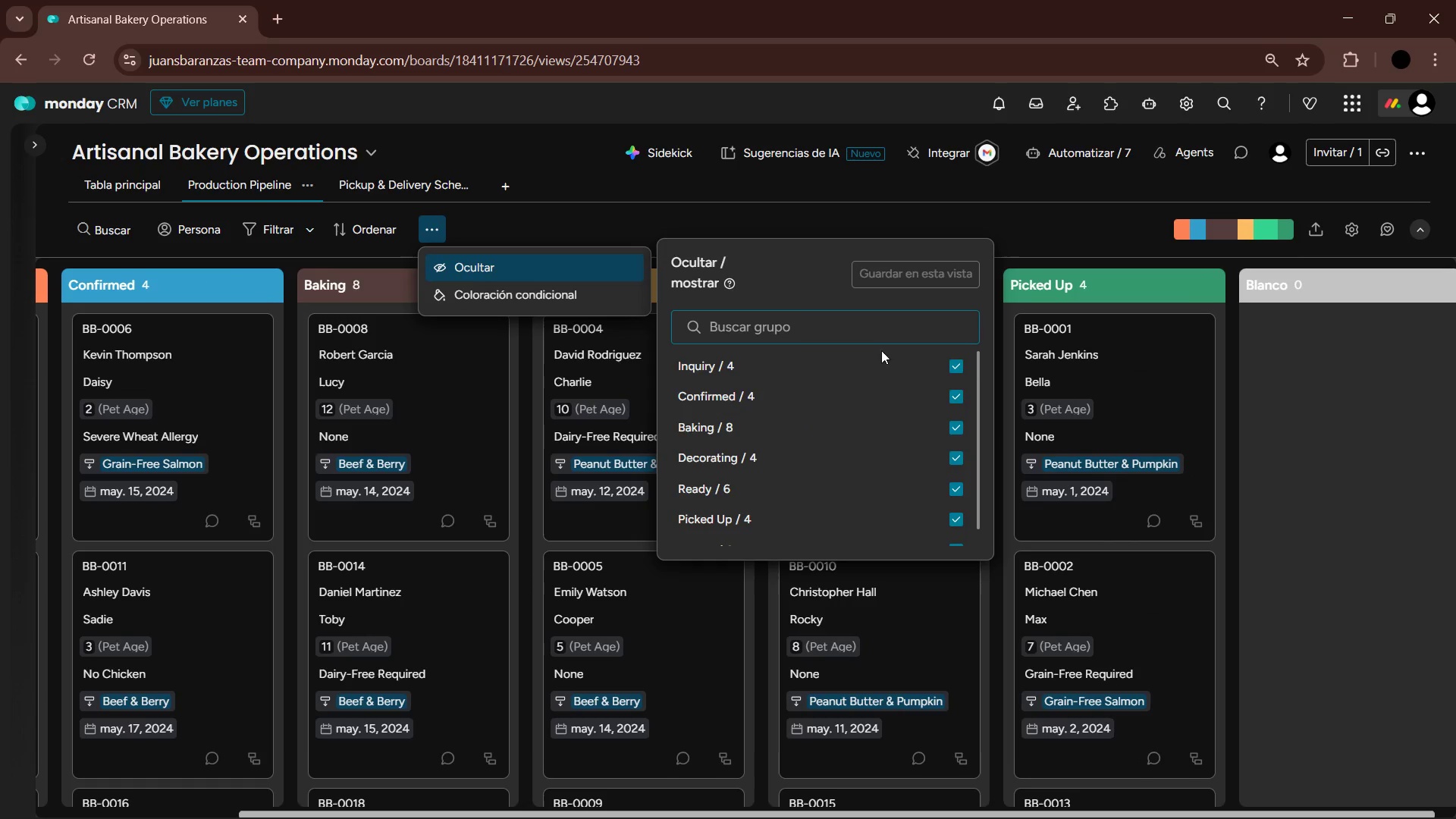 
scroll: coordinate [893, 445], scroll_direction: down, amount: 6.0
 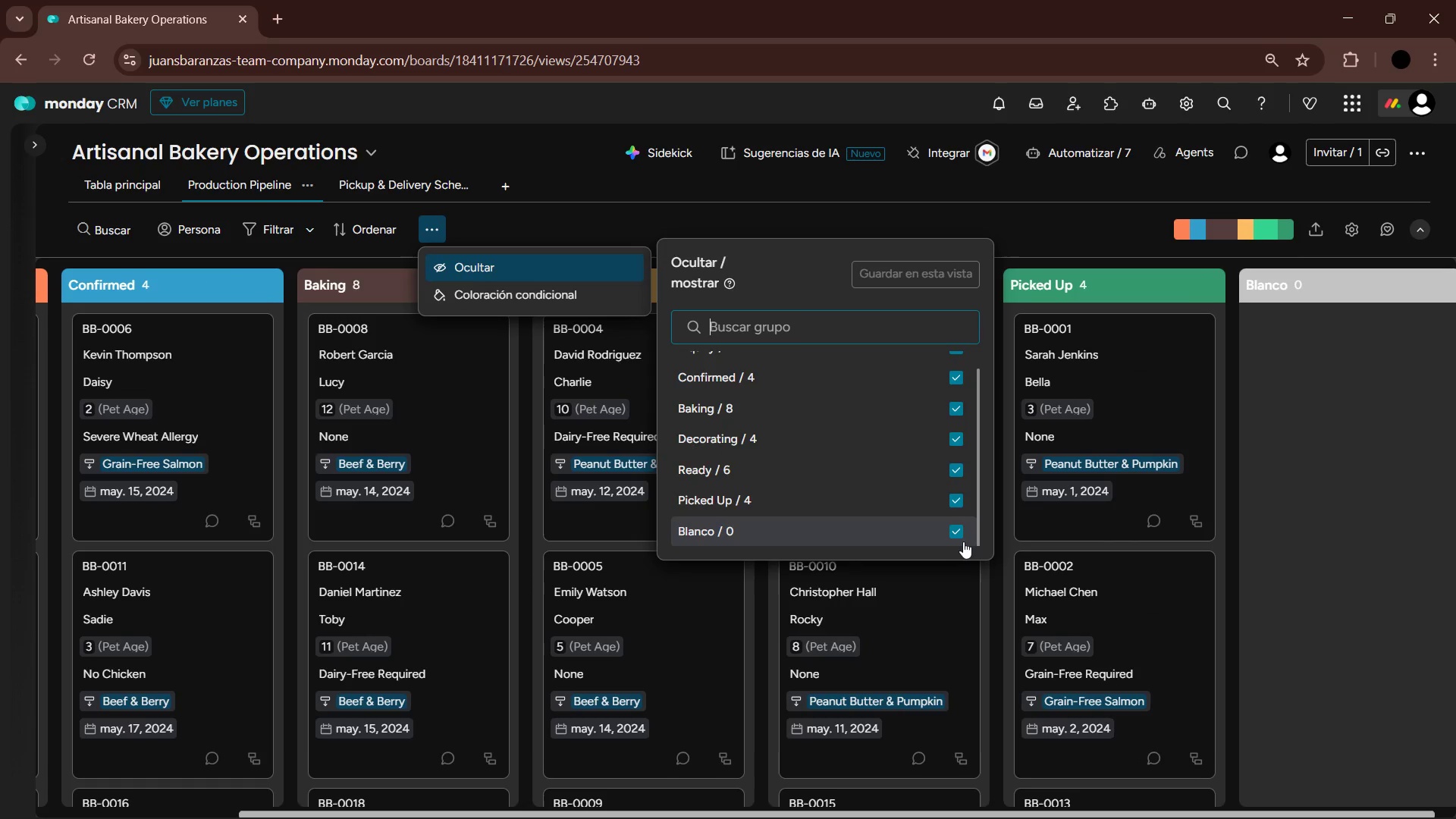 
left_click([961, 538])
 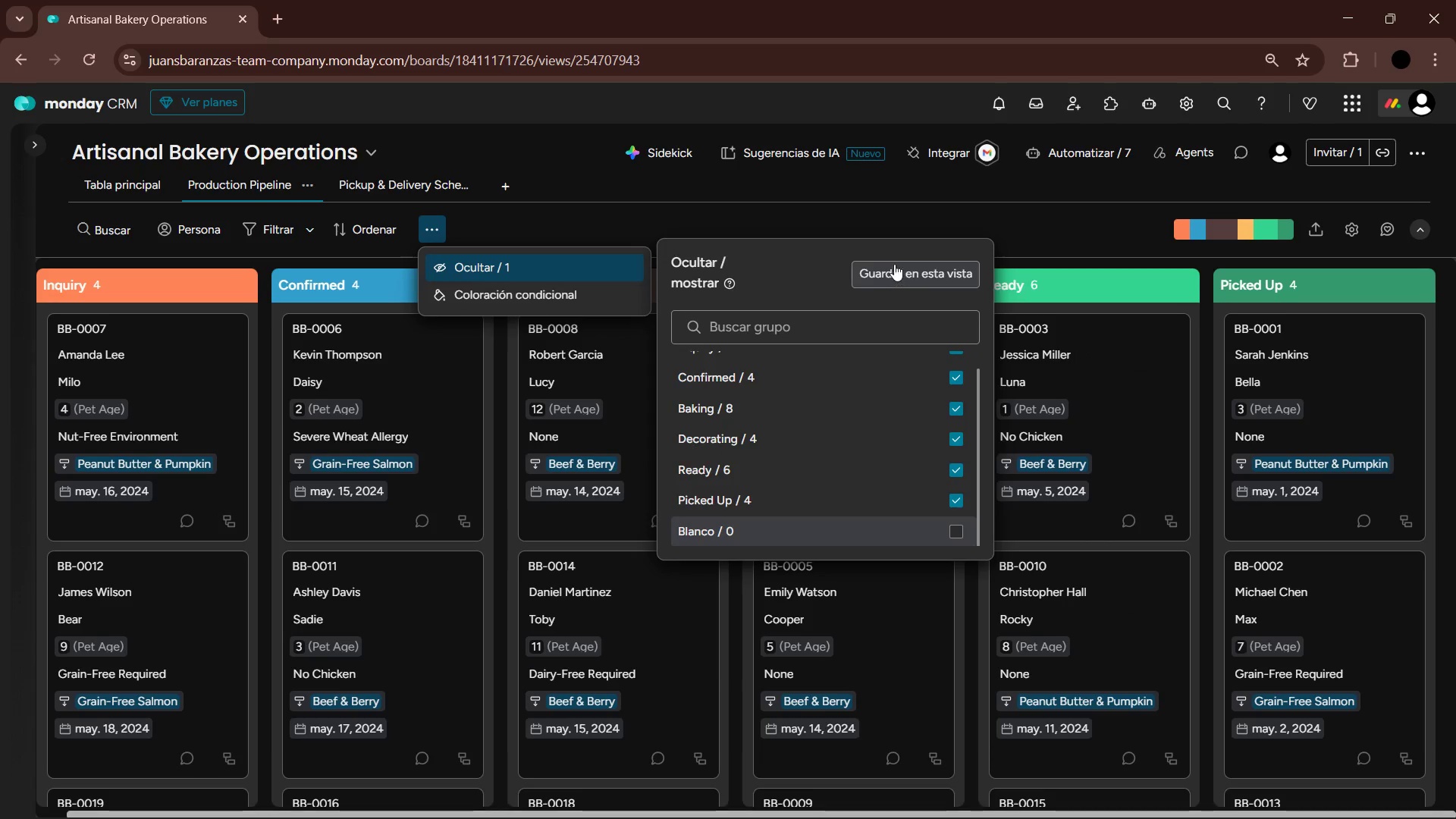 
left_click([902, 269])
 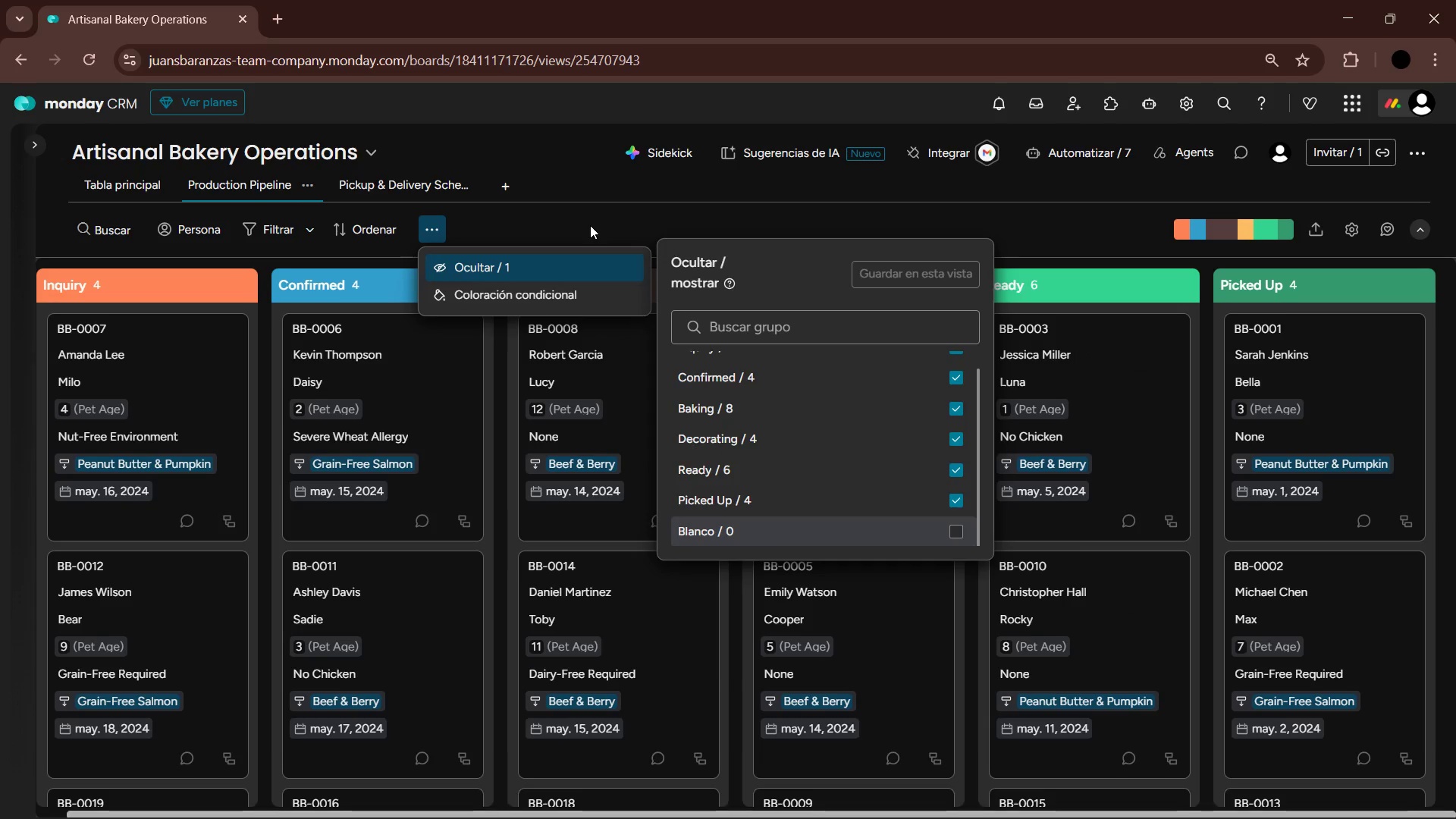 
left_click([590, 225])
 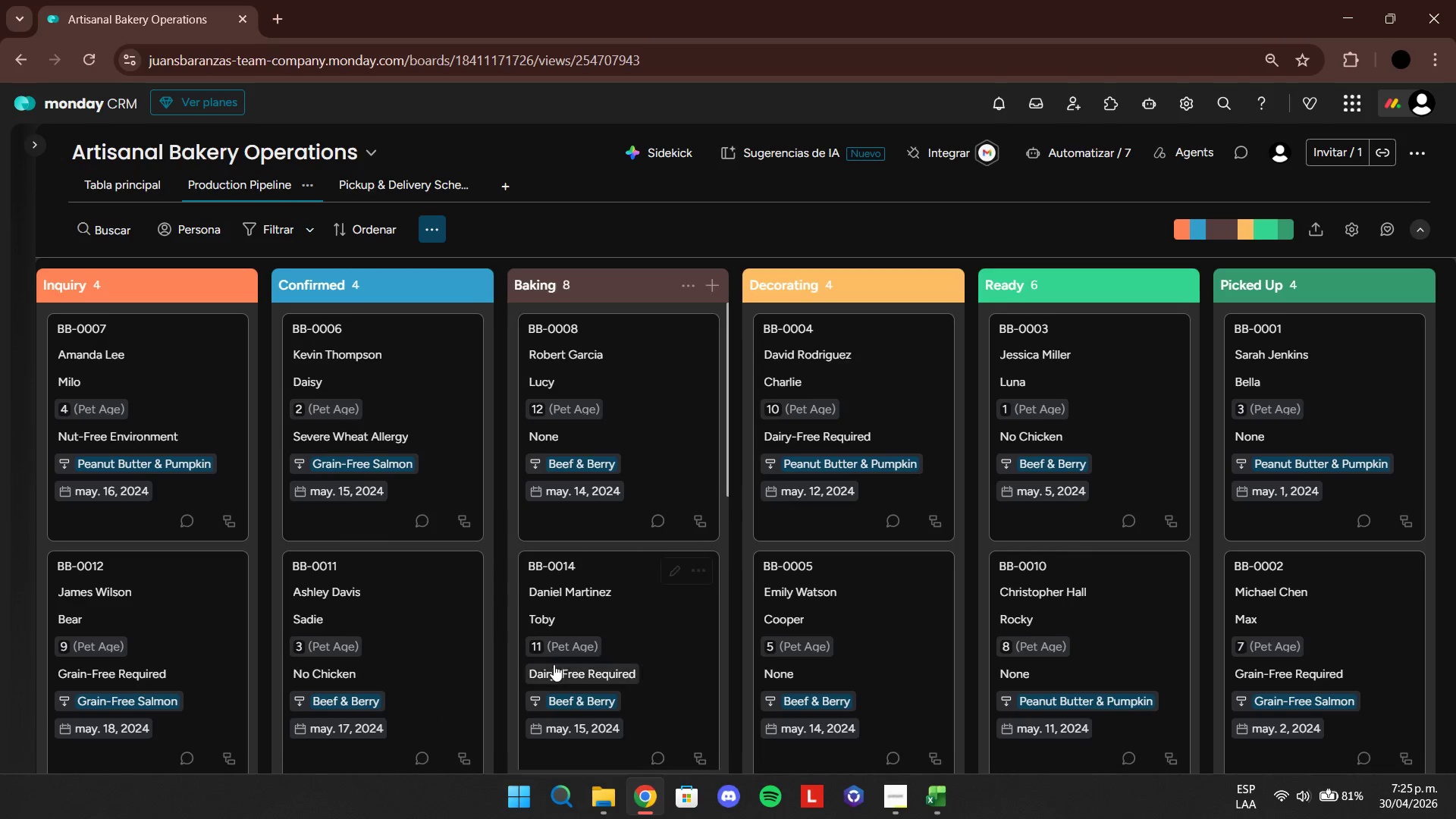 
left_click_drag(start_coordinate=[435, 814], to_coordinate=[419, 814])
 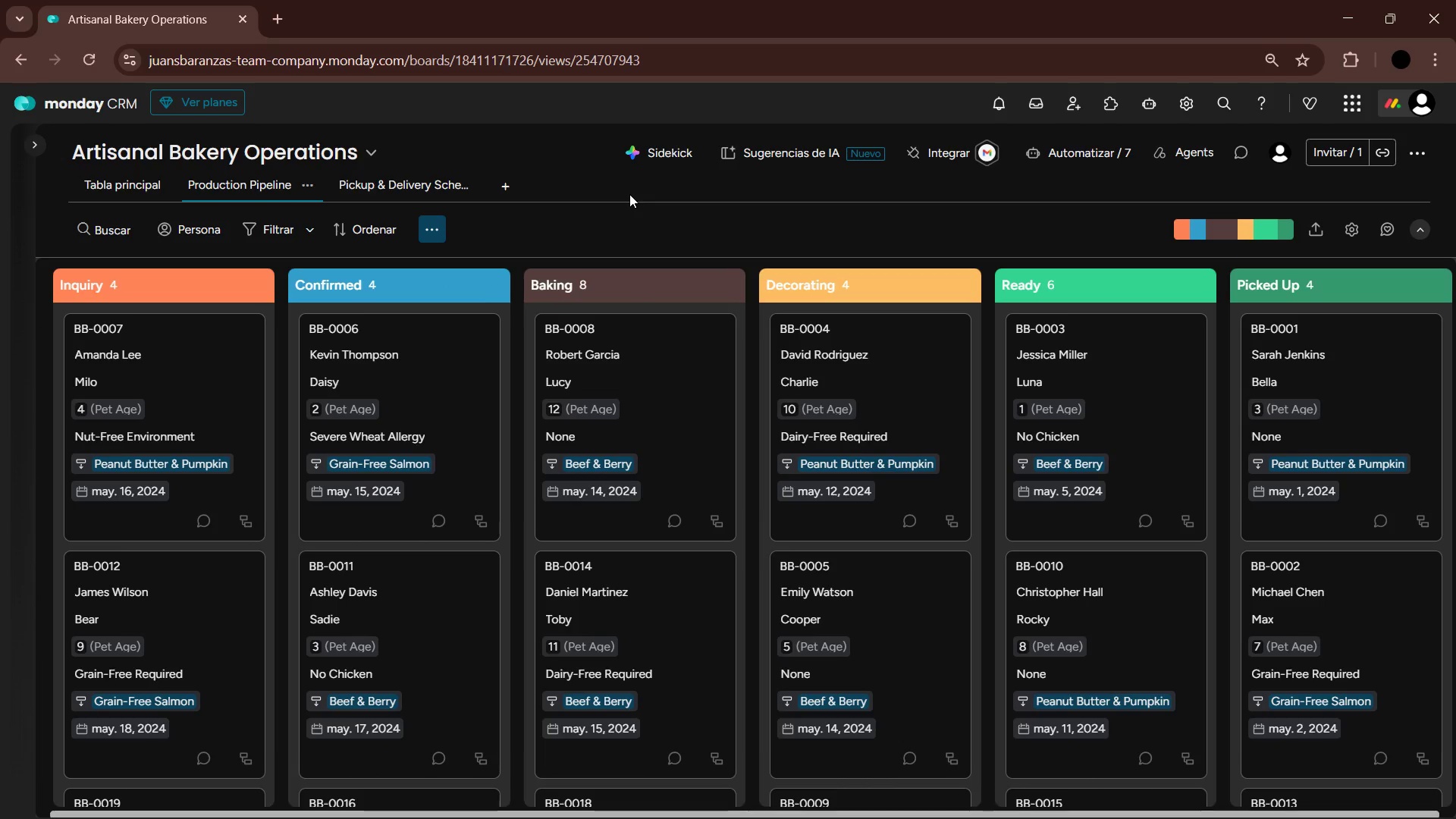 
key(PrintScreen)
 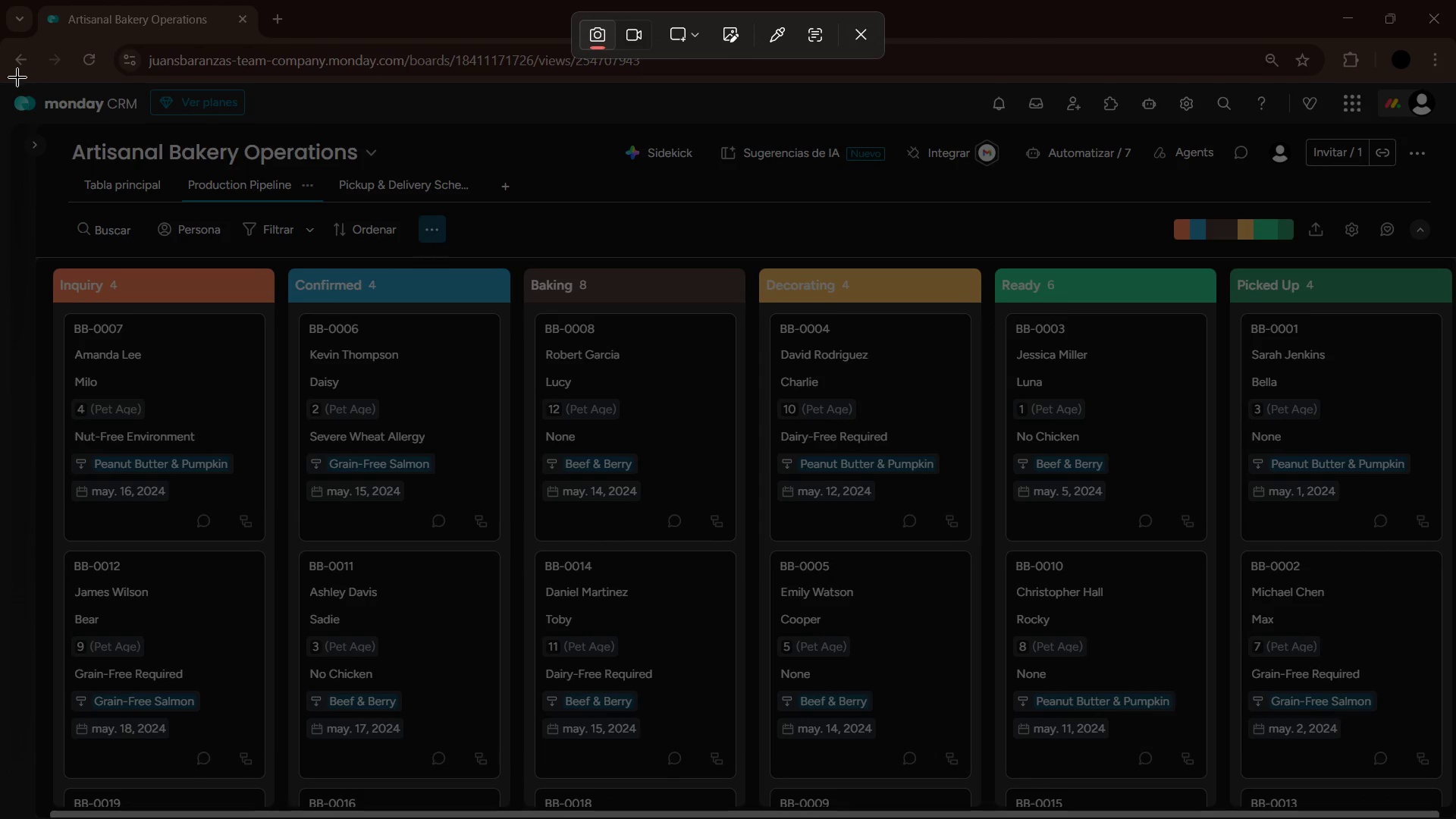 
left_click_drag(start_coordinate=[0, 89], to_coordinate=[1455, 818])
 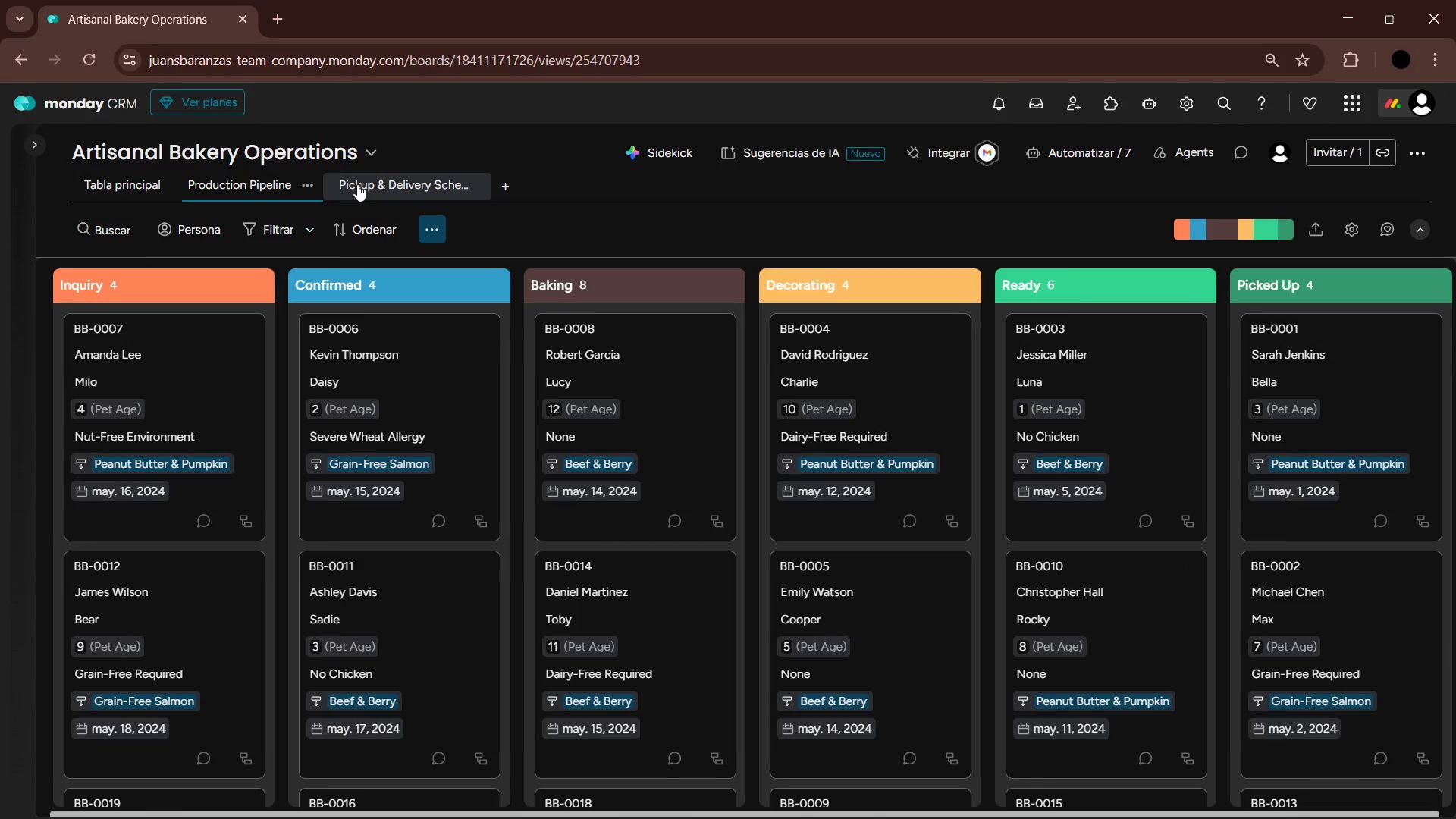 
left_click([362, 187])
 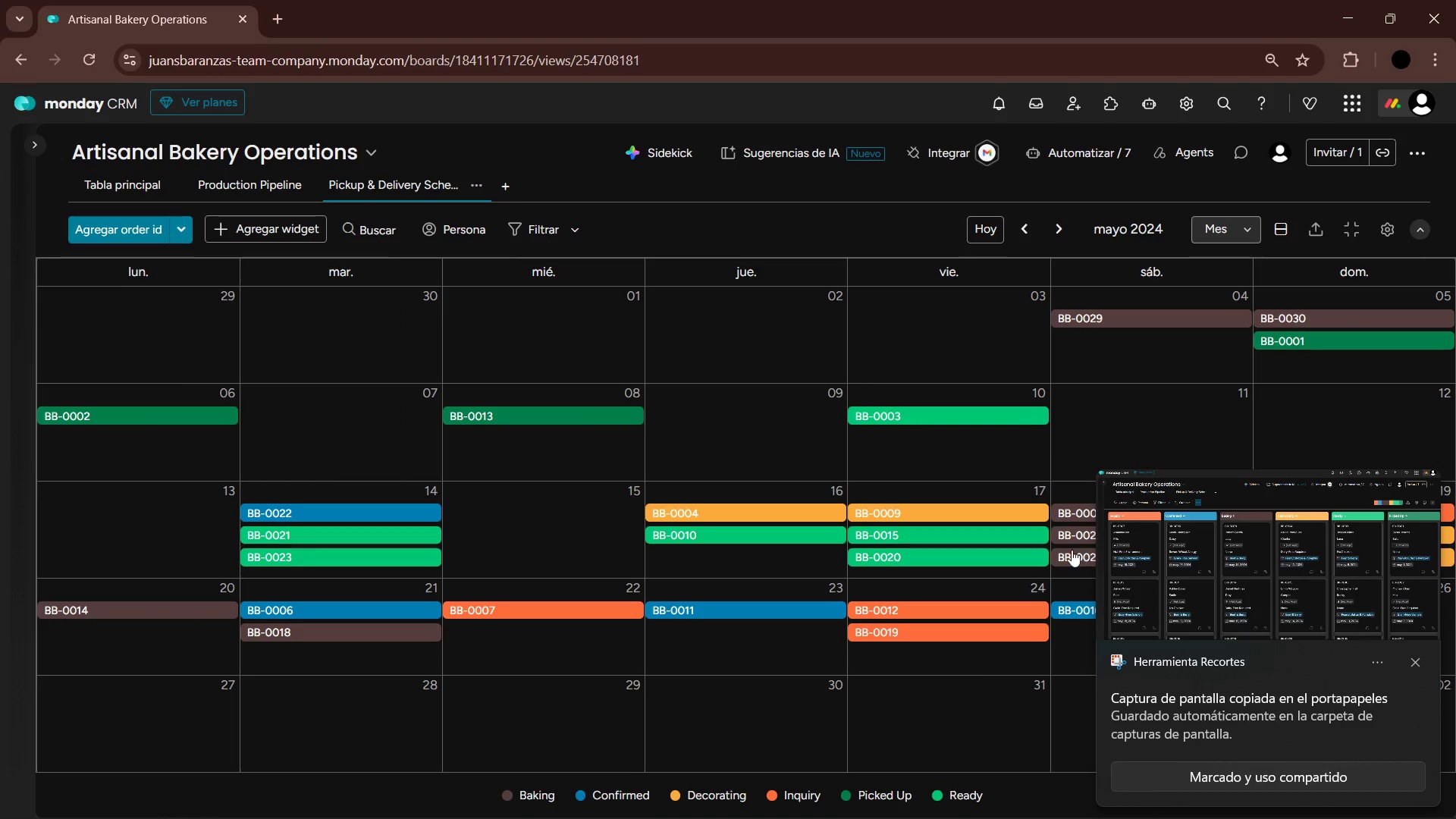 
left_click([1419, 665])
 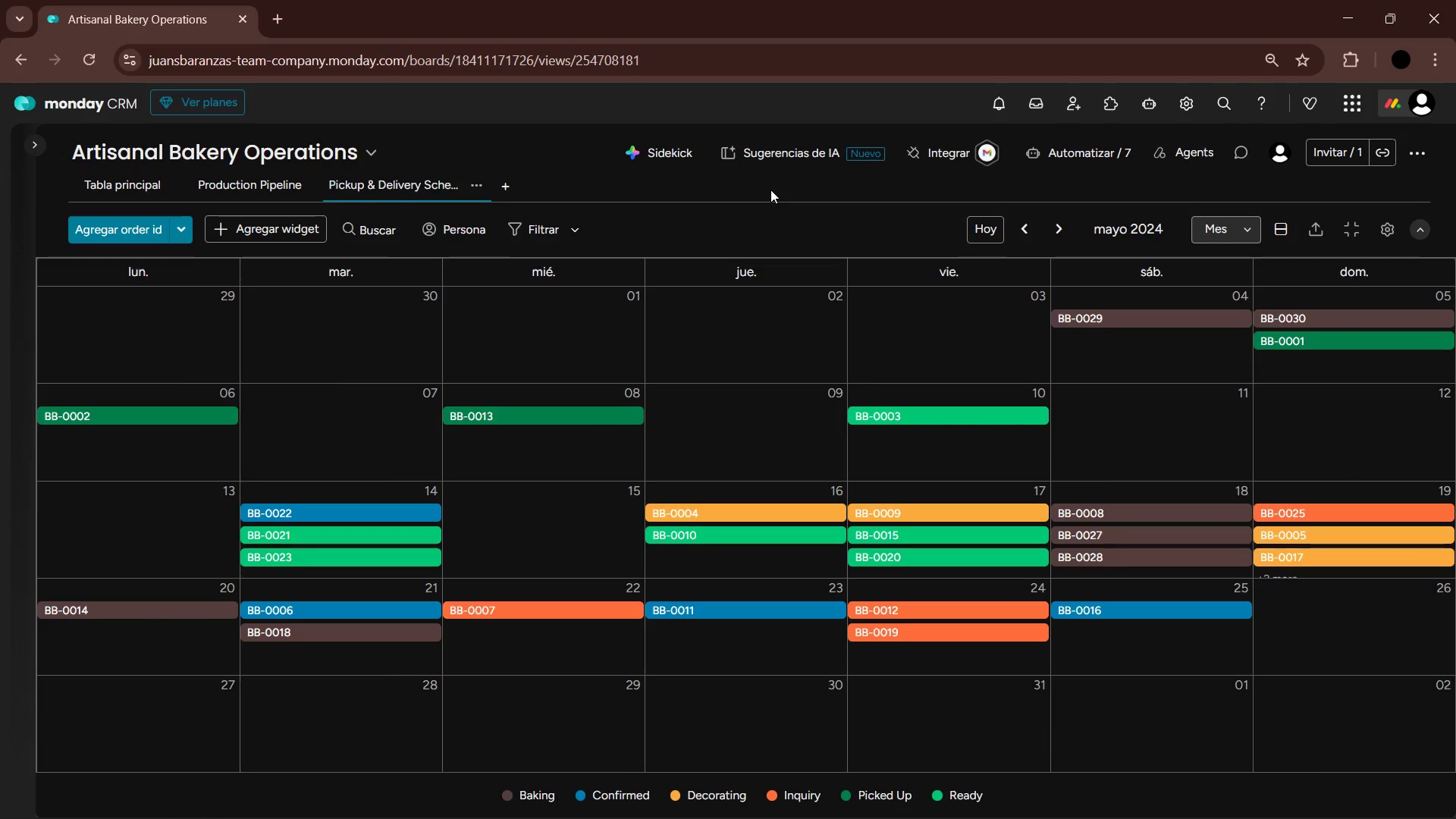 
key(PrintScreen)
 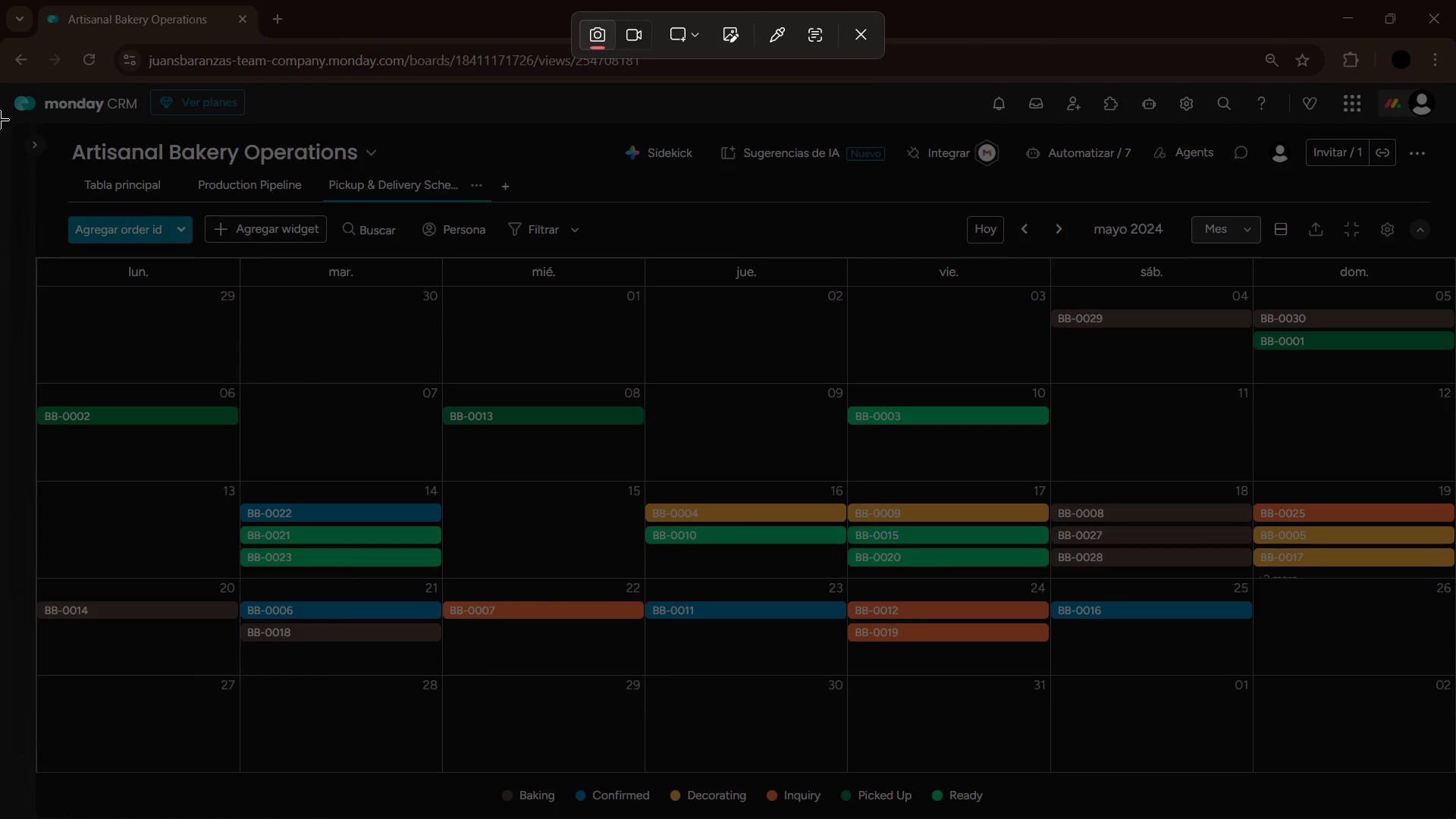 
left_click_drag(start_coordinate=[0, 89], to_coordinate=[1455, 818])
 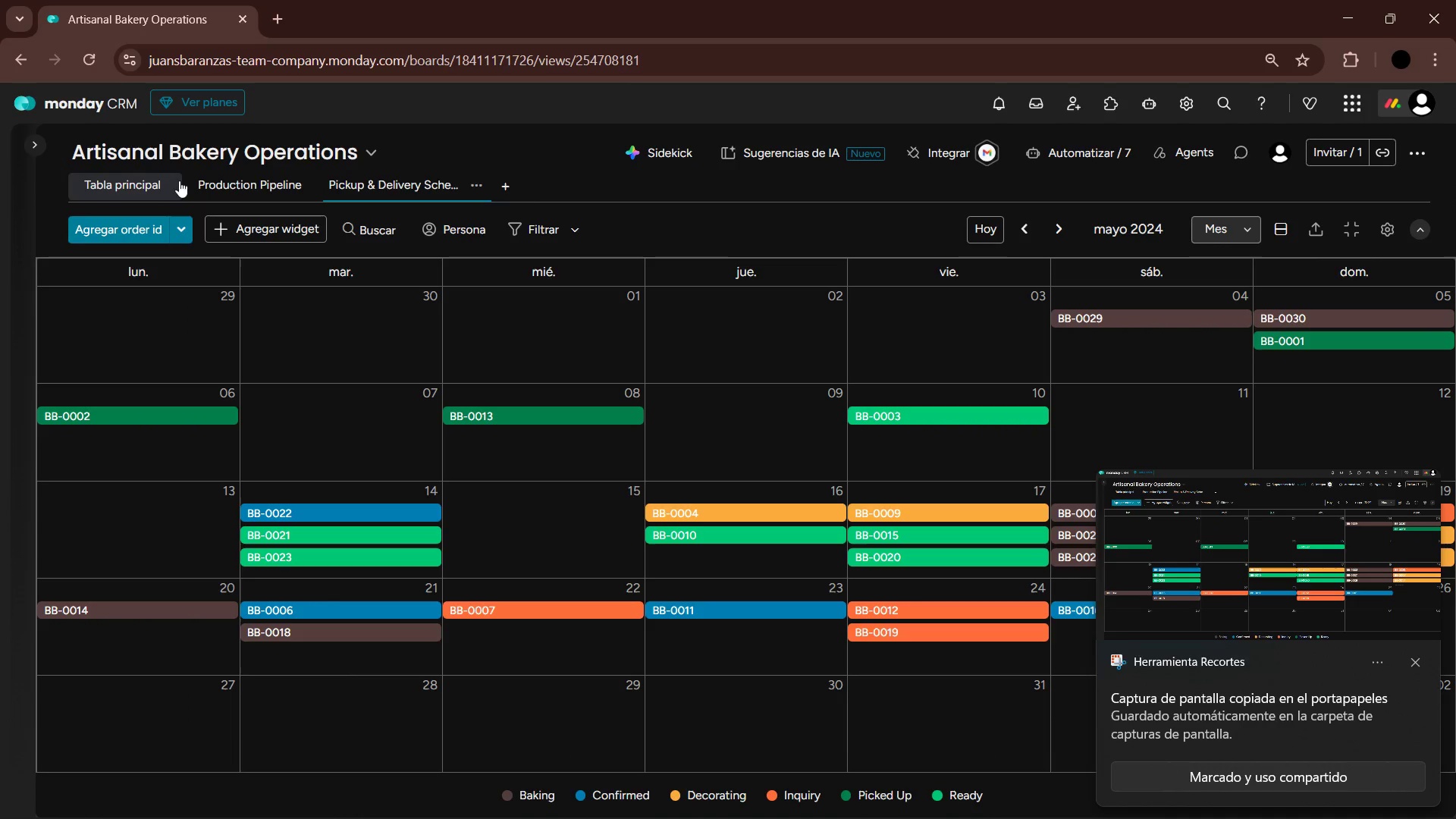 
left_click([1419, 666])
 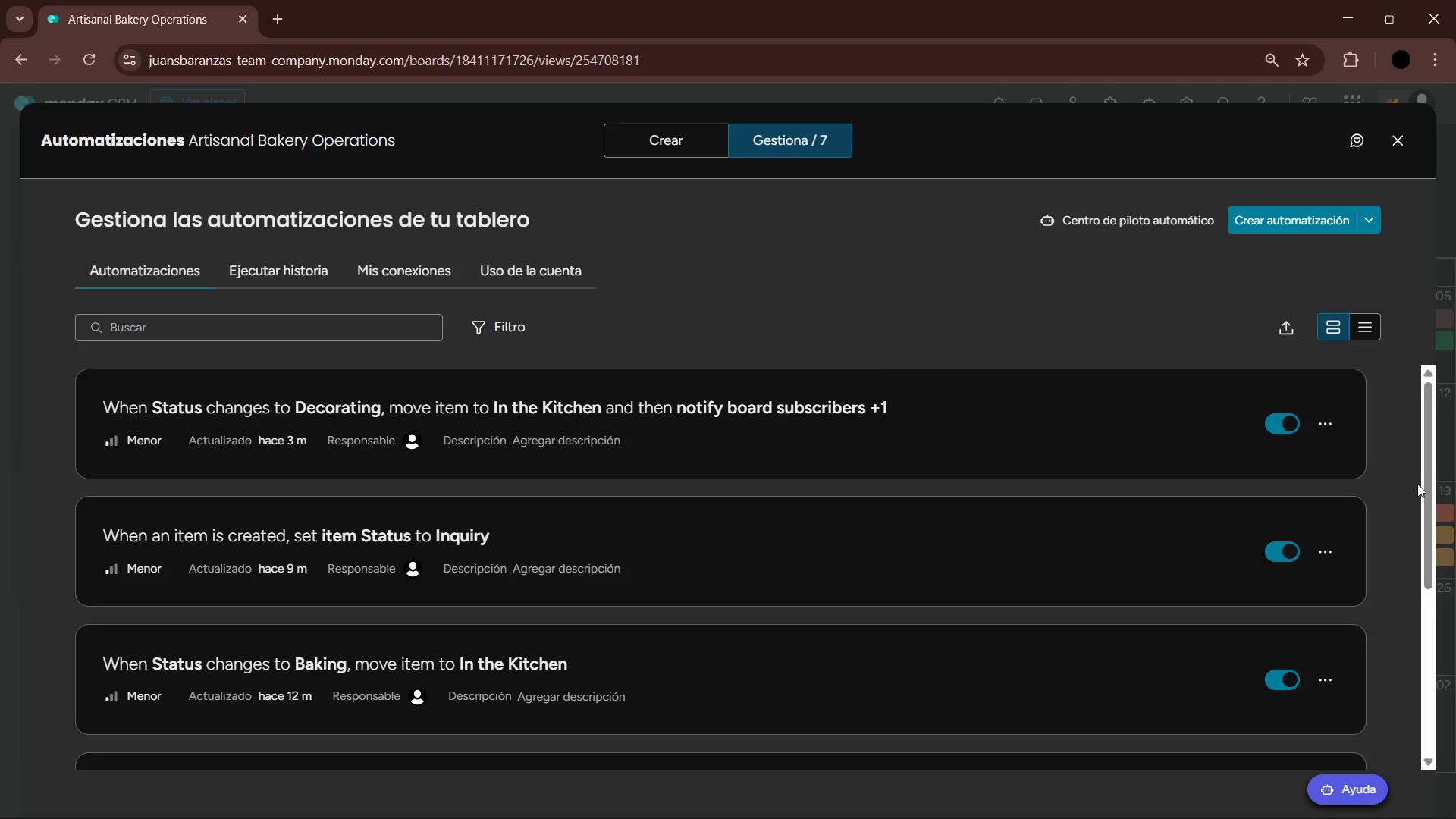 
wait(7.2)
 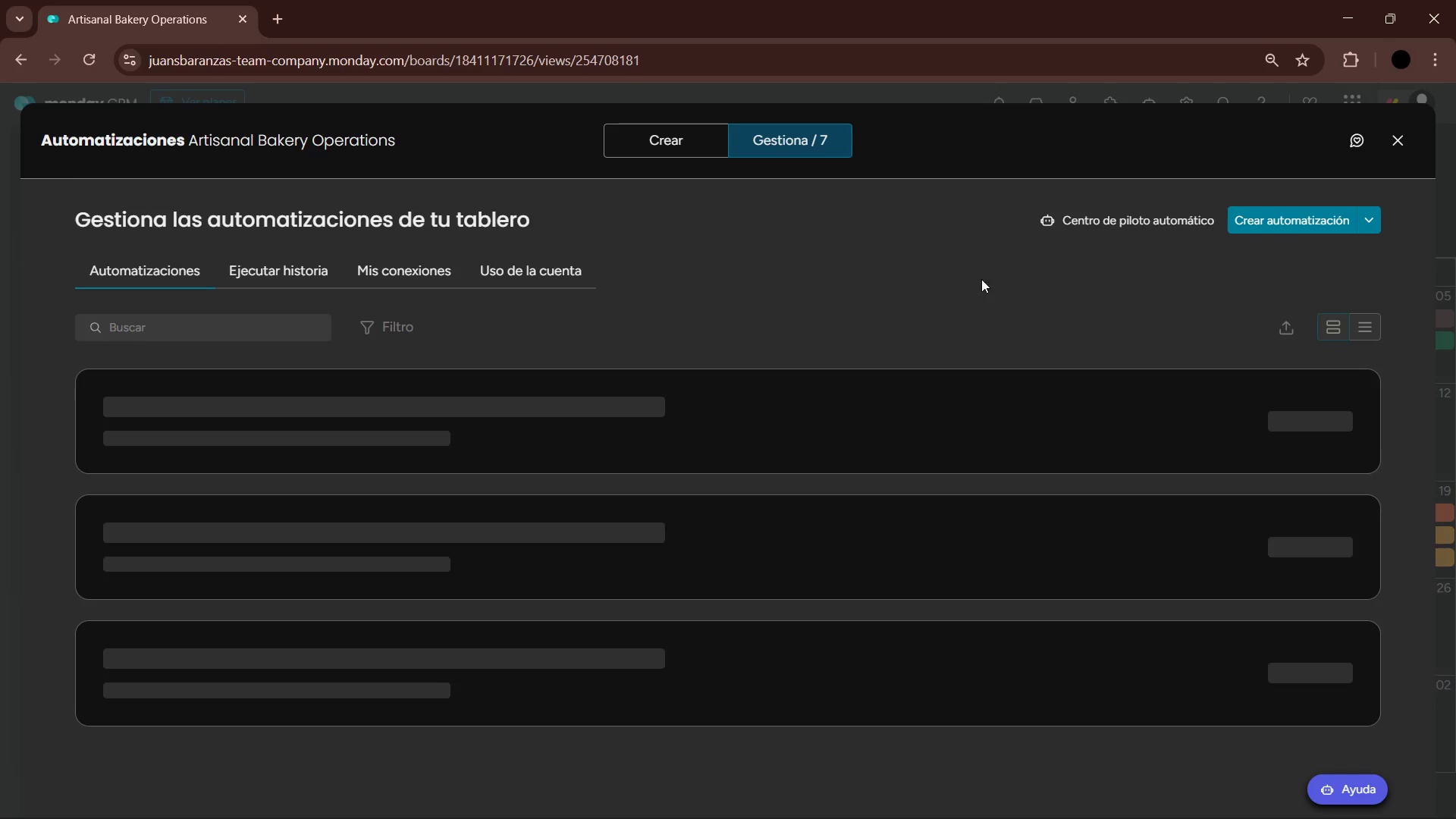 
key(PrintScreen)
 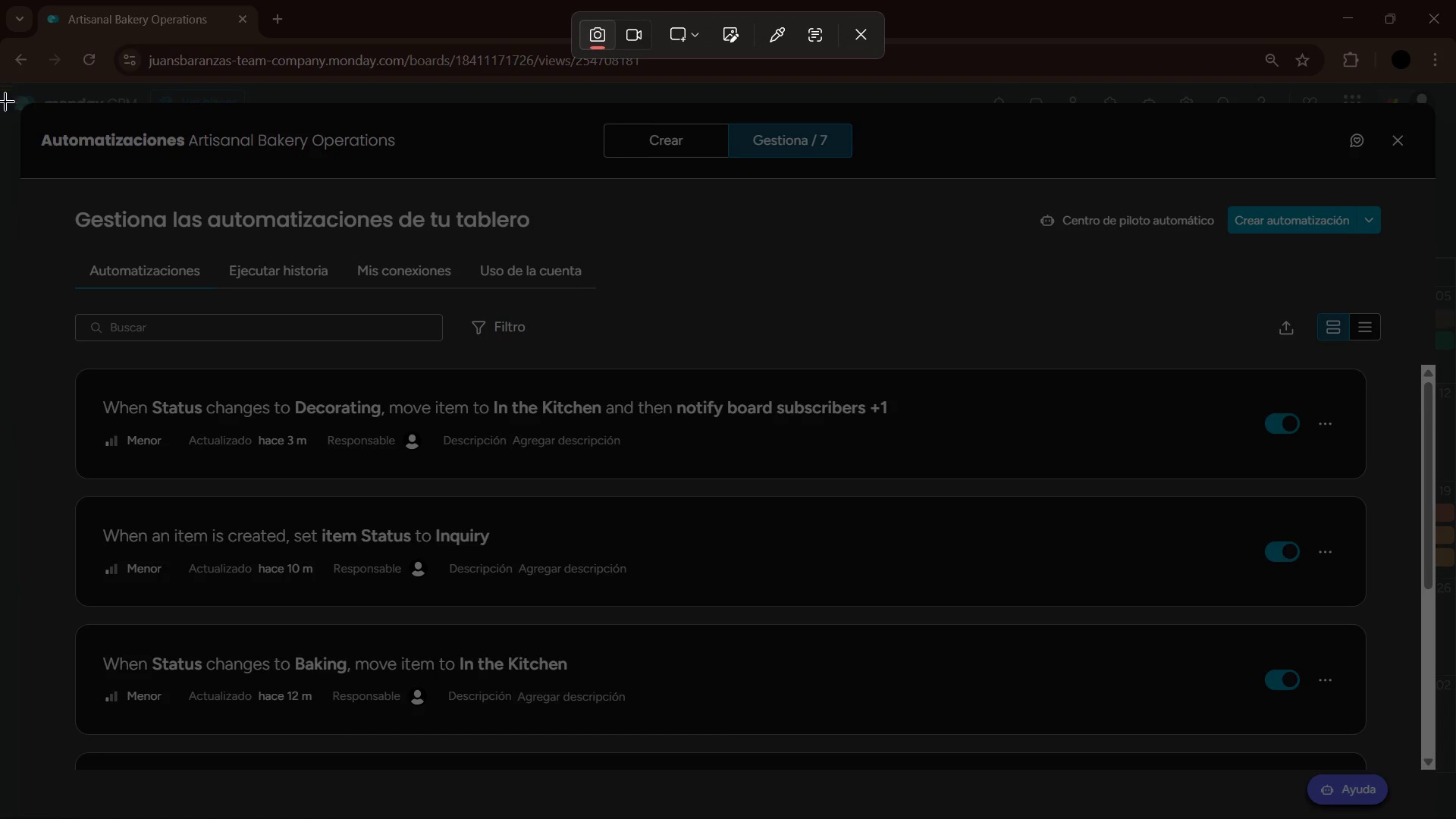 
left_click_drag(start_coordinate=[0, 99], to_coordinate=[4, 99])
 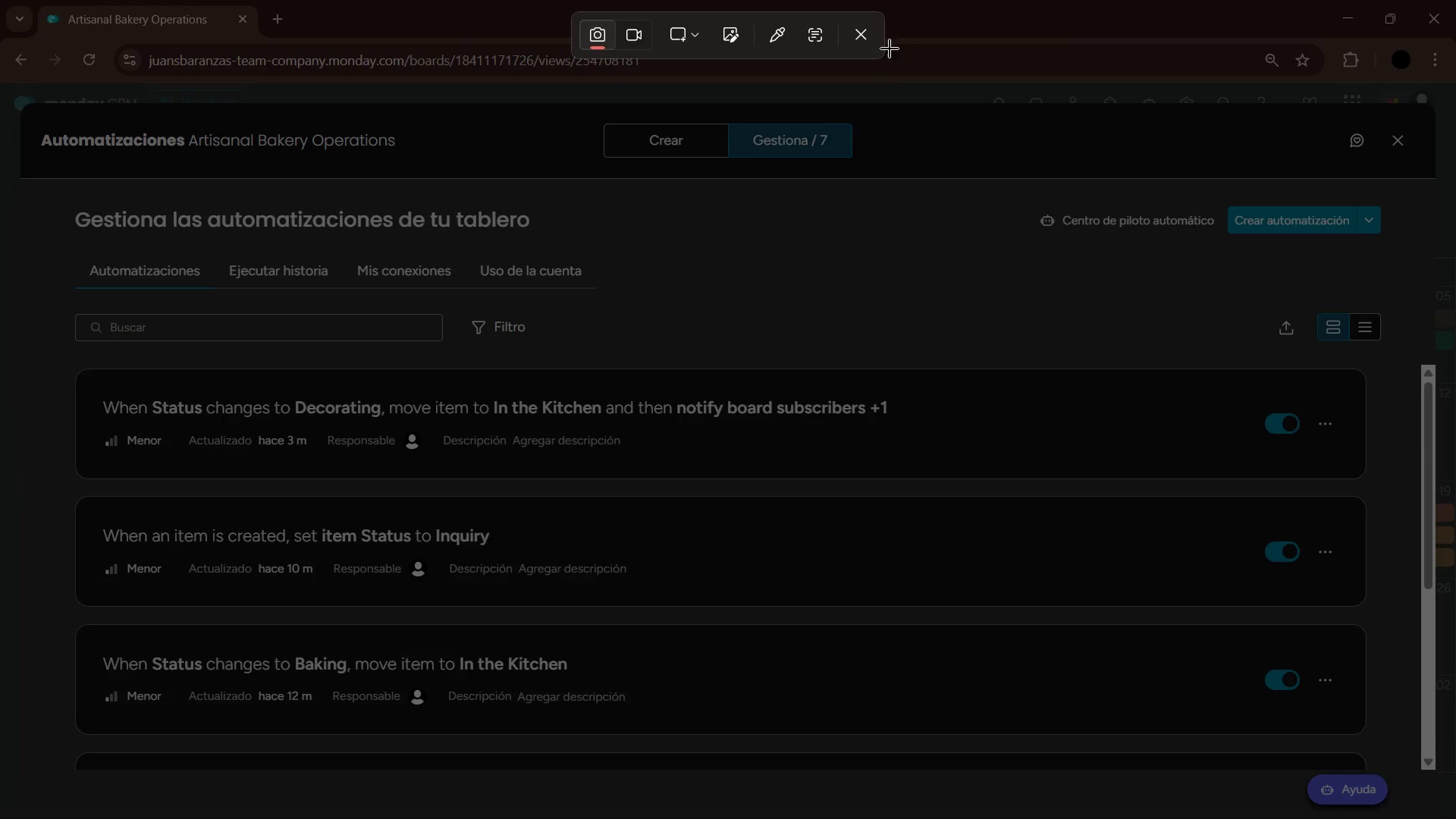 
left_click([858, 36])
 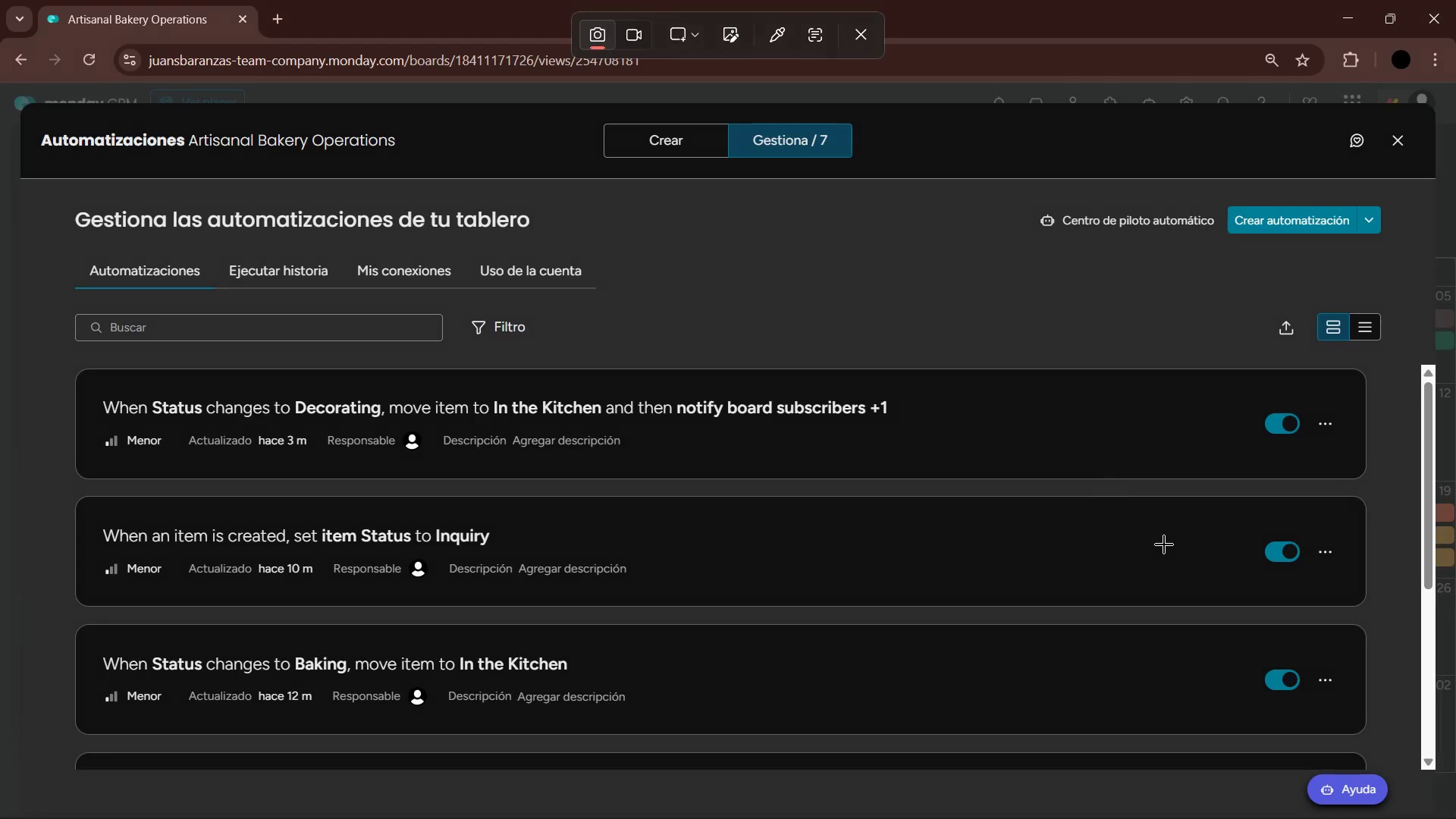 
scroll: coordinate [1122, 576], scroll_direction: down, amount: 18.0
 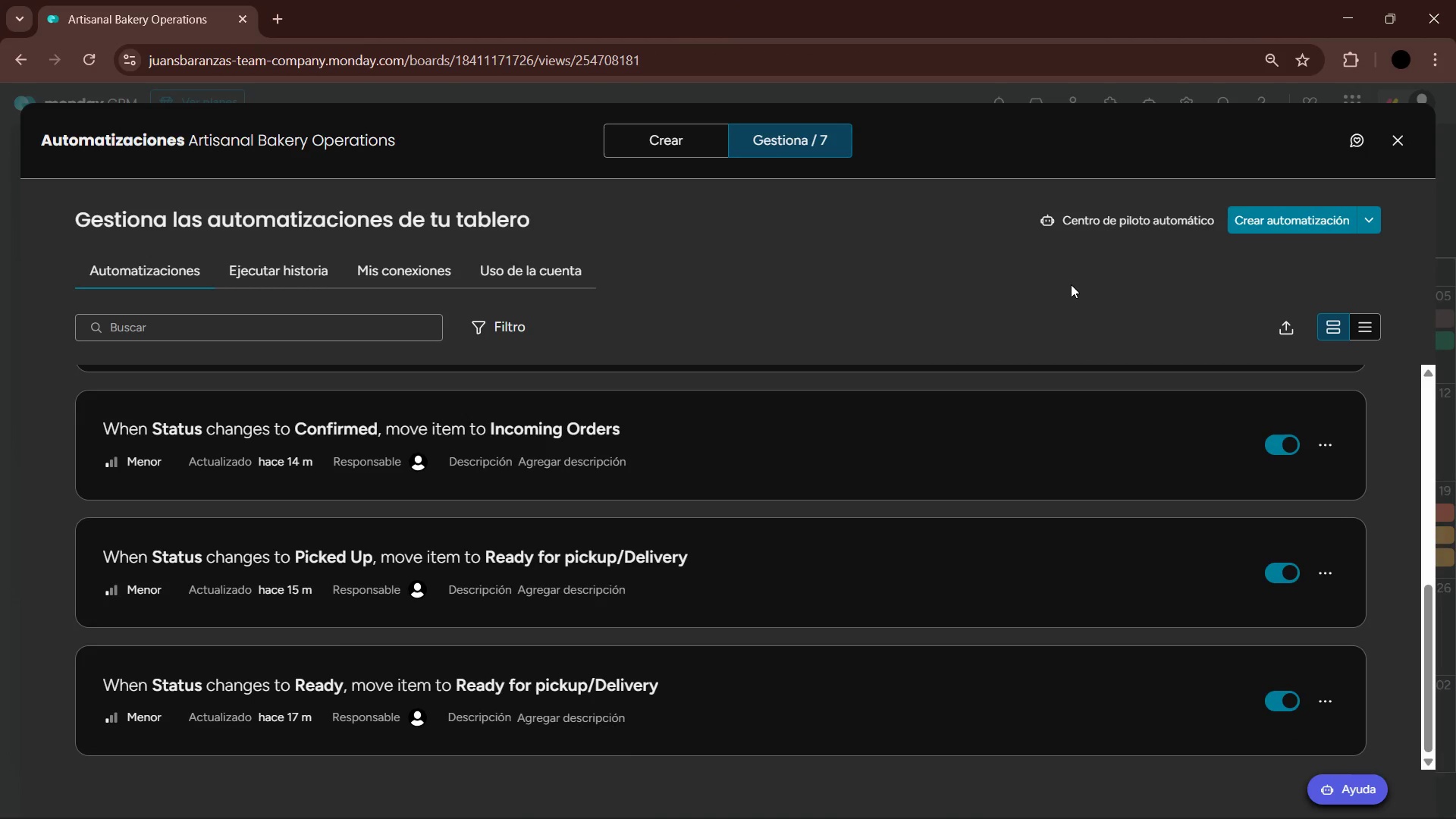 
key(PrintScreen)
 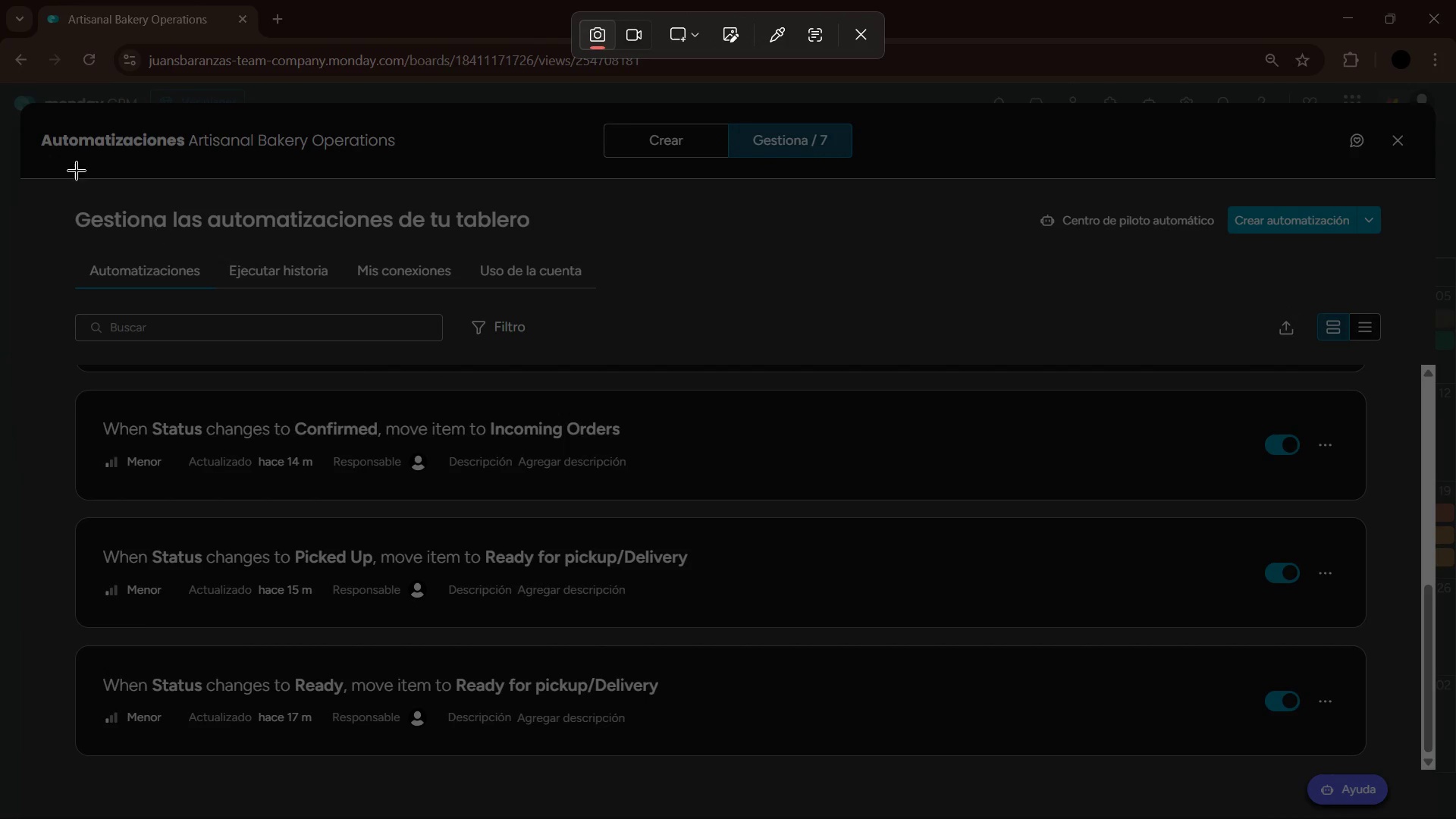 
left_click_drag(start_coordinate=[6, 101], to_coordinate=[1455, 818])
 